 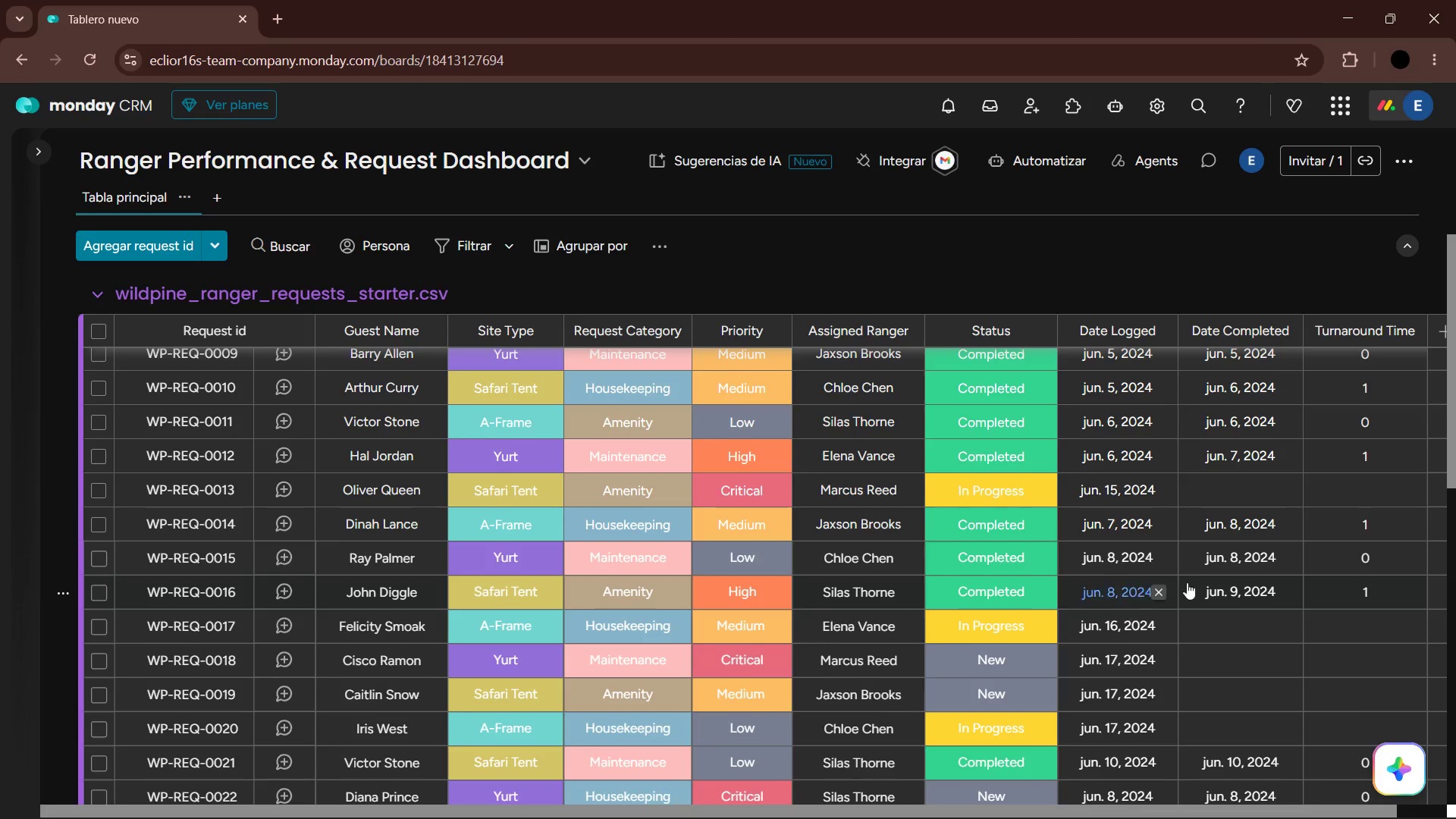 
scroll: coordinate [1188, 596], scroll_direction: down, amount: 9.0
 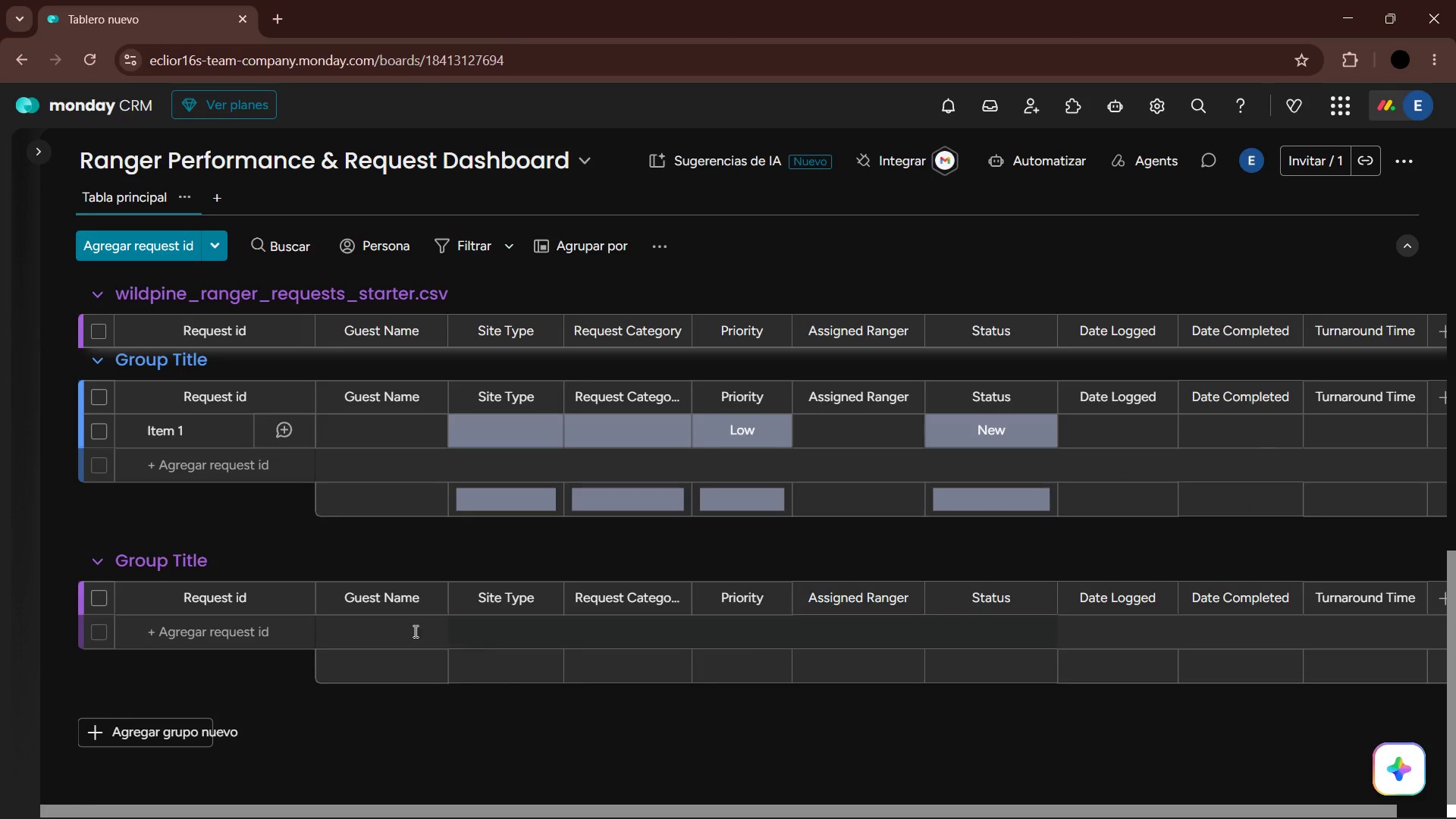 
scroll: coordinate [1013, 552], scroll_direction: up, amount: 16.0
 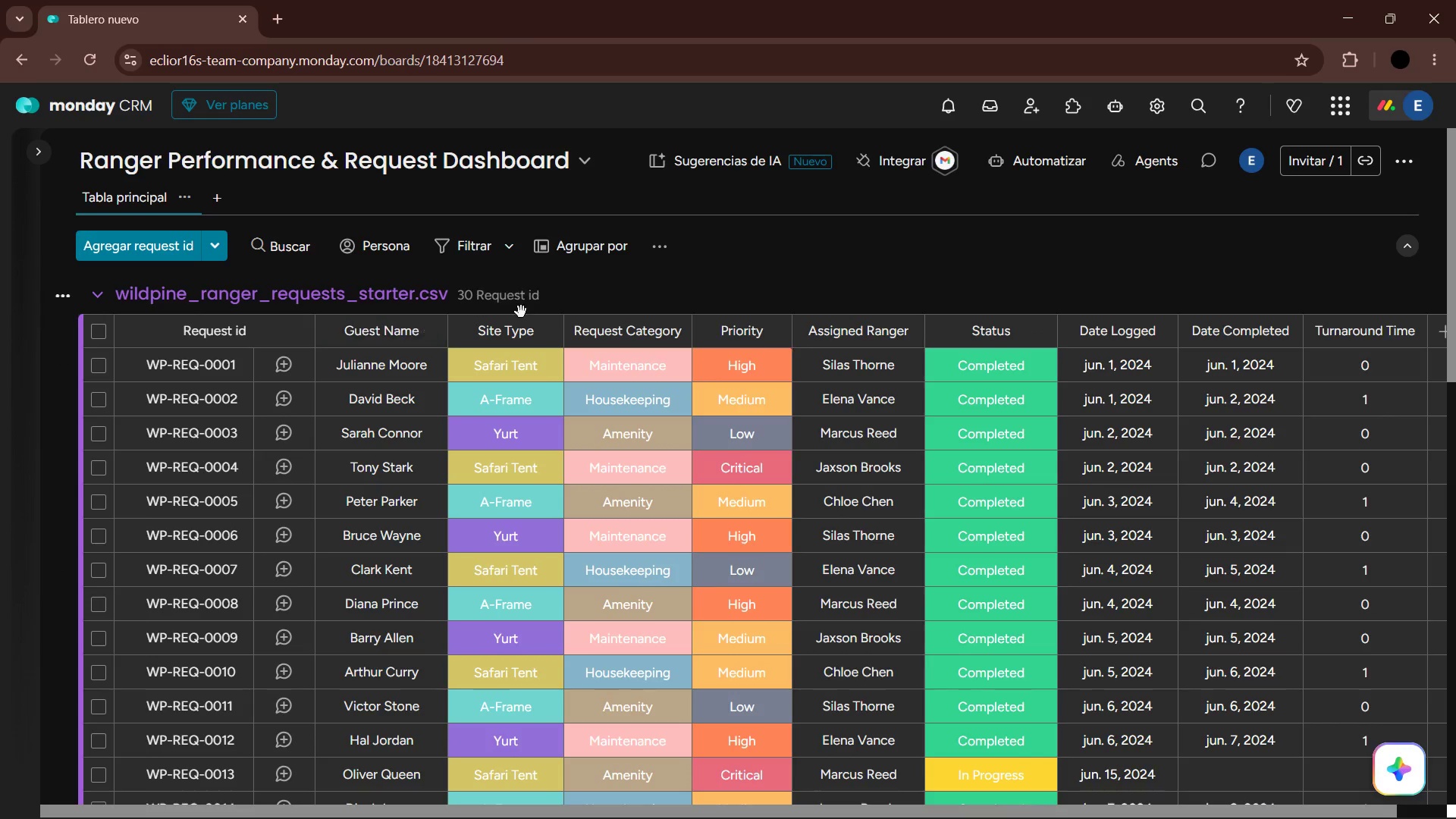 
double_click([403, 293])
 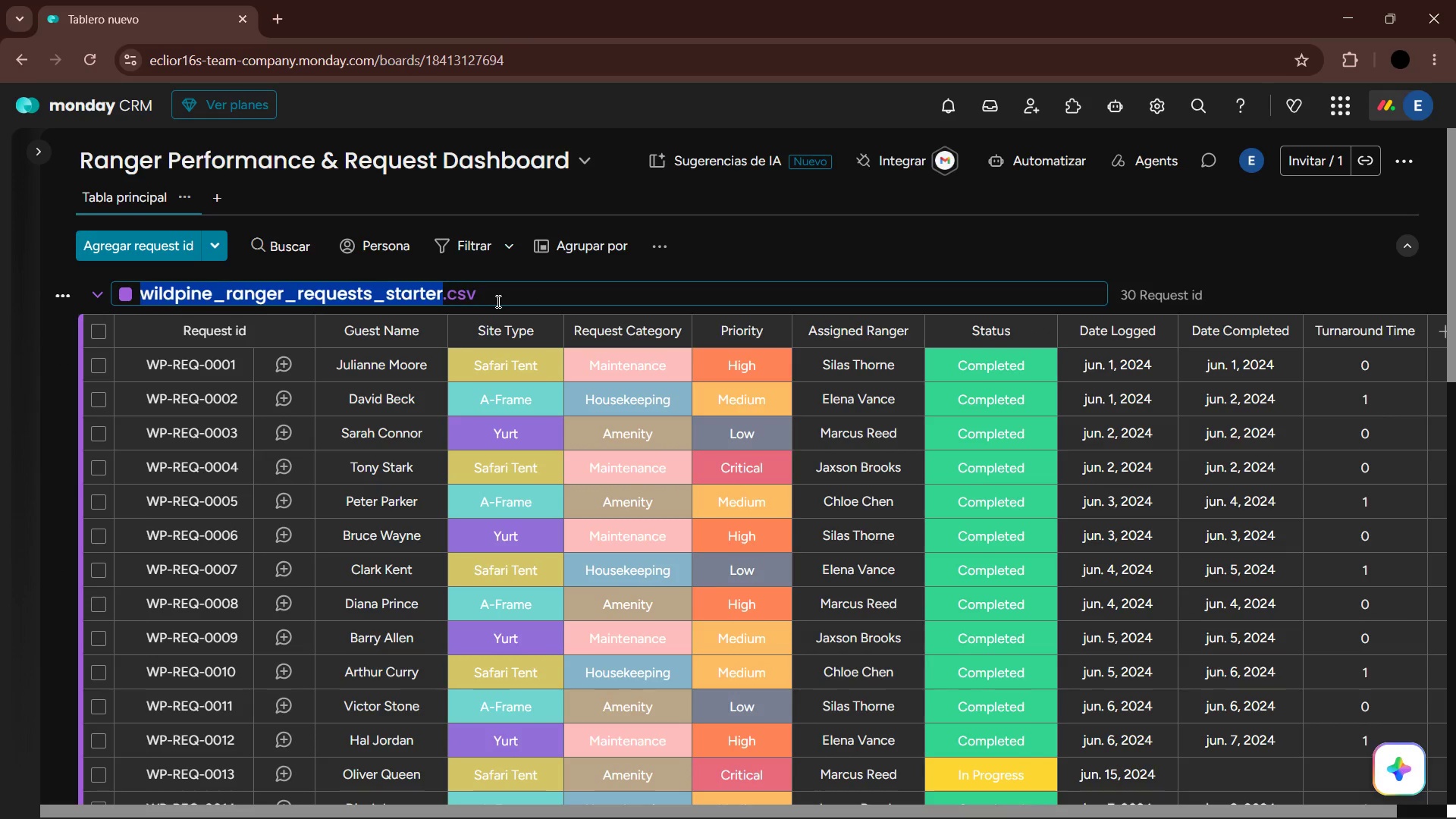 
left_click([497, 301])
 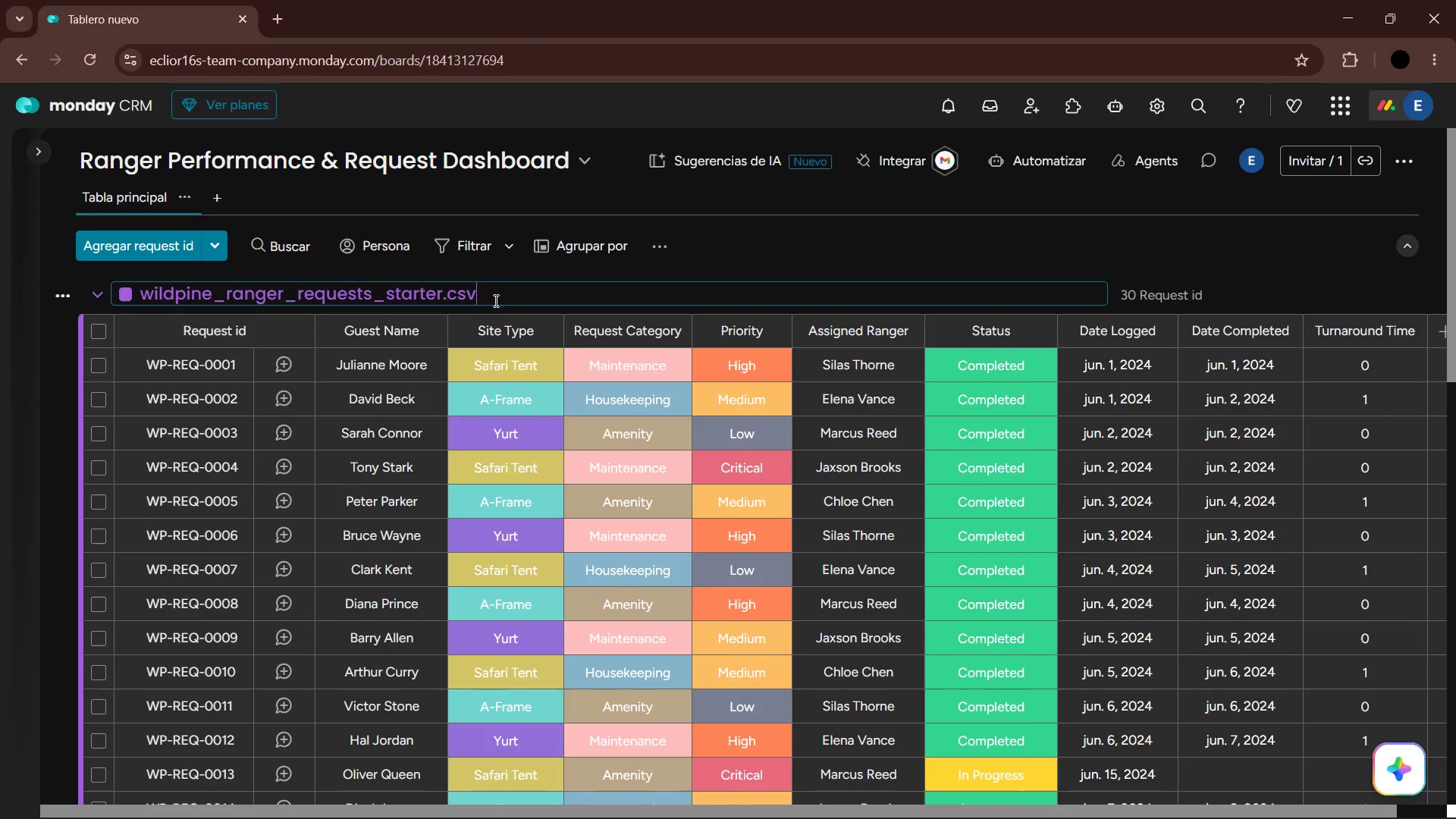 
left_click_drag(start_coordinate=[494, 297], to_coordinate=[141, 300])
 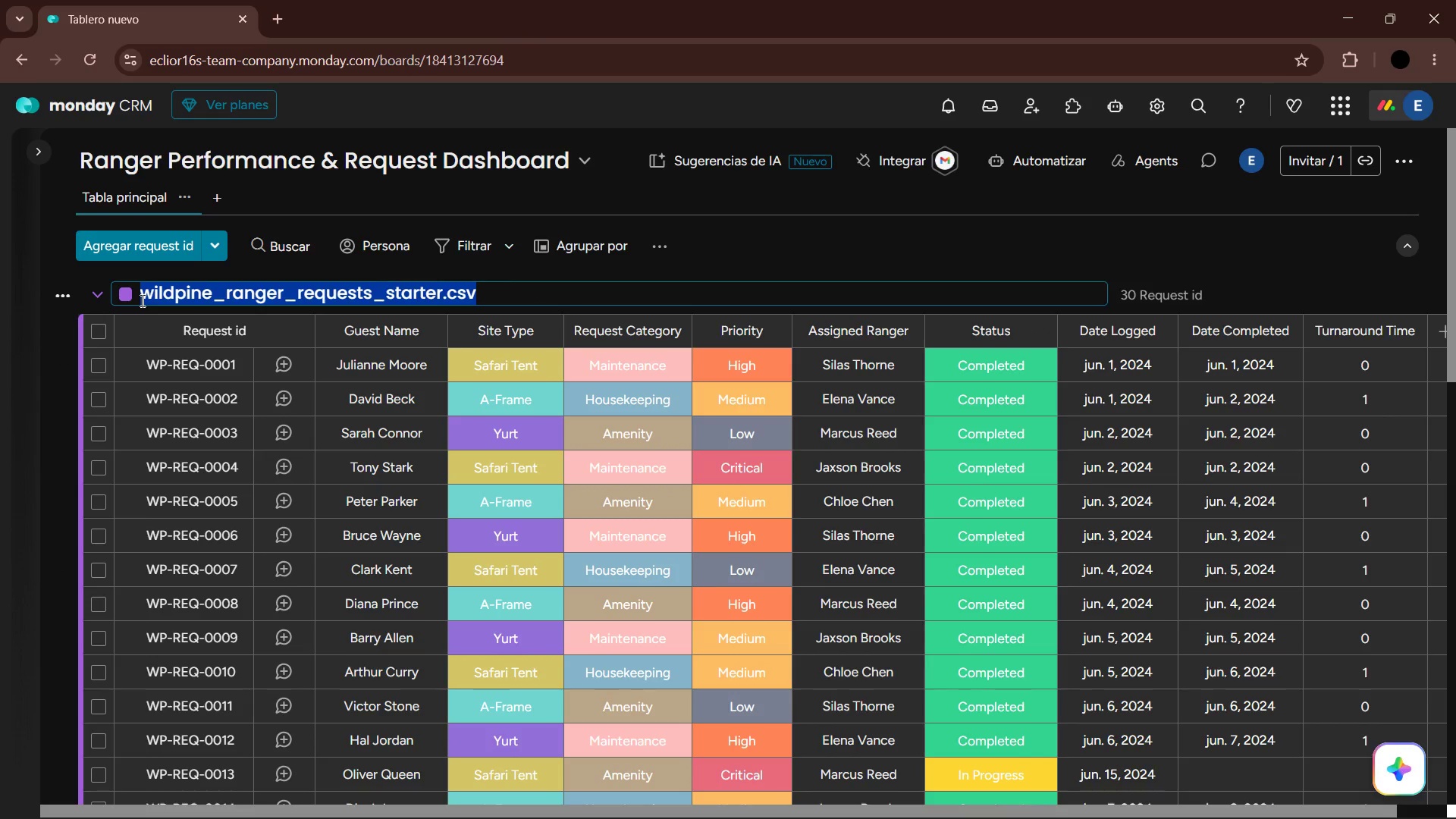 
type(New Requests)
 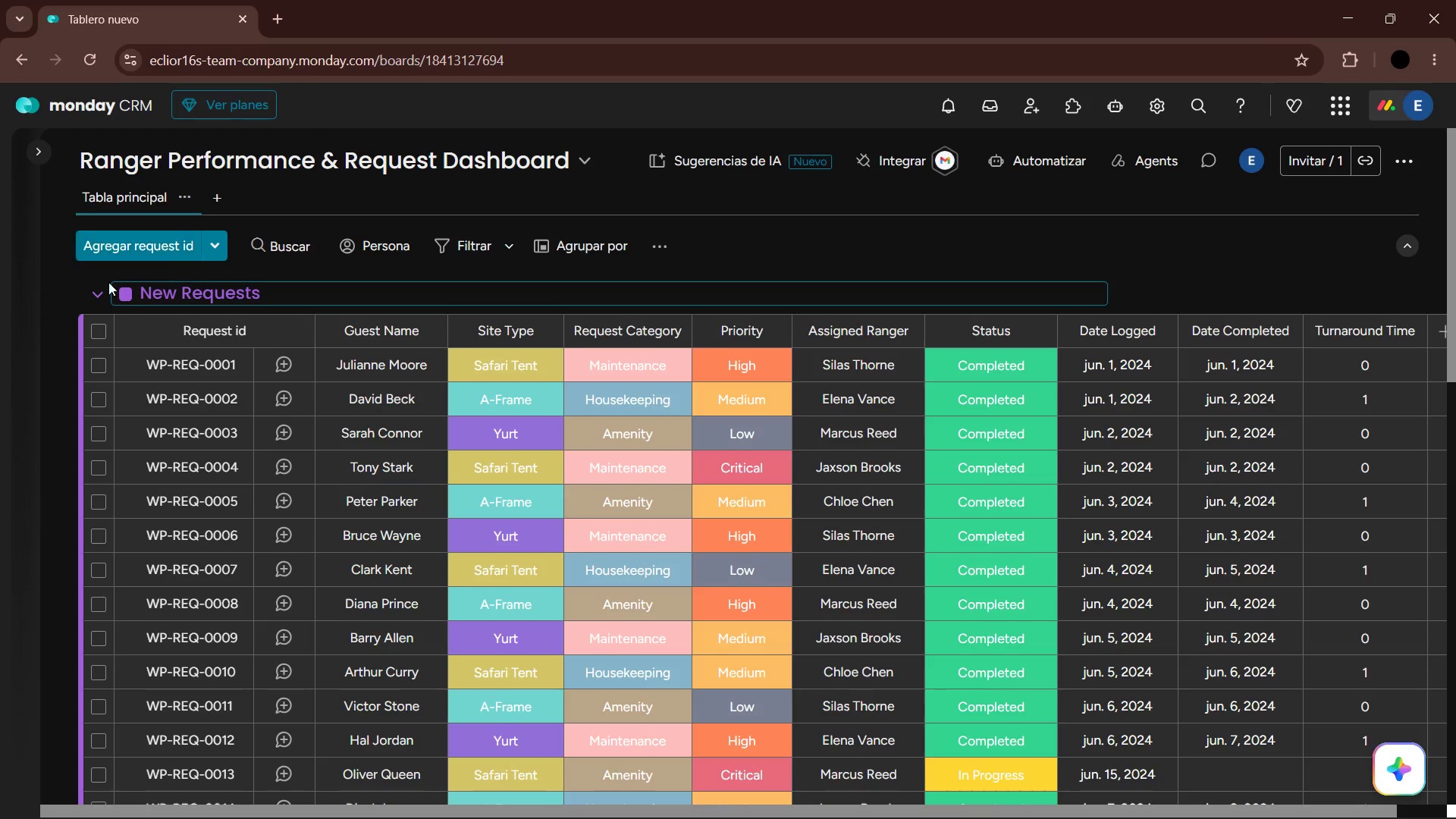 
left_click([127, 297])
 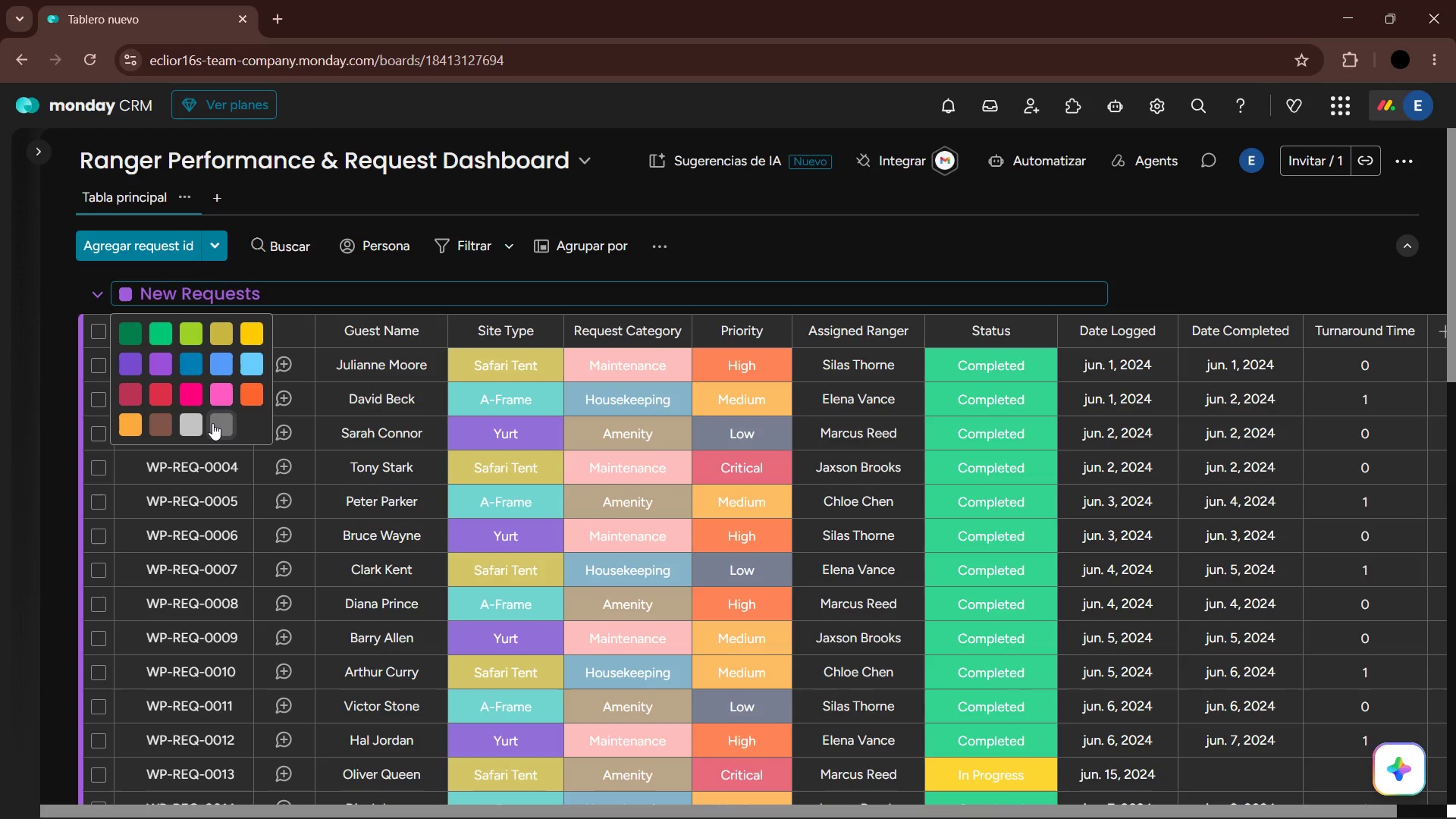 
left_click([193, 426])
 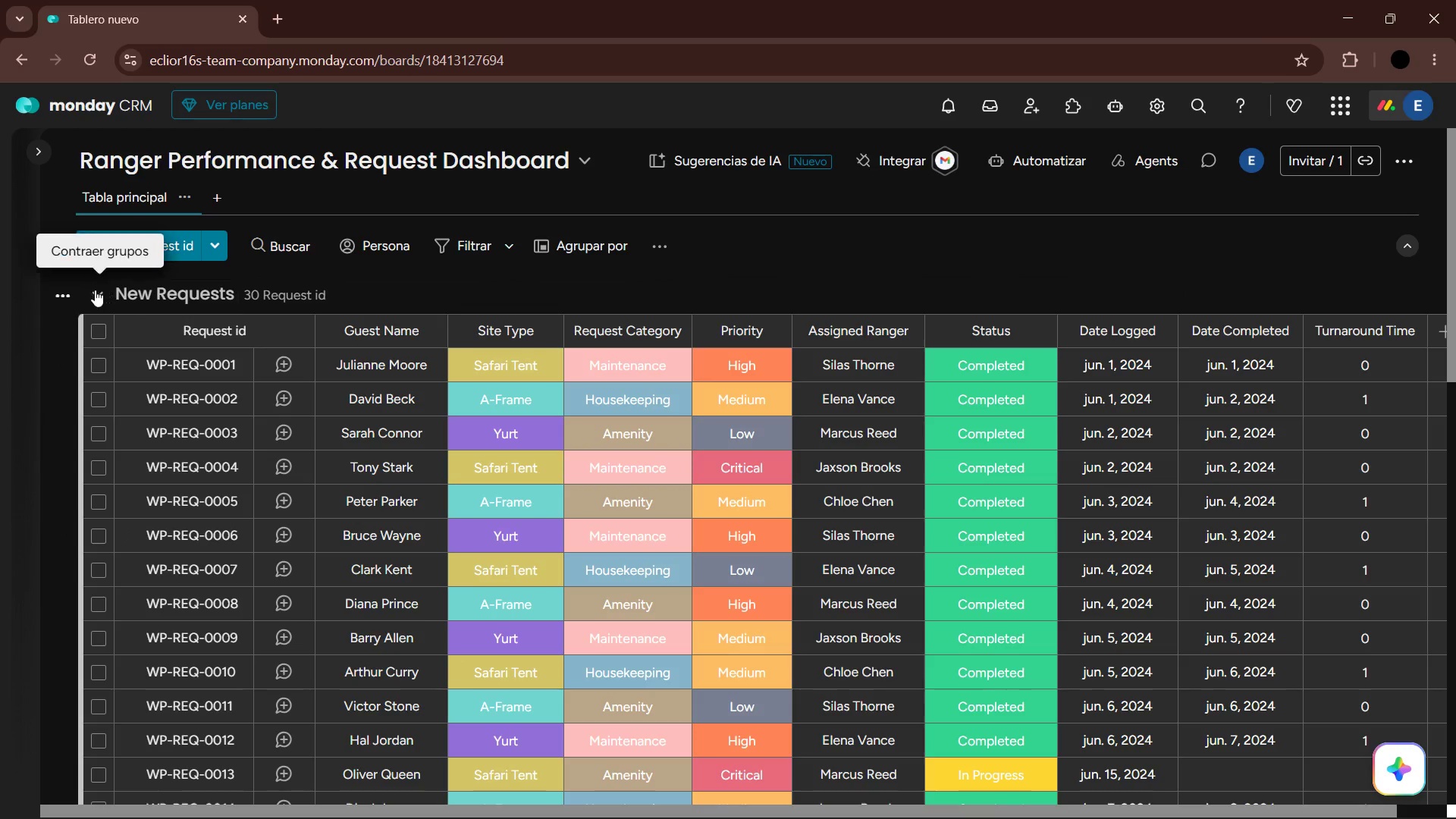 
left_click([95, 289])
 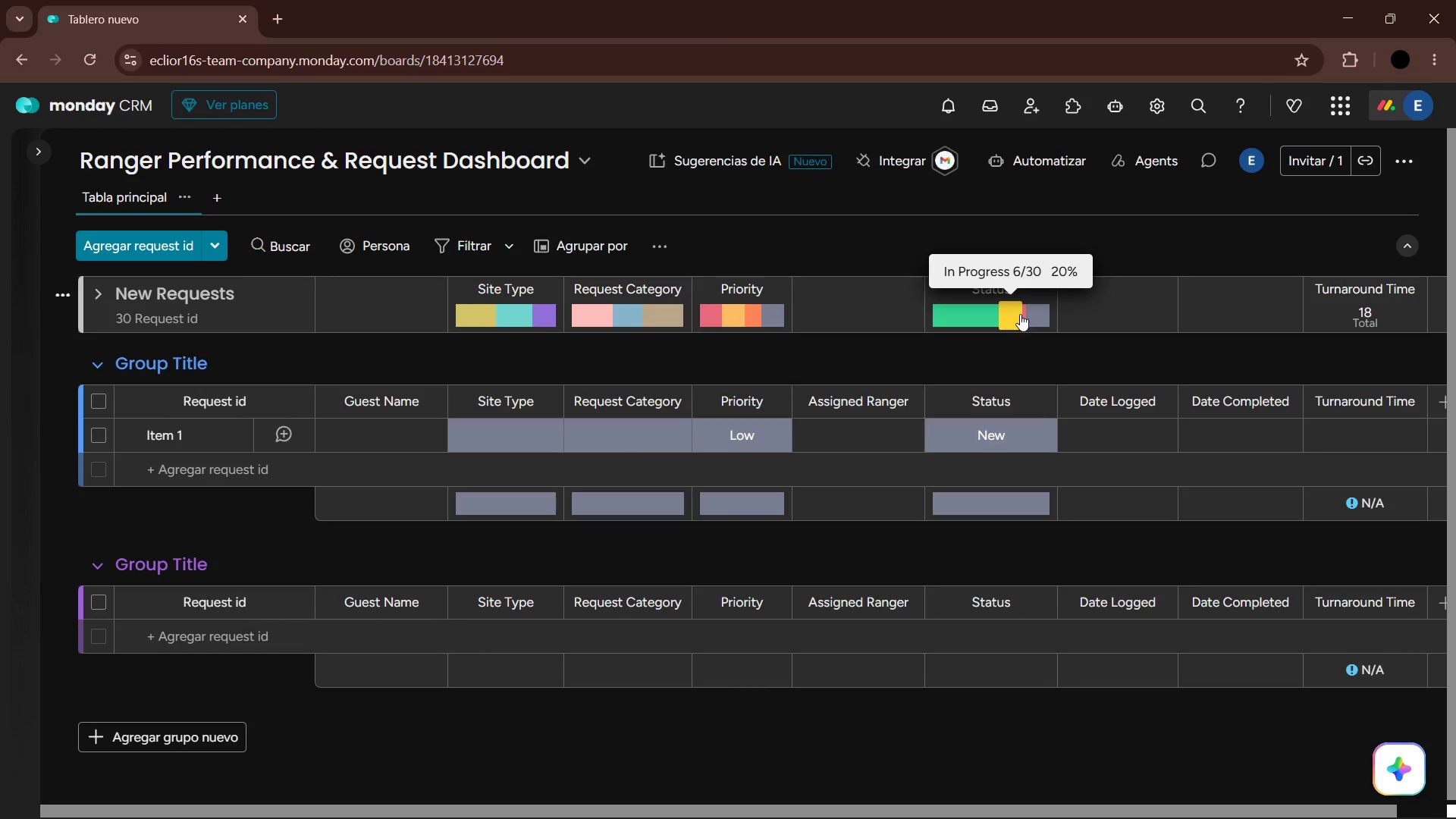 
double_click([178, 362])
 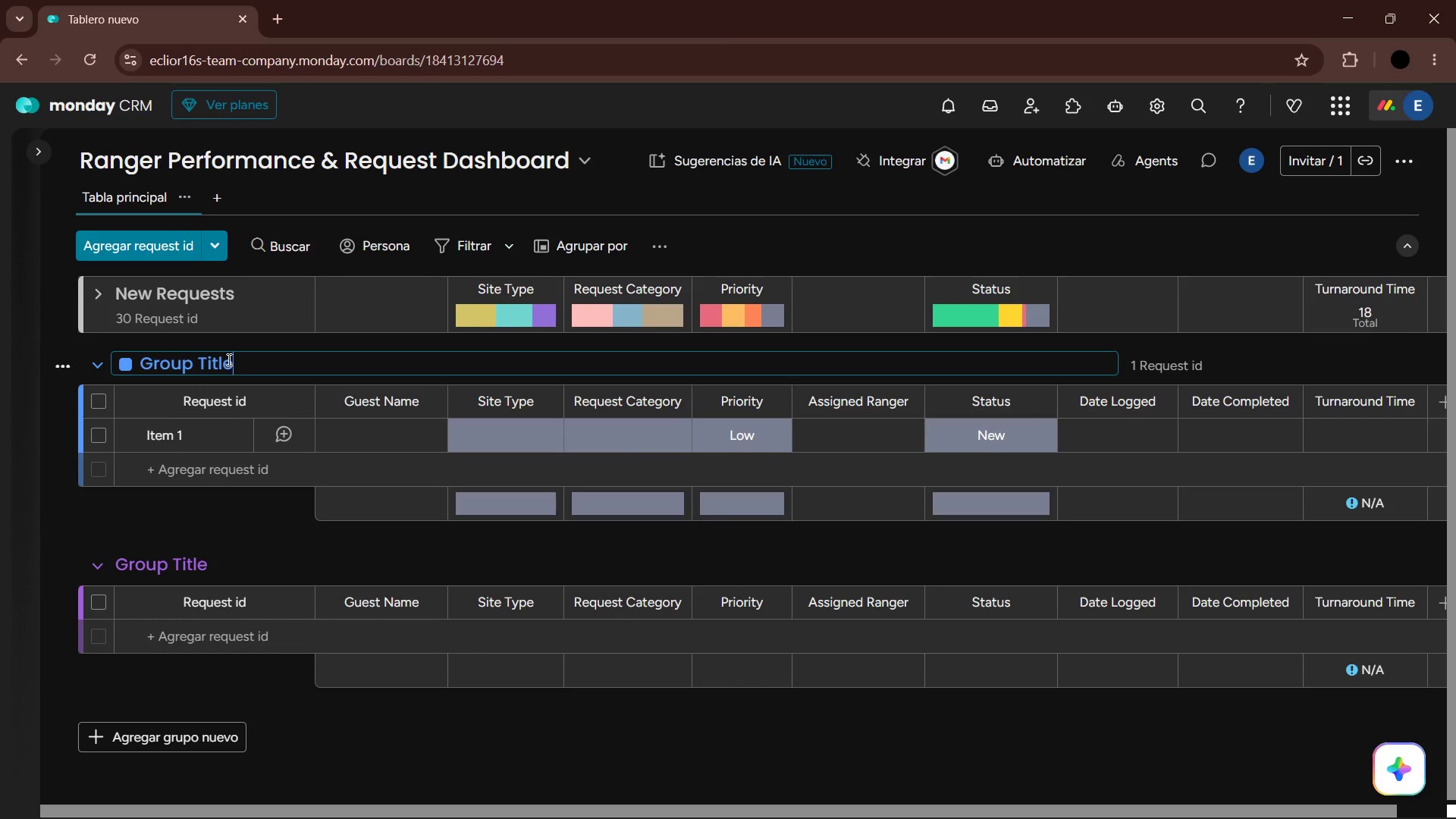 
triple_click([228, 360])
 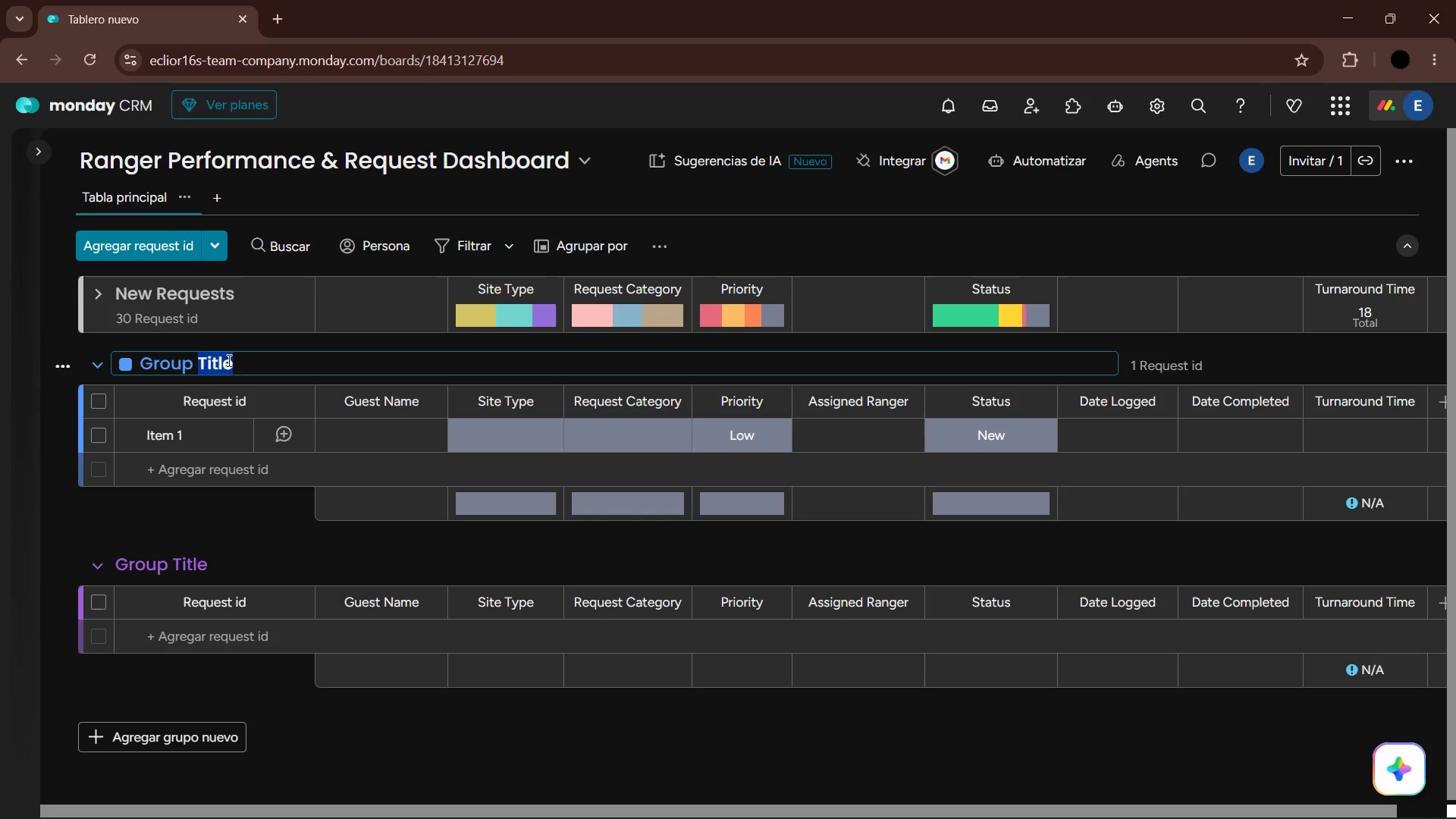 
hold_key(key=Backspace, duration=0.88)
 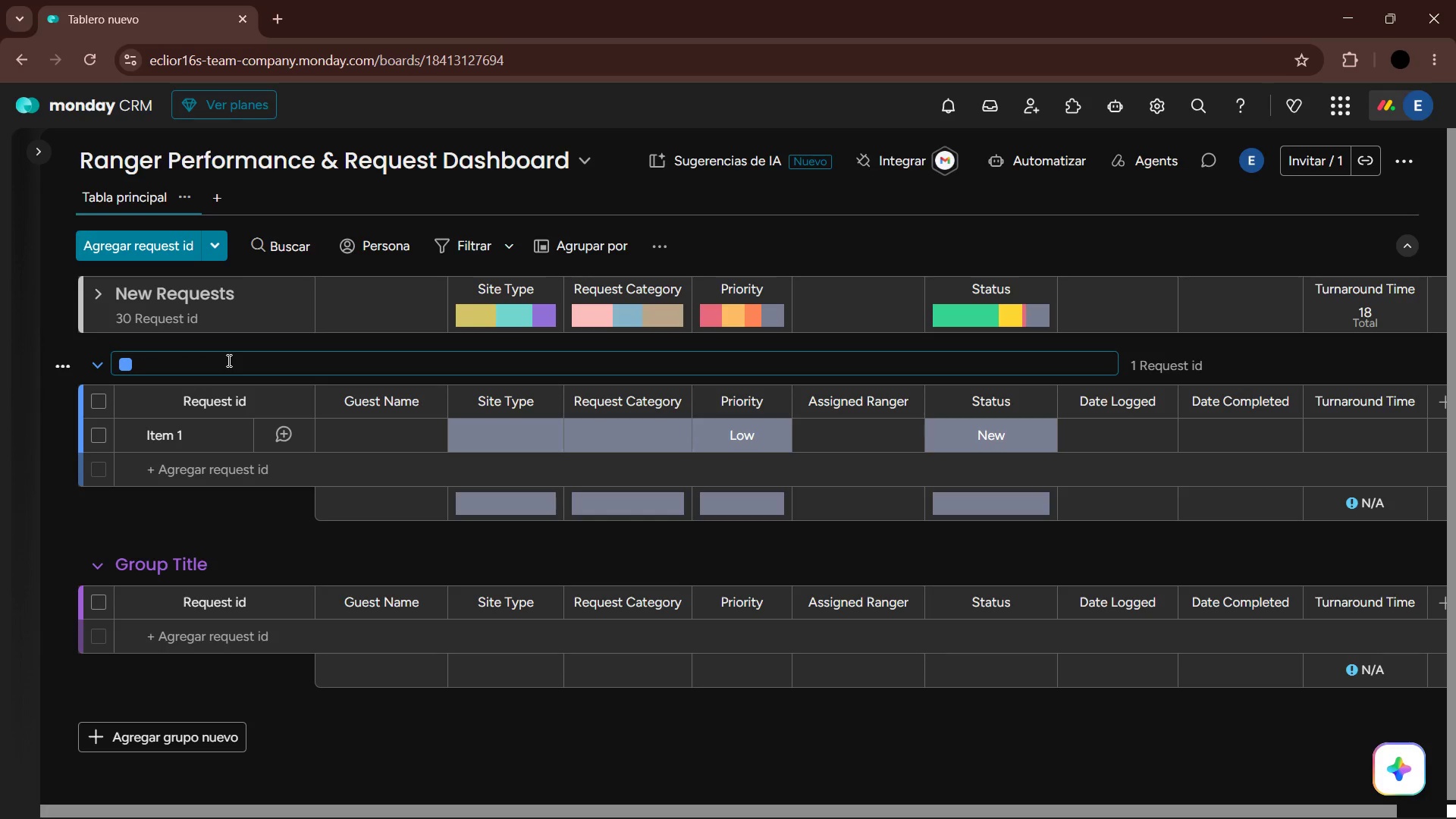 
type(Requests In Progres)
 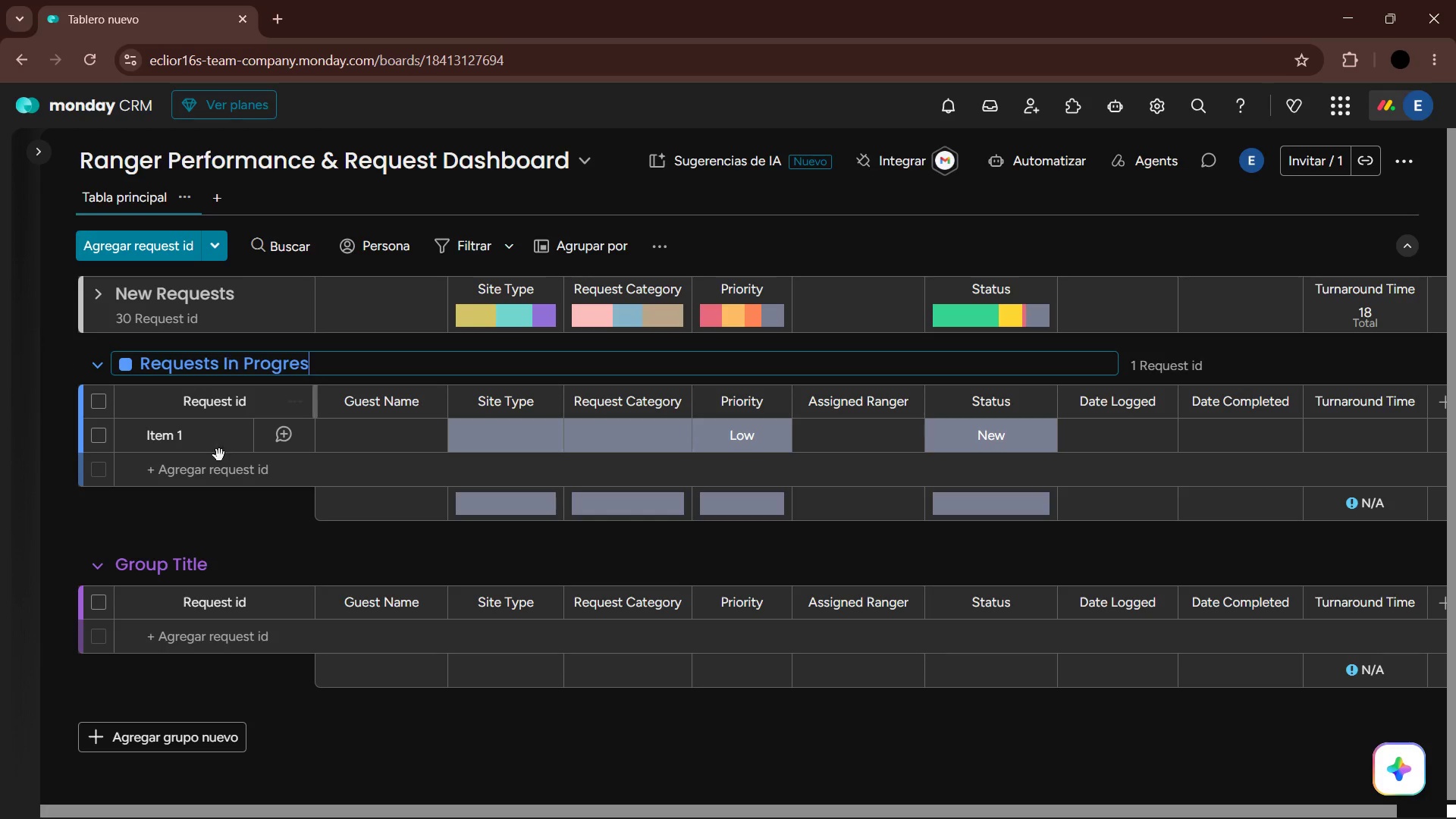 
left_click([242, 502])
 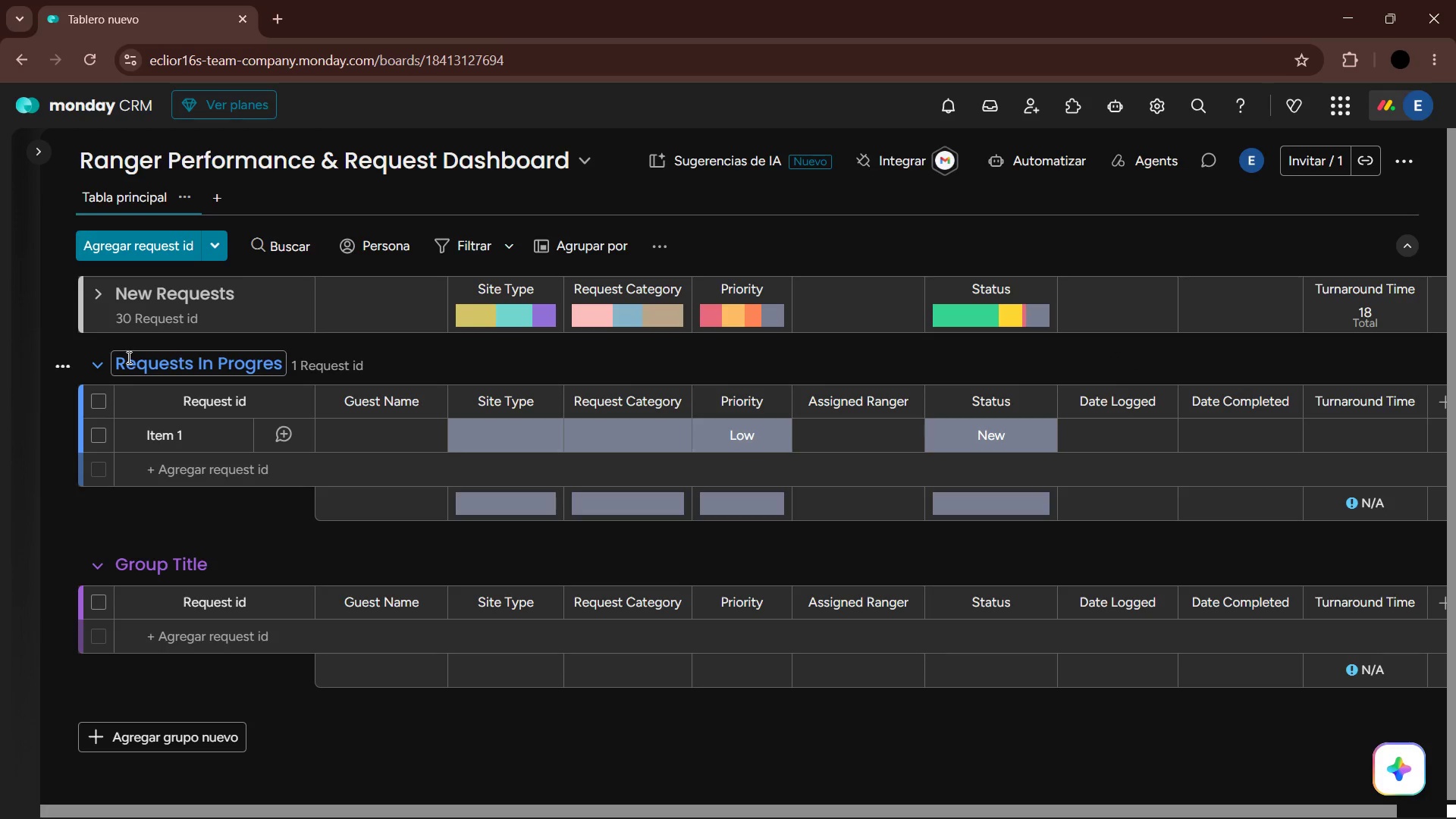 
double_click([119, 357])
 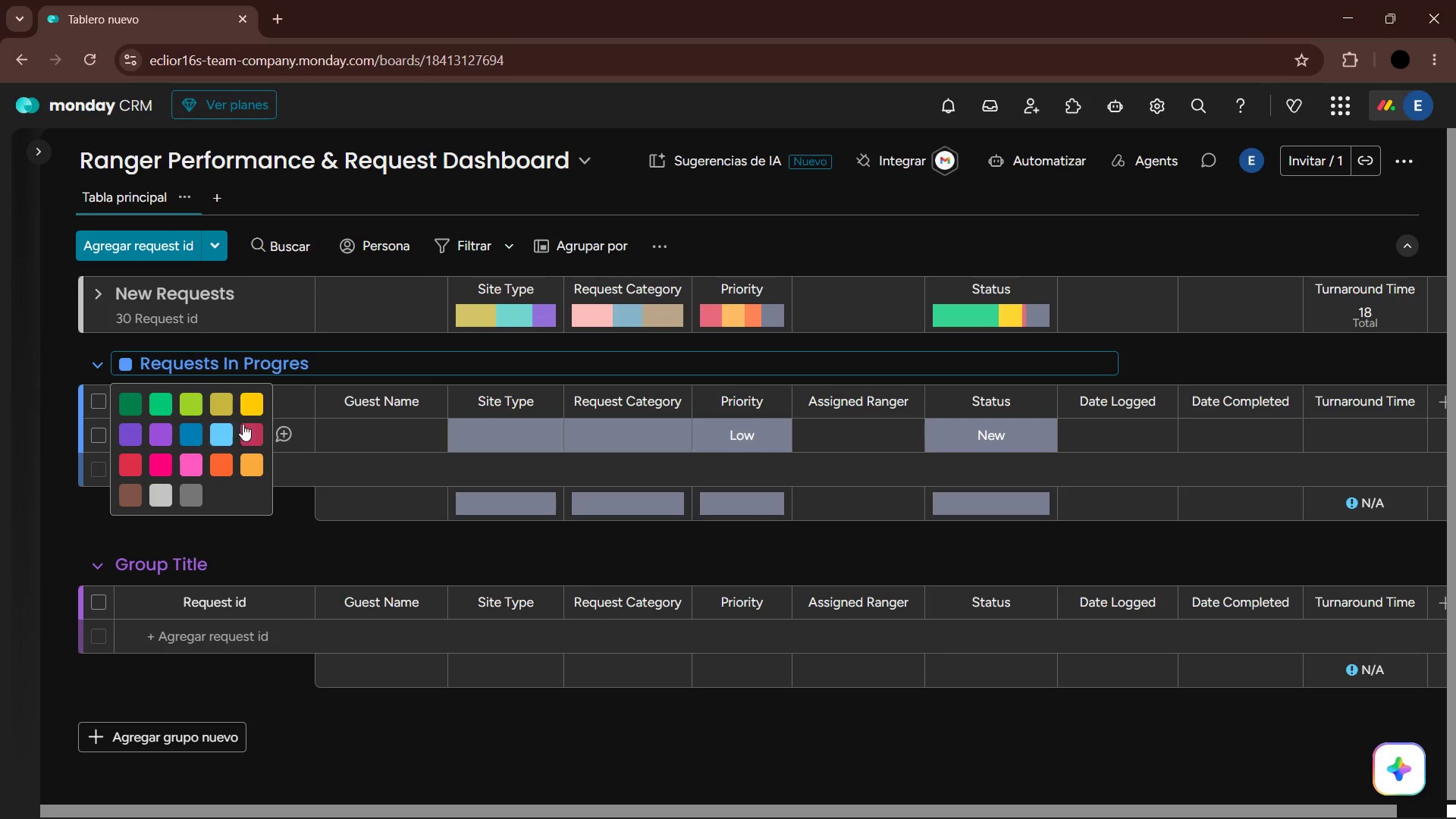 
left_click([249, 403])
 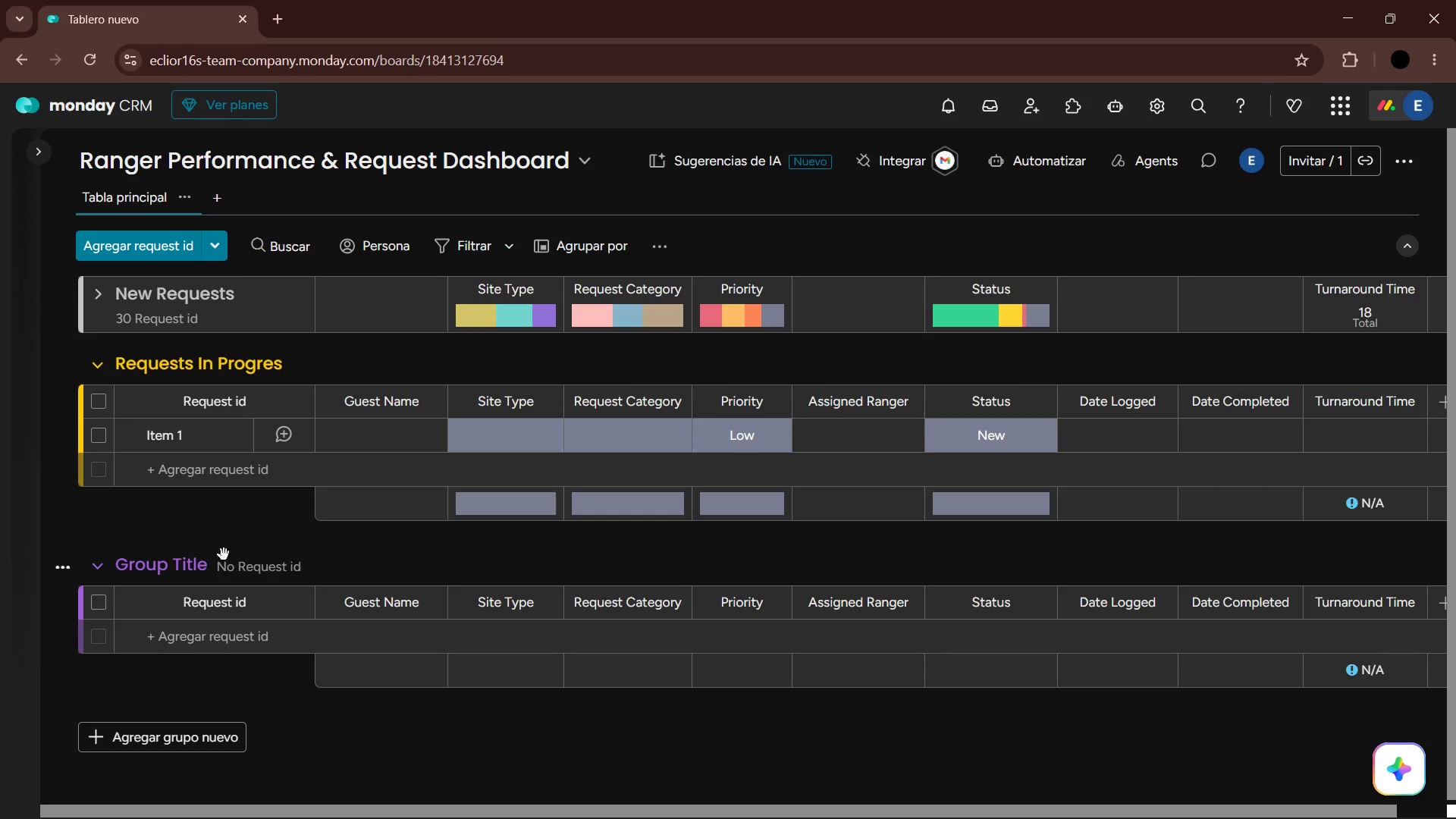 
left_click([191, 564])
 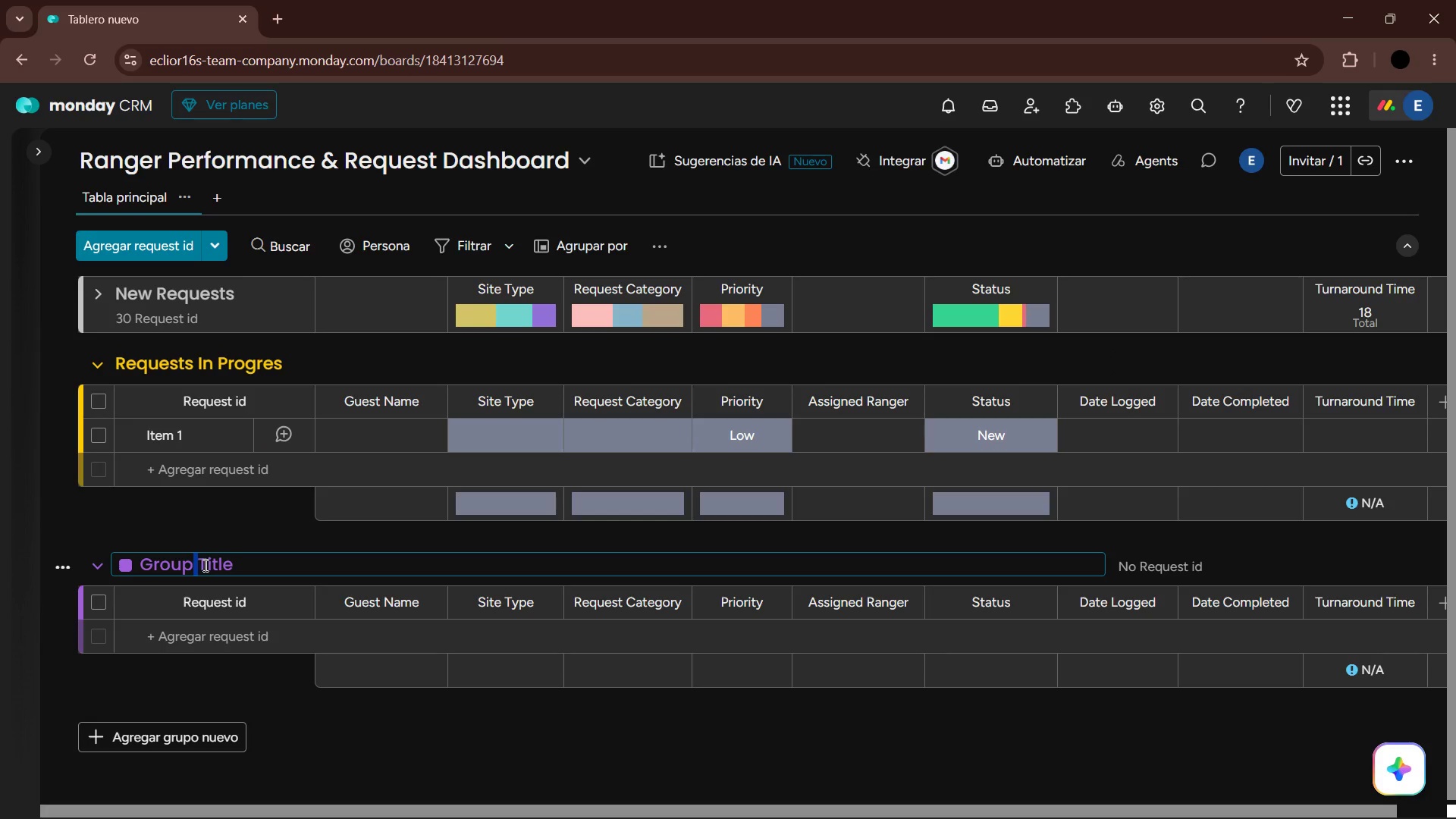 
double_click([208, 563])
 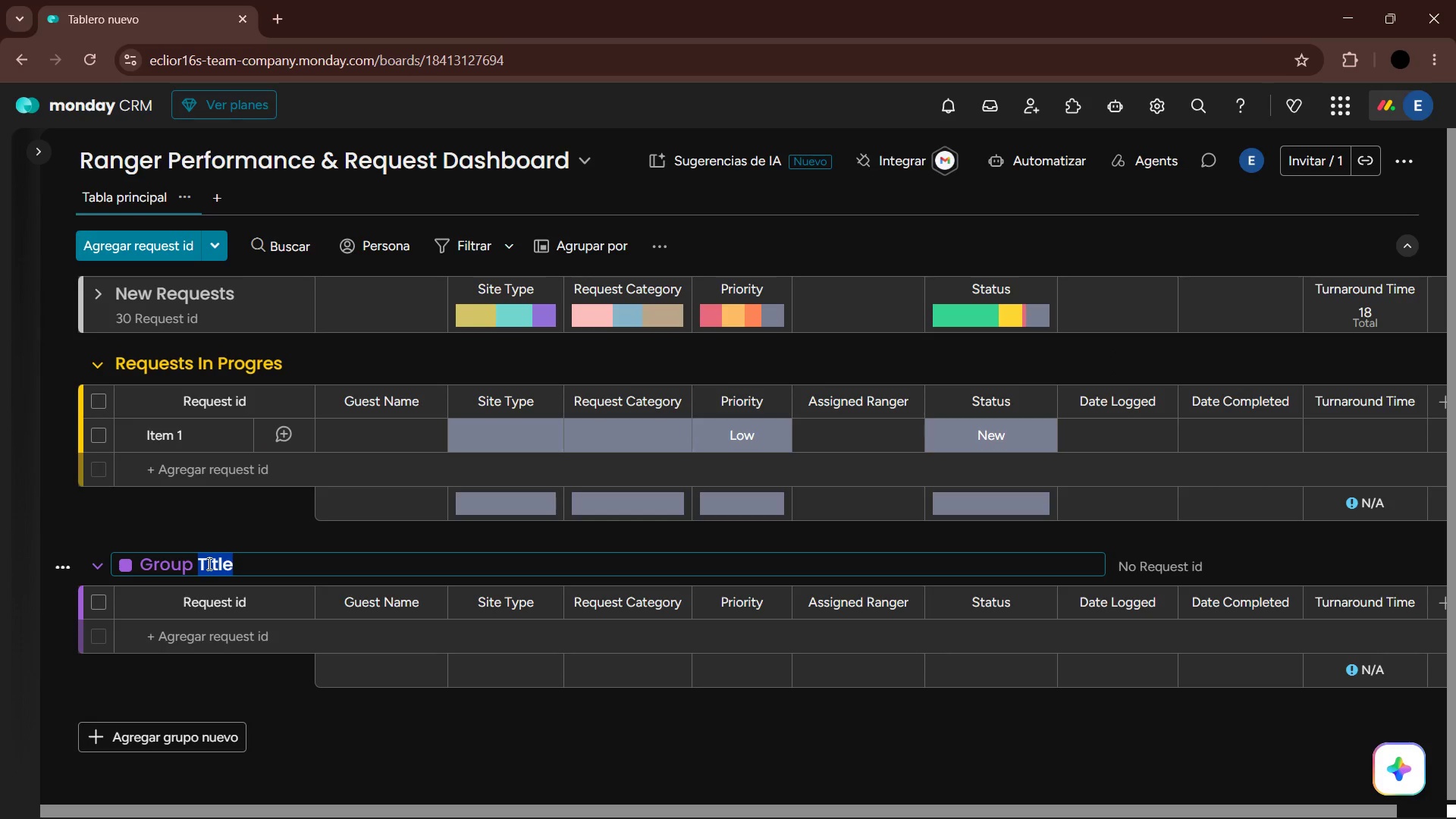 
hold_key(key=Backspace, duration=0.98)
 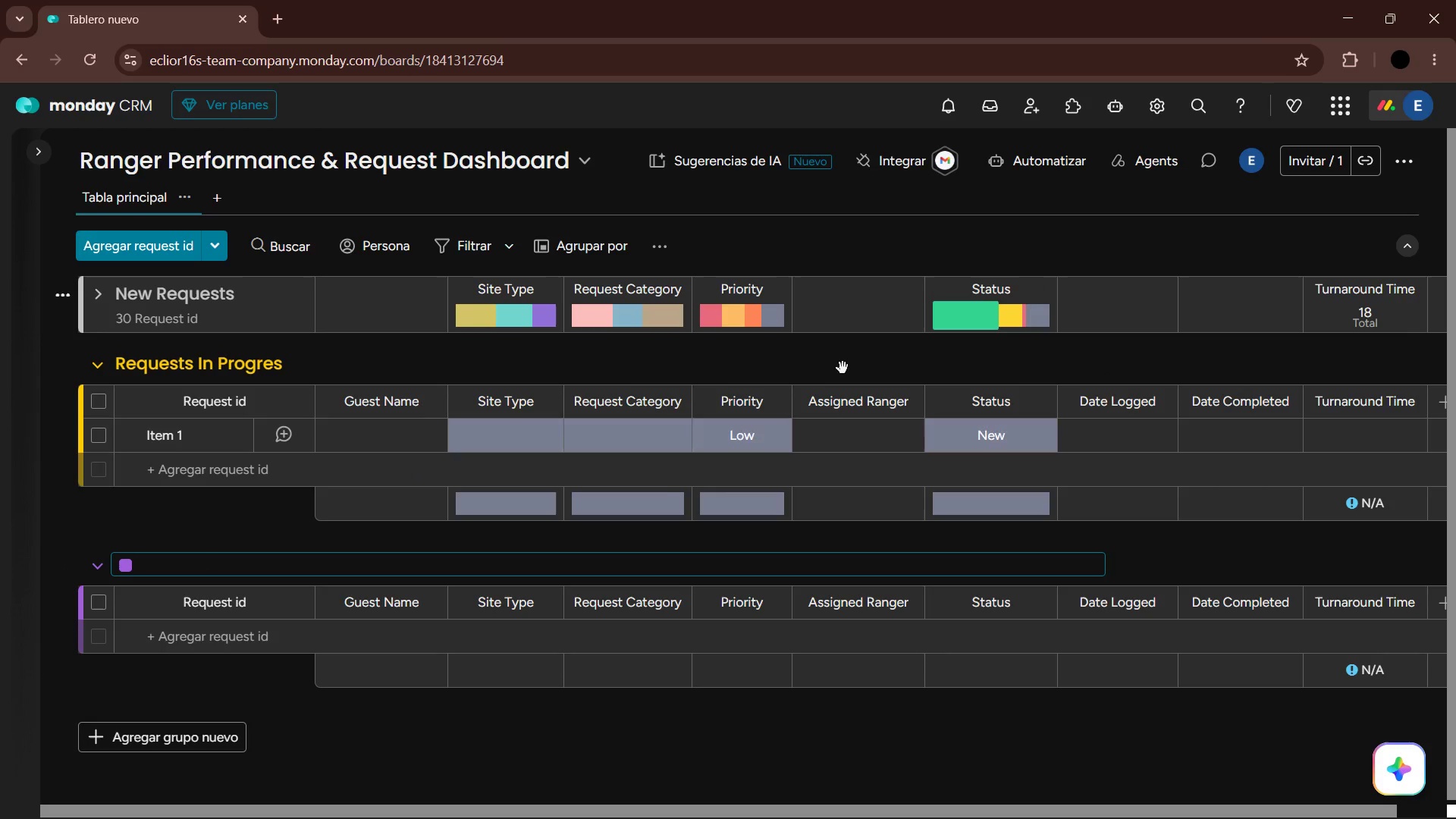 
left_click([315, 566])
 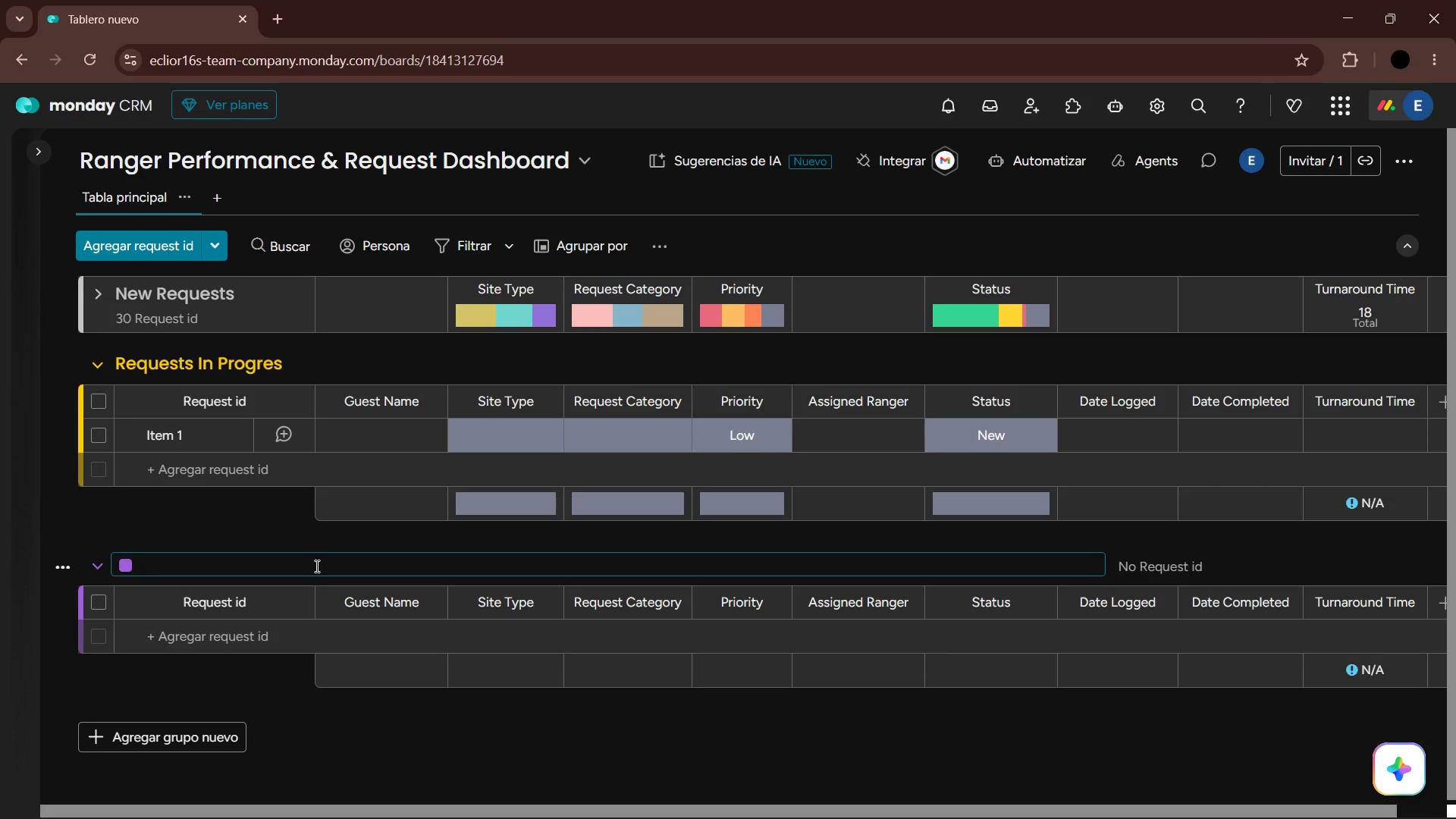 
type(Completed Requesrt)
key(Backspace)
key(Backspace)
type(ts)
 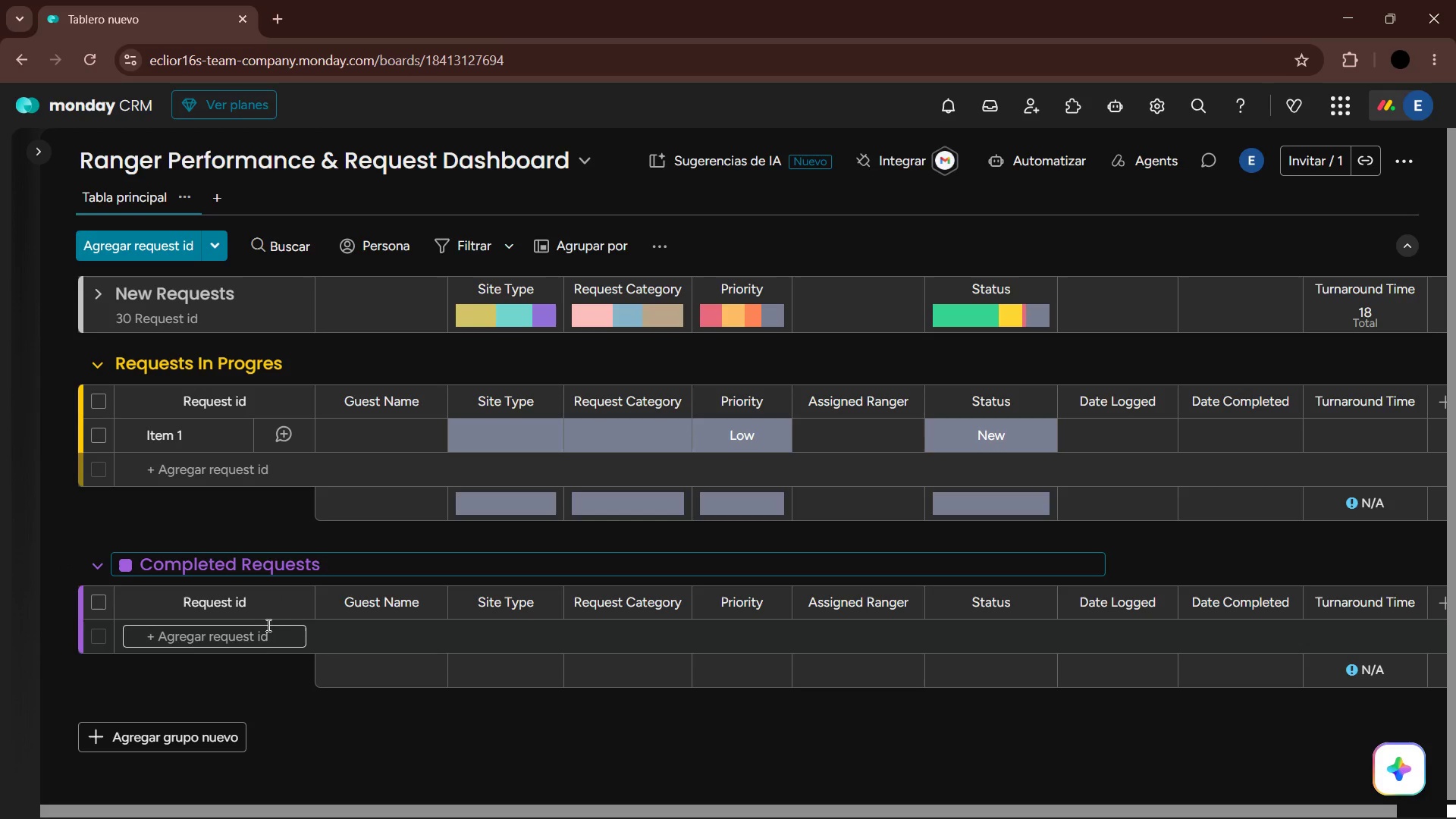 
left_click([284, 703])
 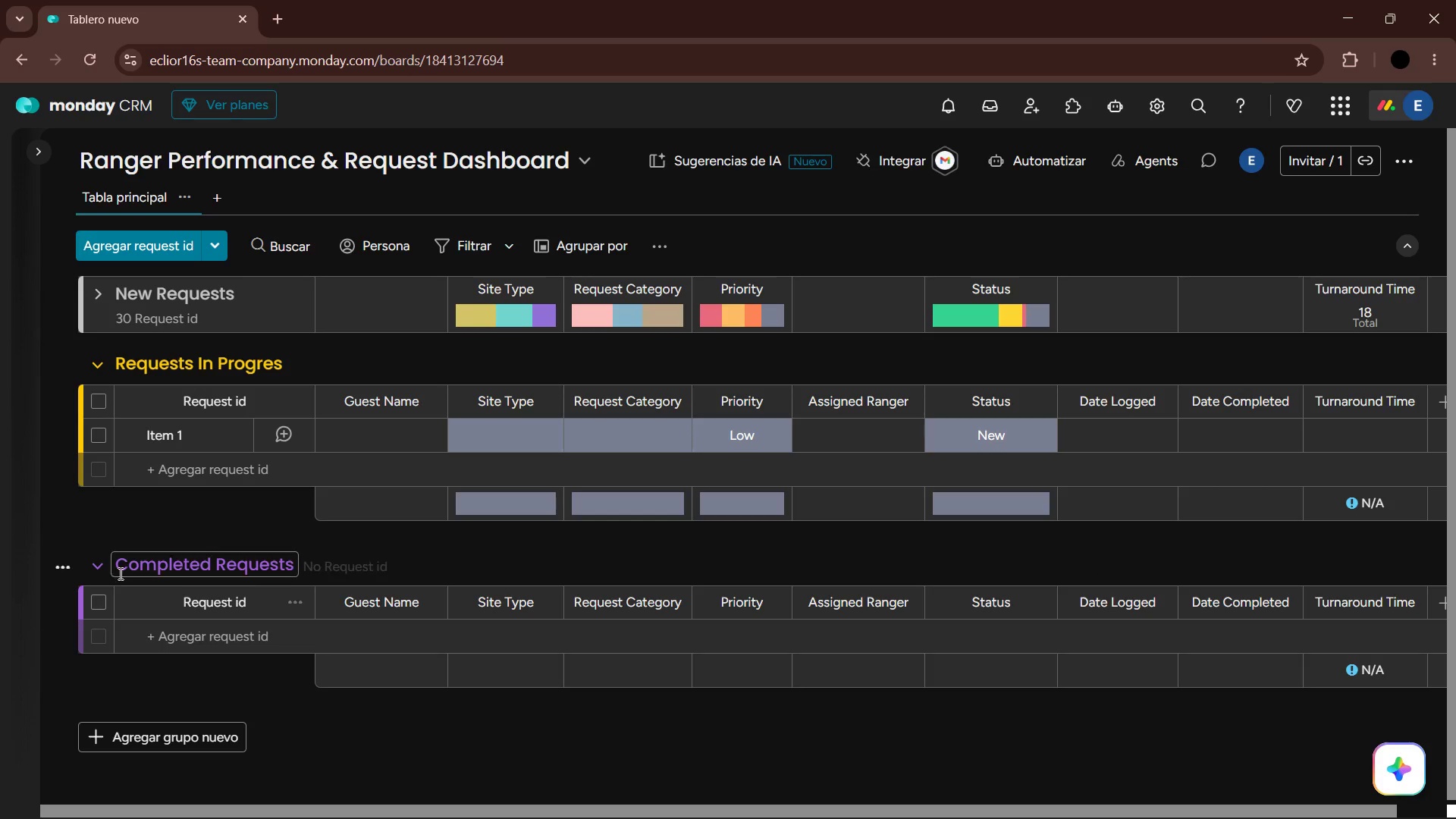 
double_click([127, 566])
 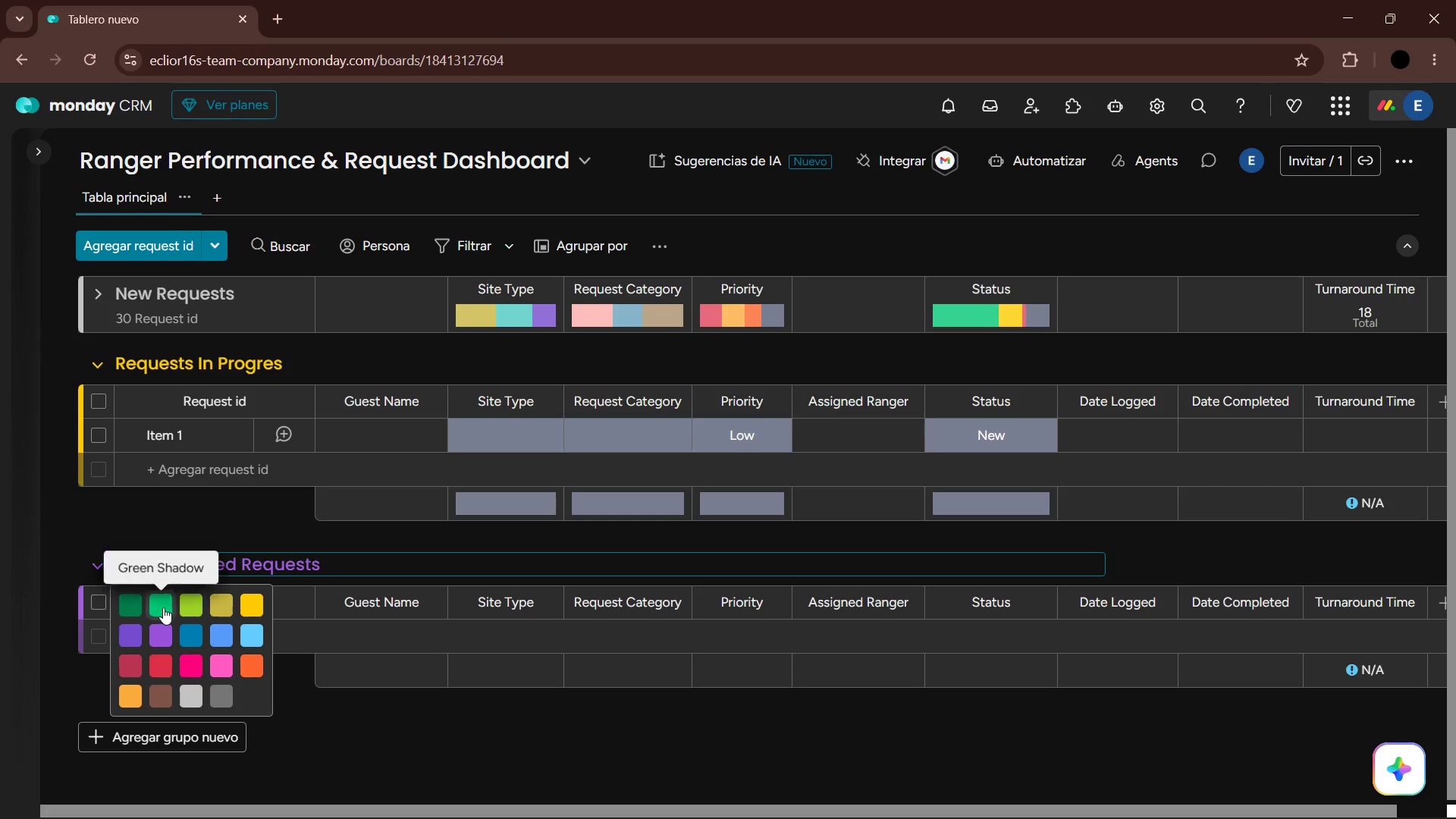 
left_click([163, 607])
 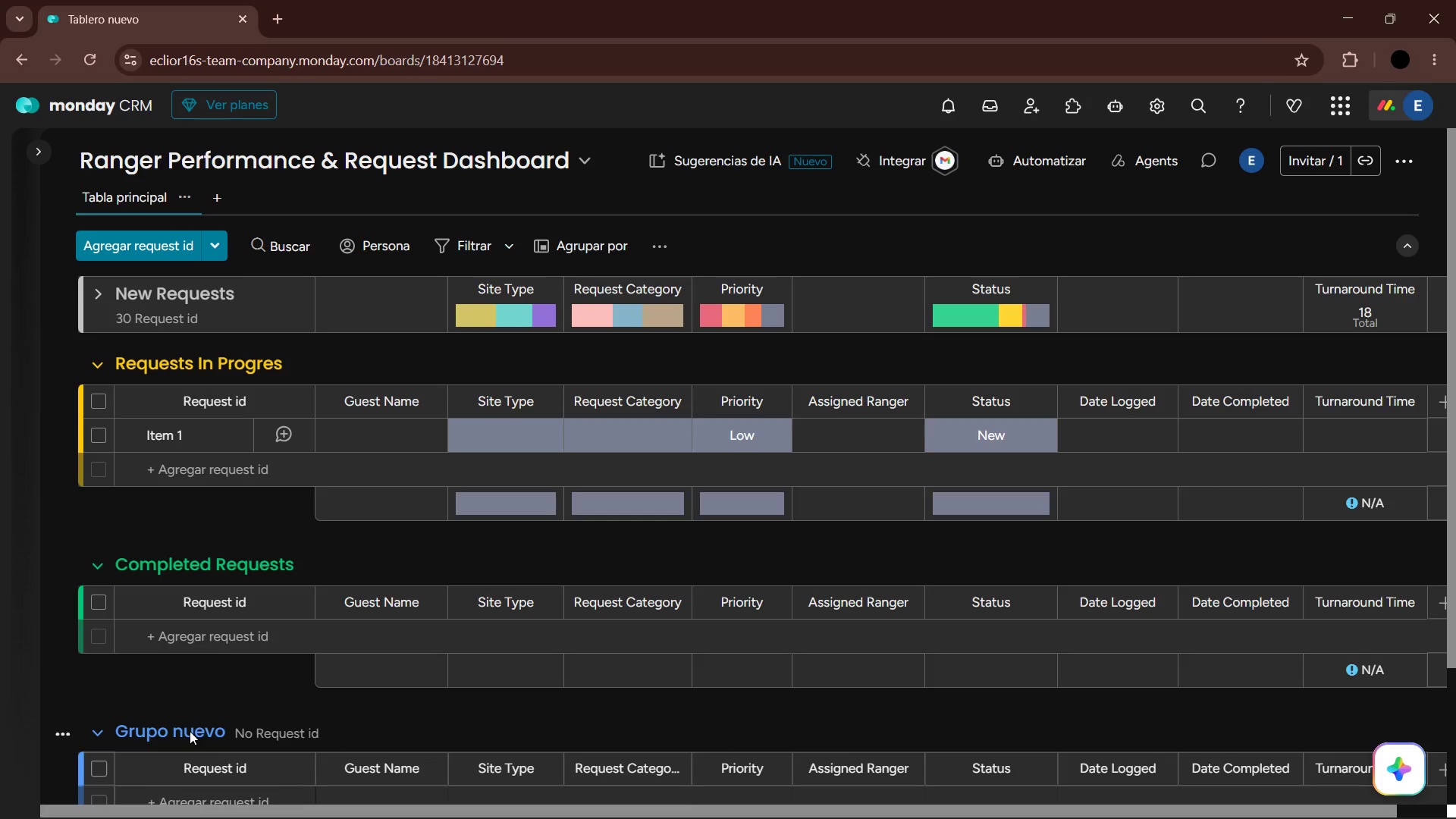 
scroll: coordinate [151, 716], scroll_direction: down, amount: 1.0
 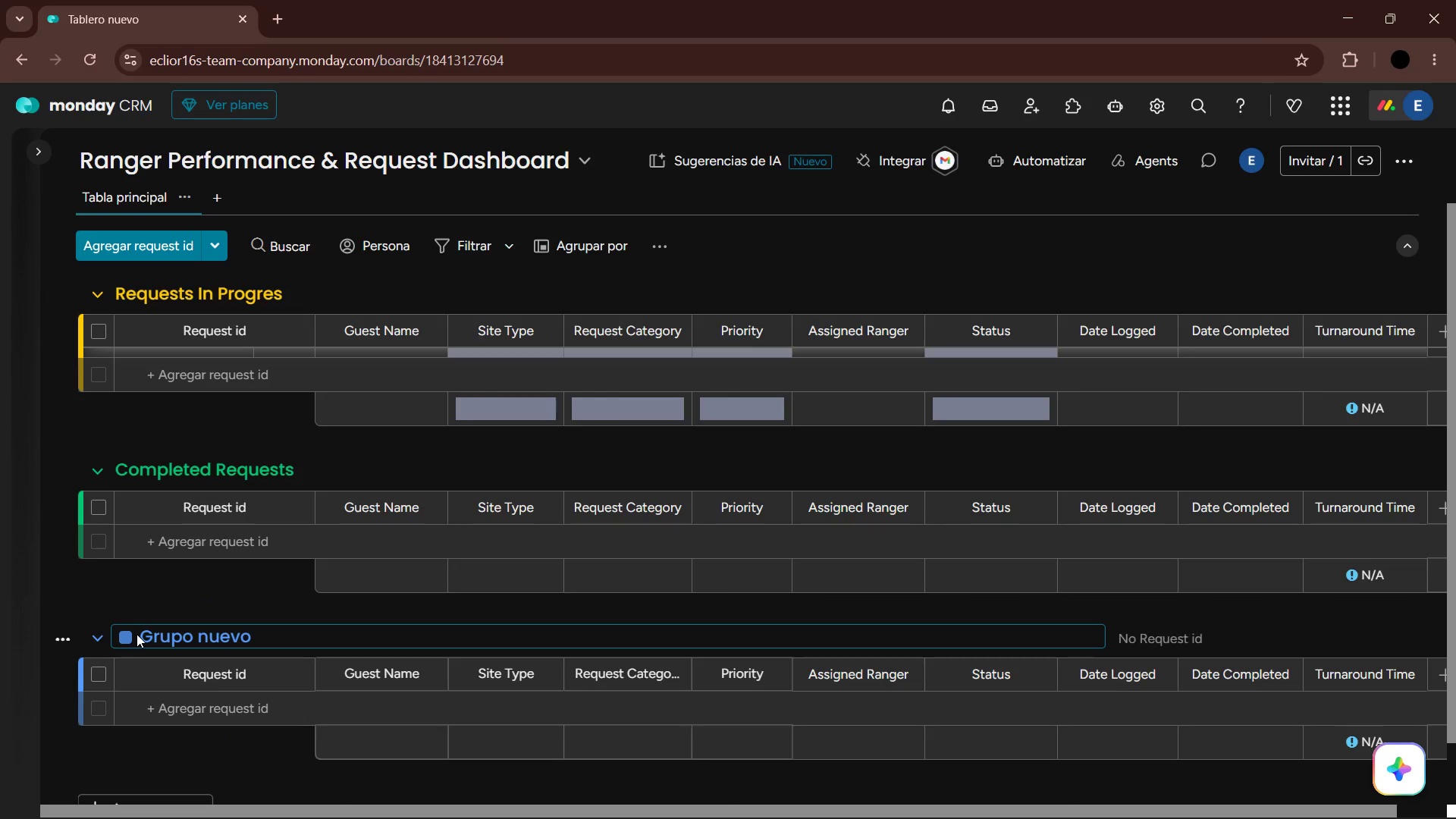 
left_click([127, 632])
 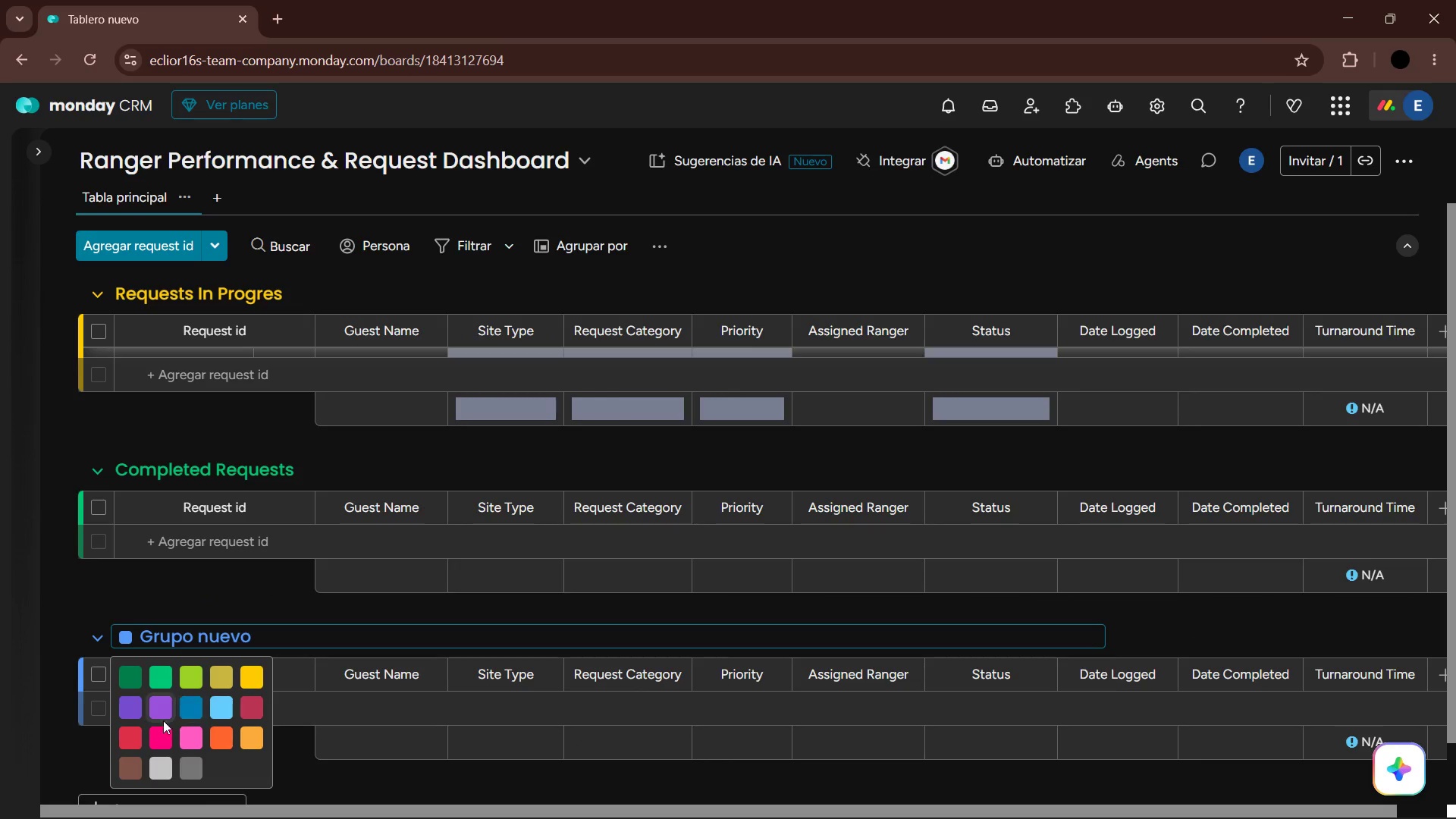 
left_click([126, 729])
 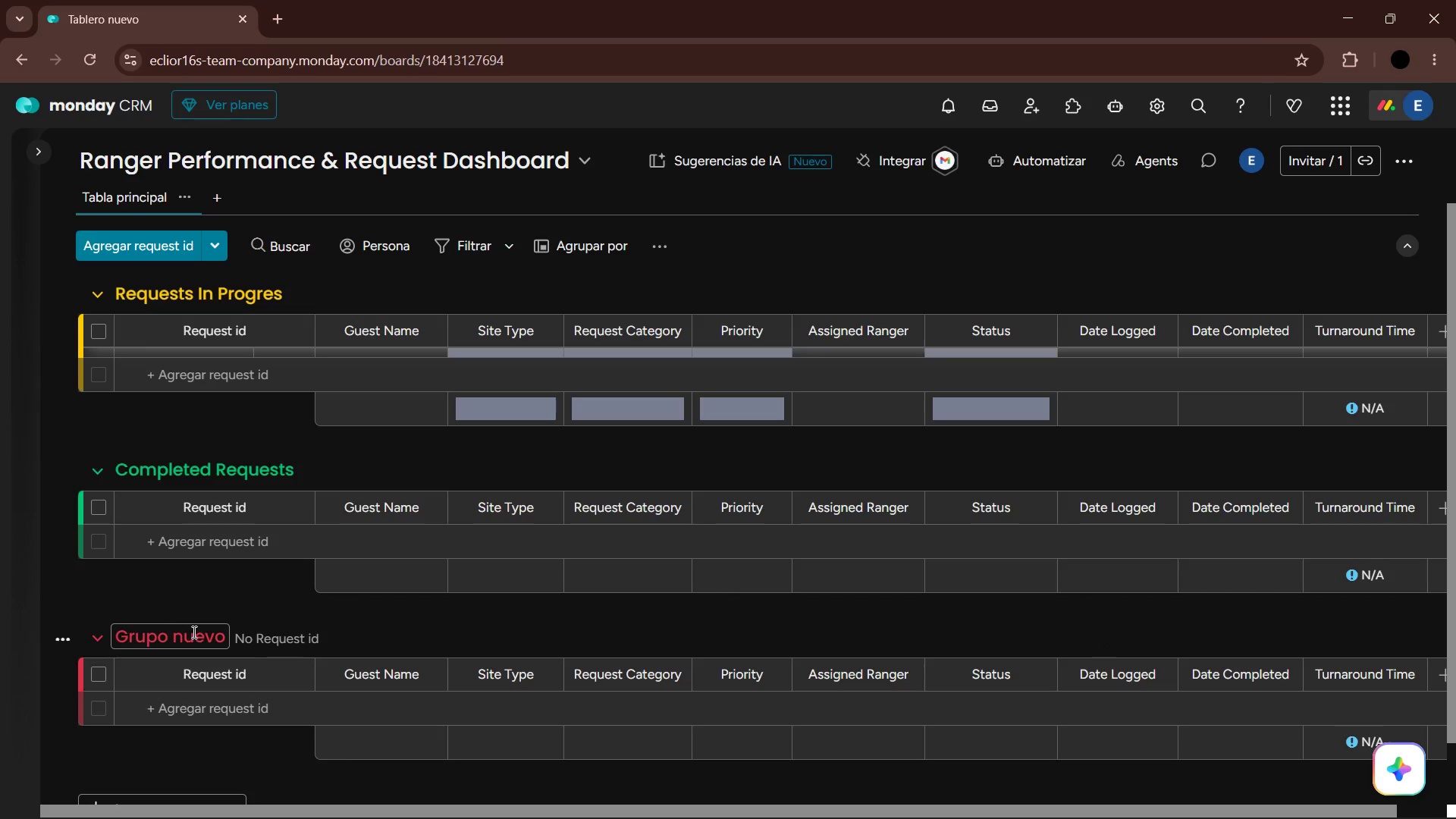 
double_click([193, 632])
 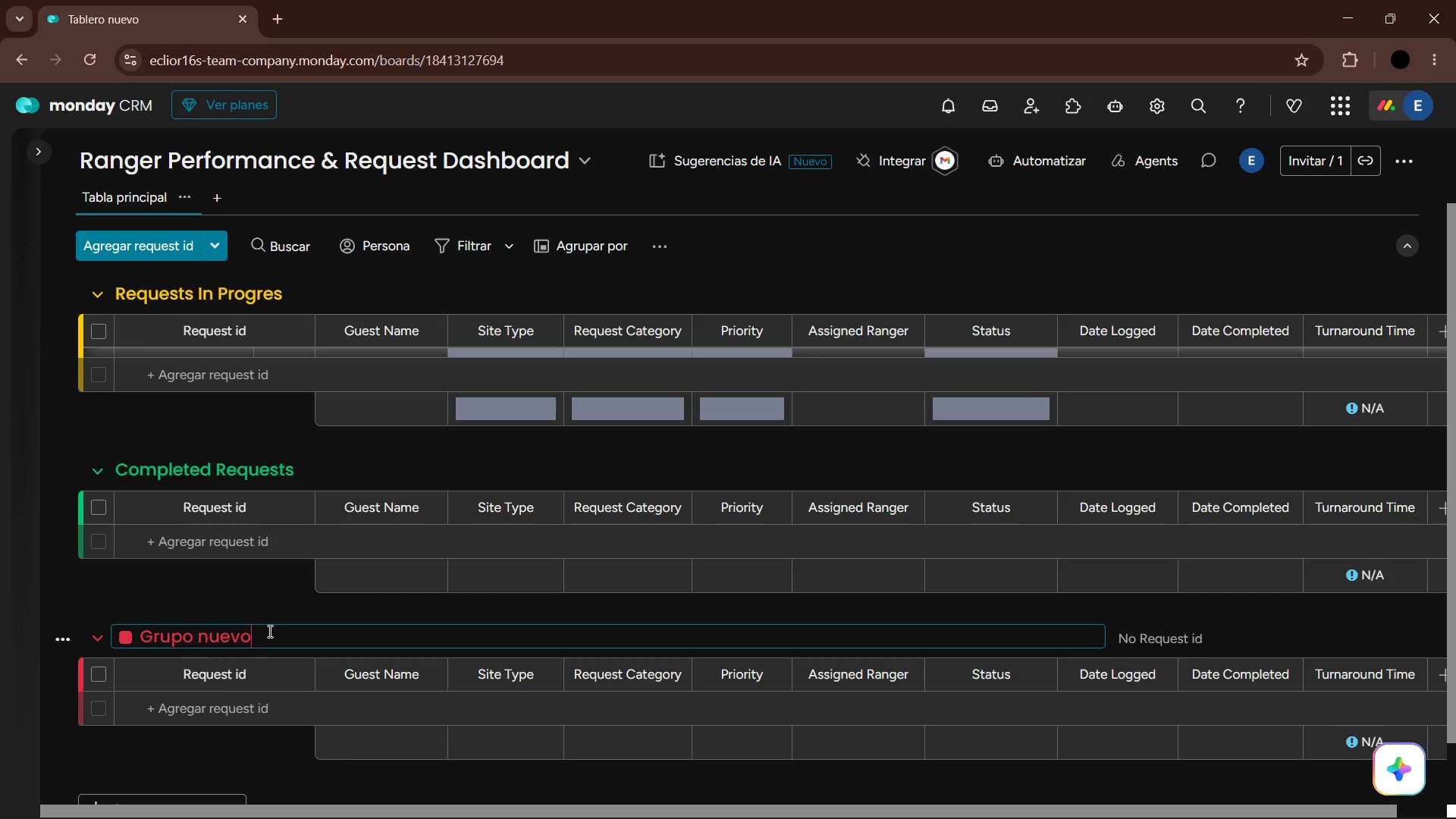 
left_click_drag(start_coordinate=[275, 639], to_coordinate=[105, 648])
 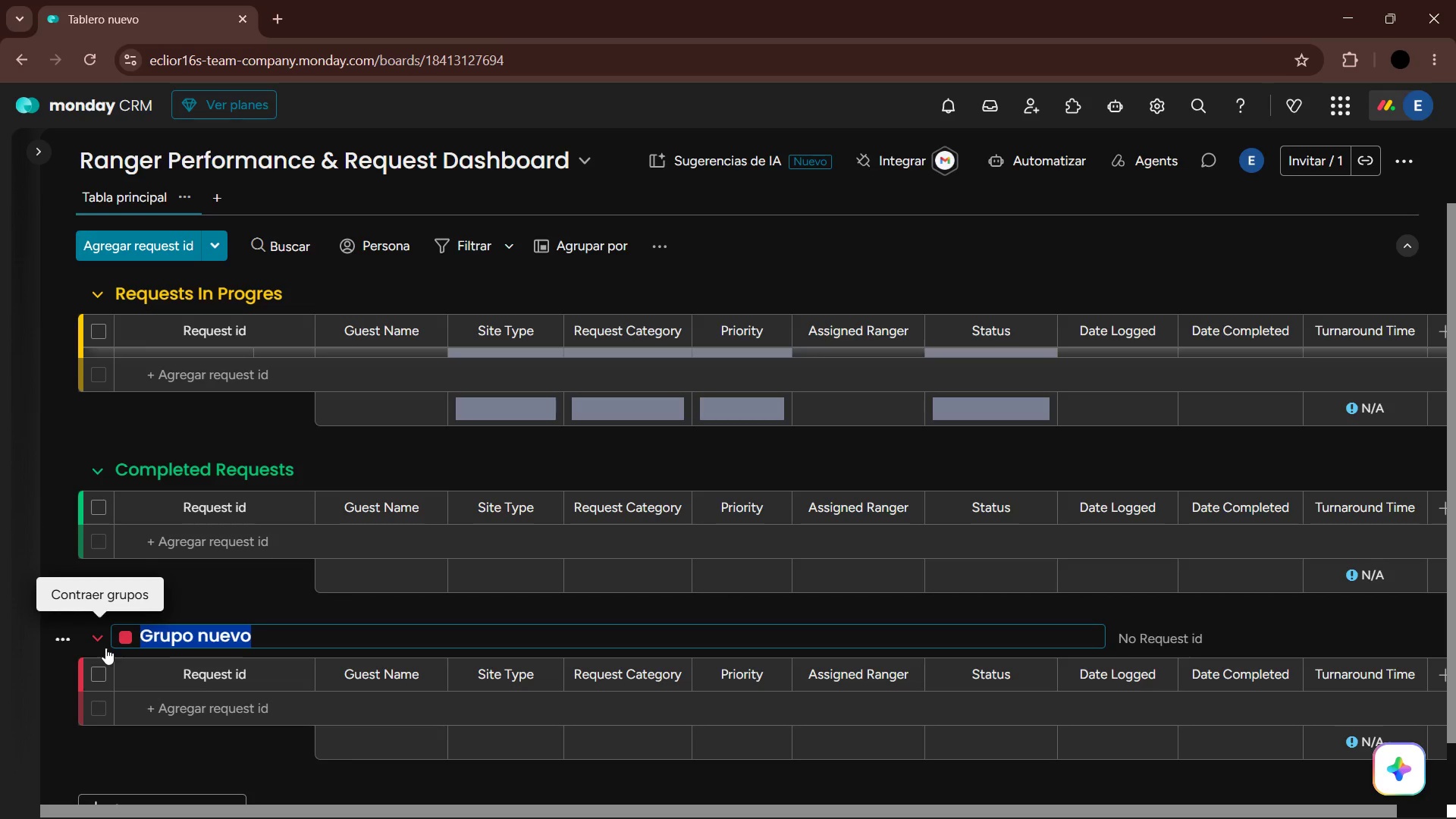 
type(Rejeste)
key(Backspace)
key(Backspace)
key(Backspace)
type(cted Requests )
 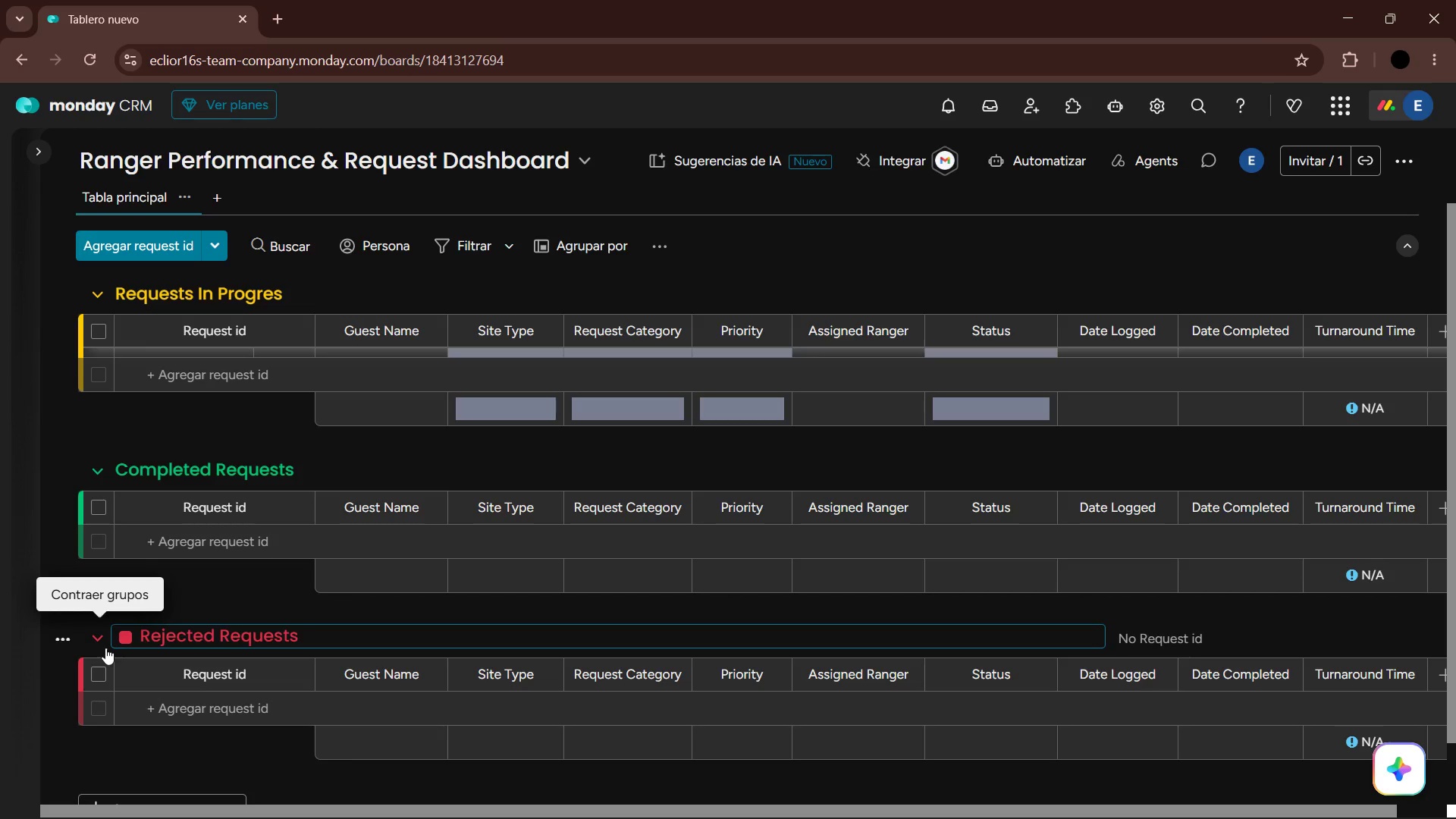 
key(Enter)
 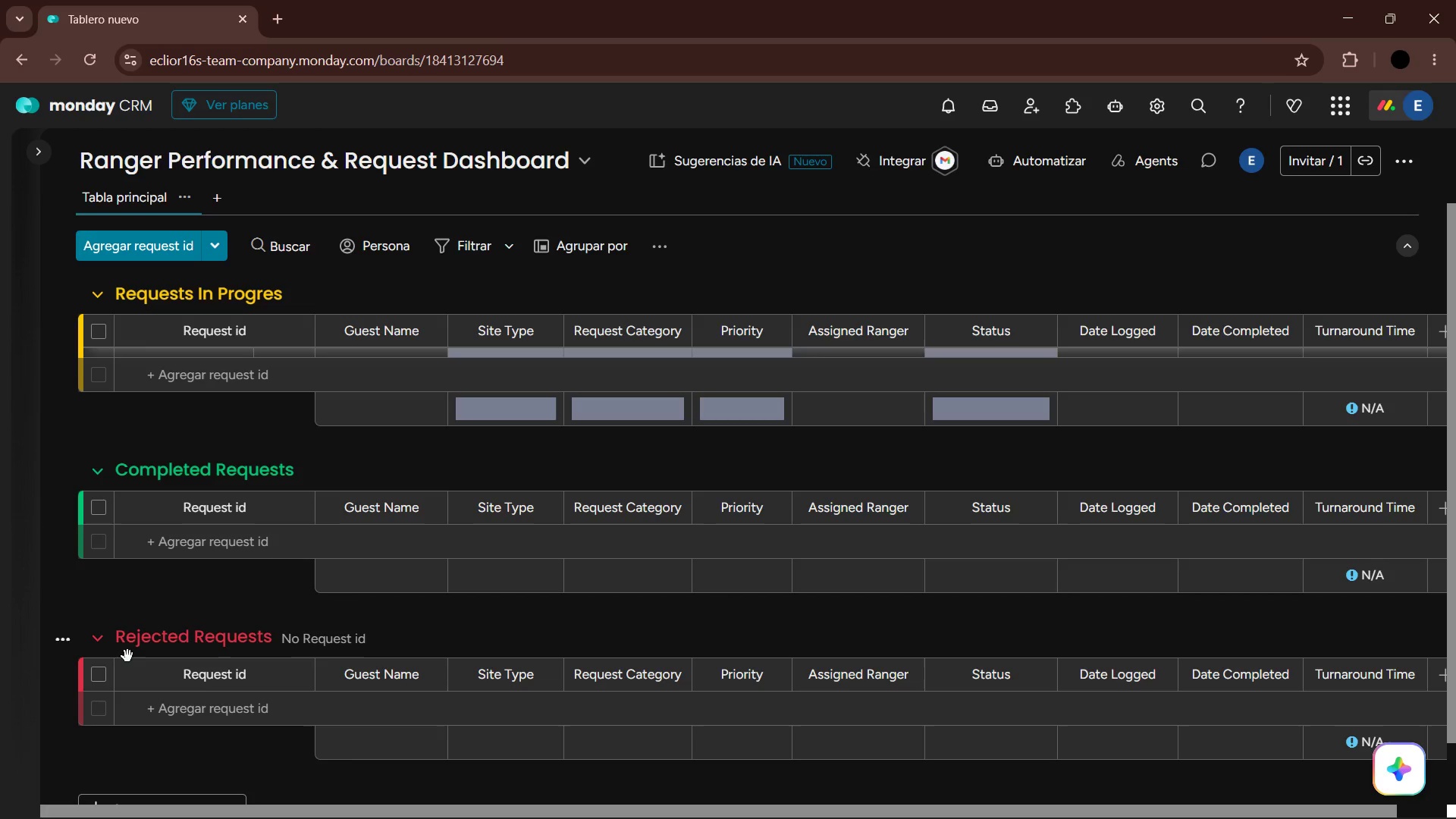 
wait(6.38)
 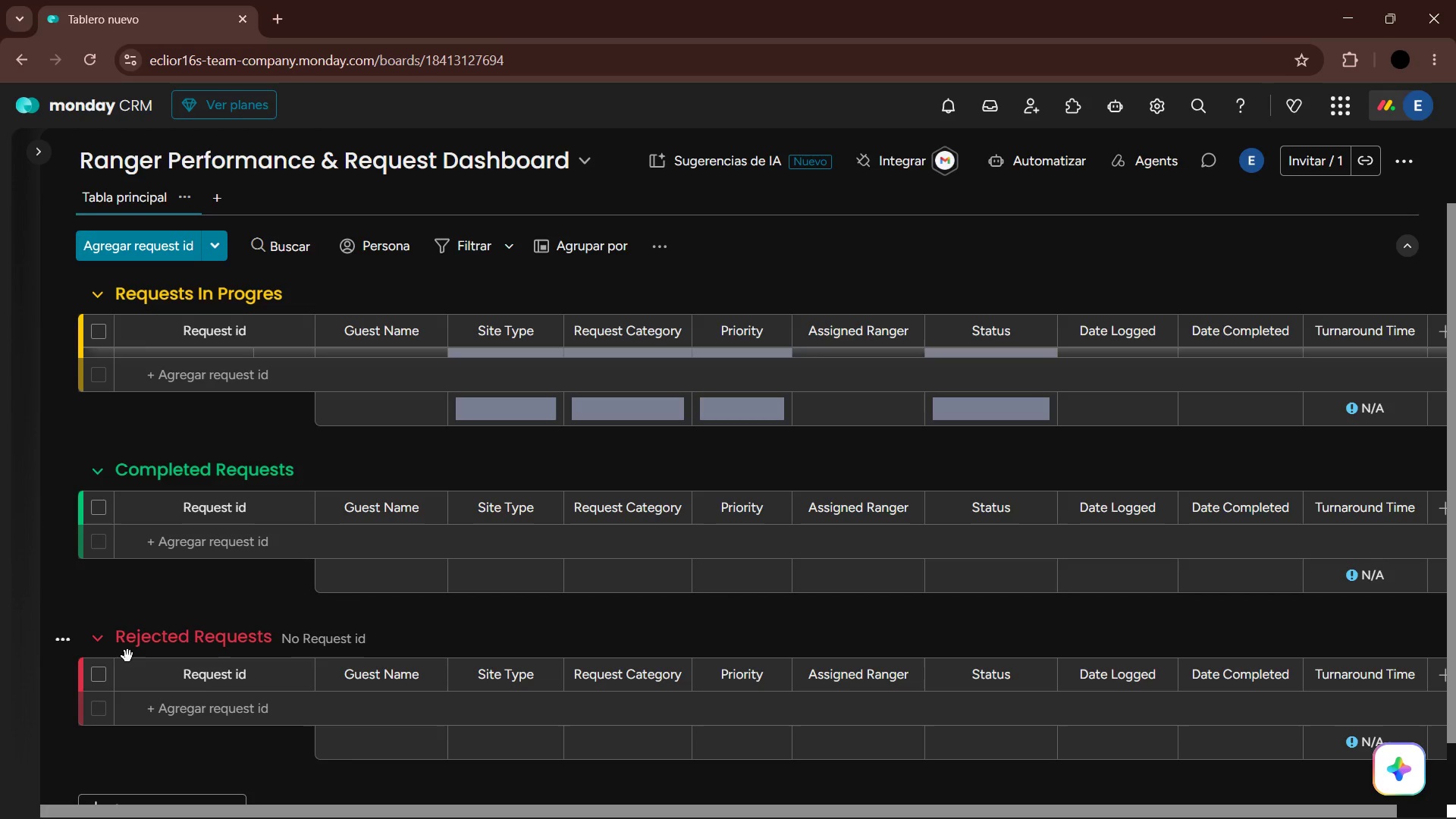 
scroll: coordinate [289, 644], scroll_direction: up, amount: 1.0
 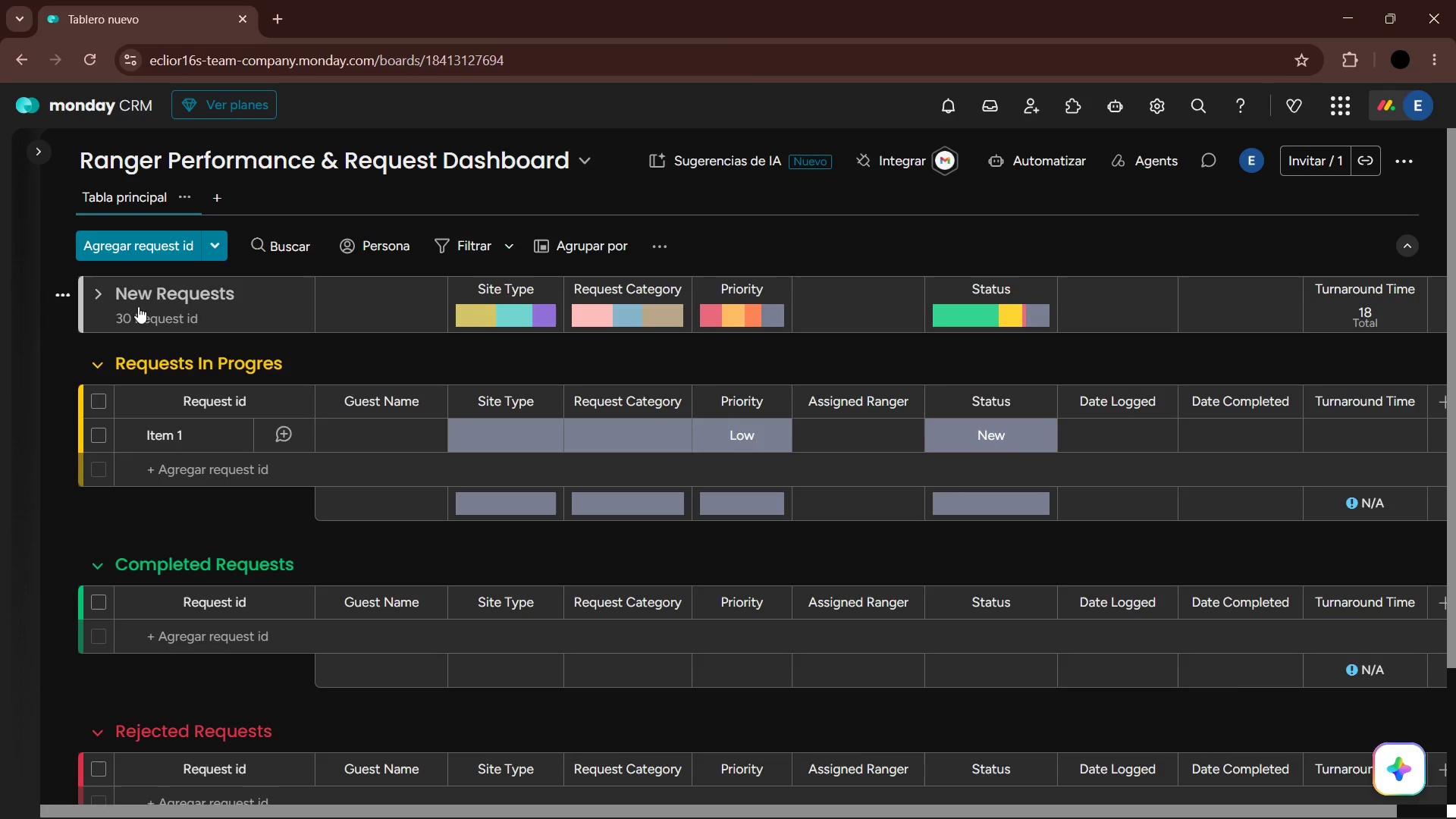 
left_click([100, 295])
 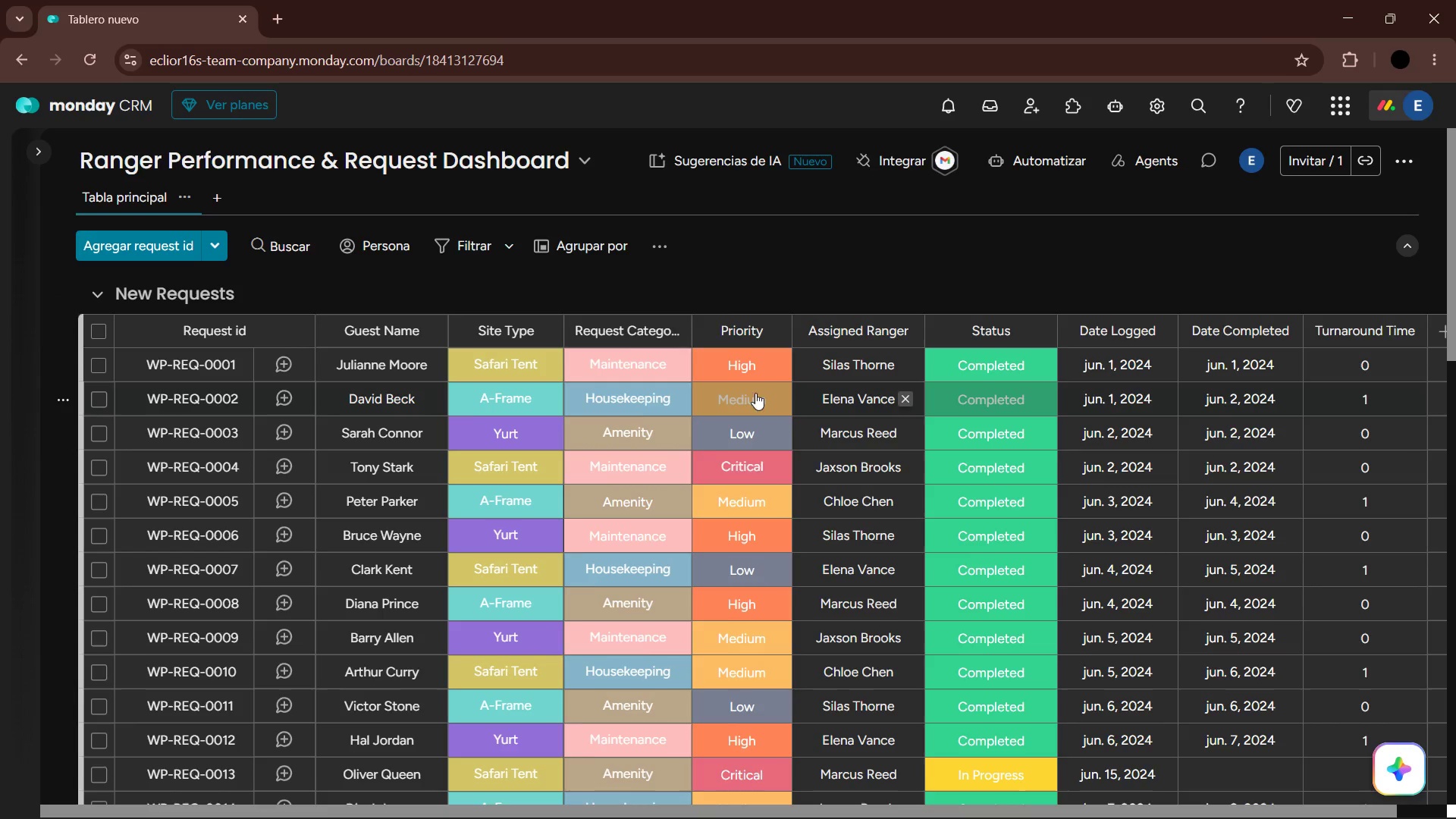 
scroll: coordinate [798, 567], scroll_direction: up, amount: 3.0
 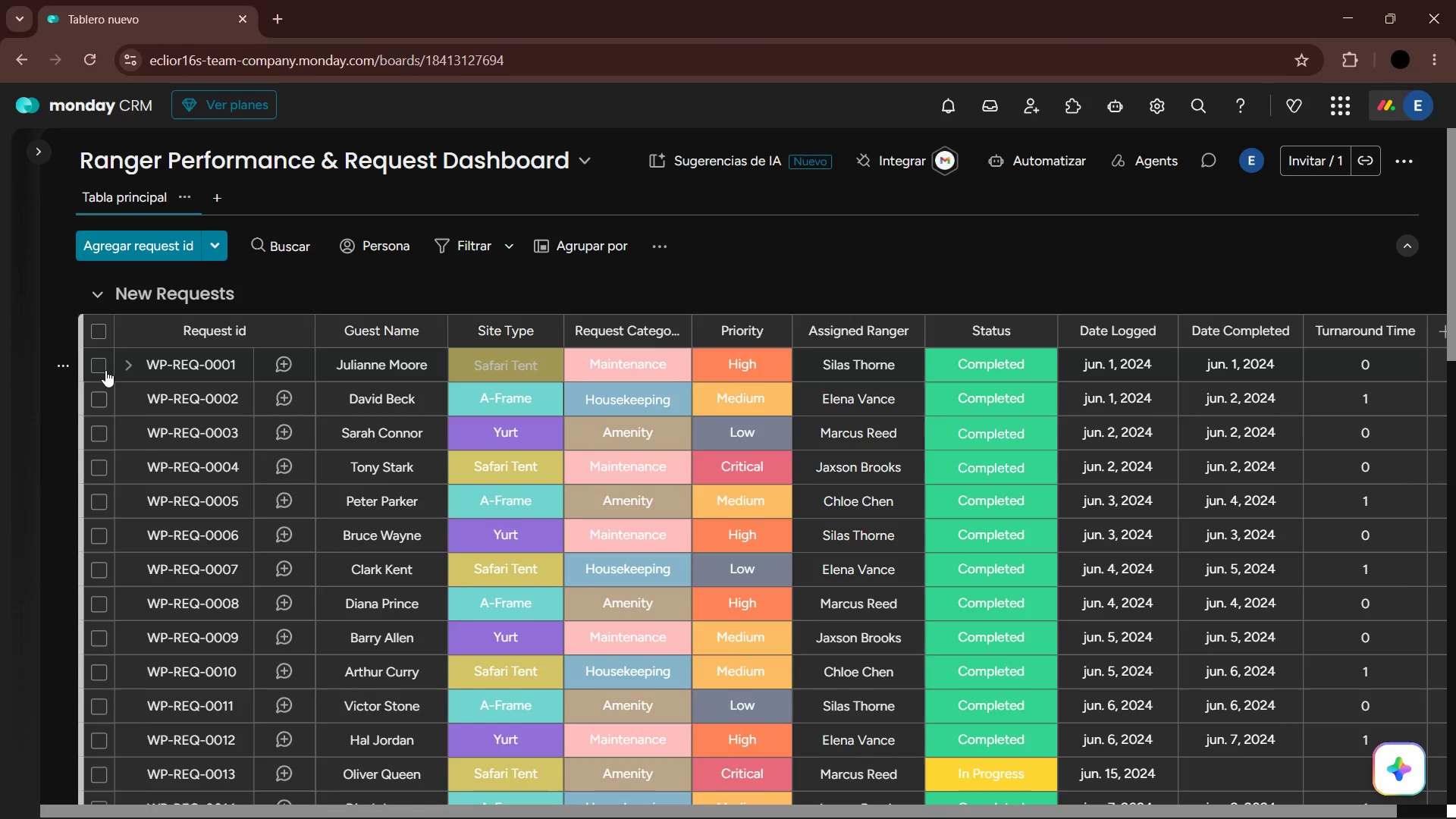 
double_click([104, 391])
 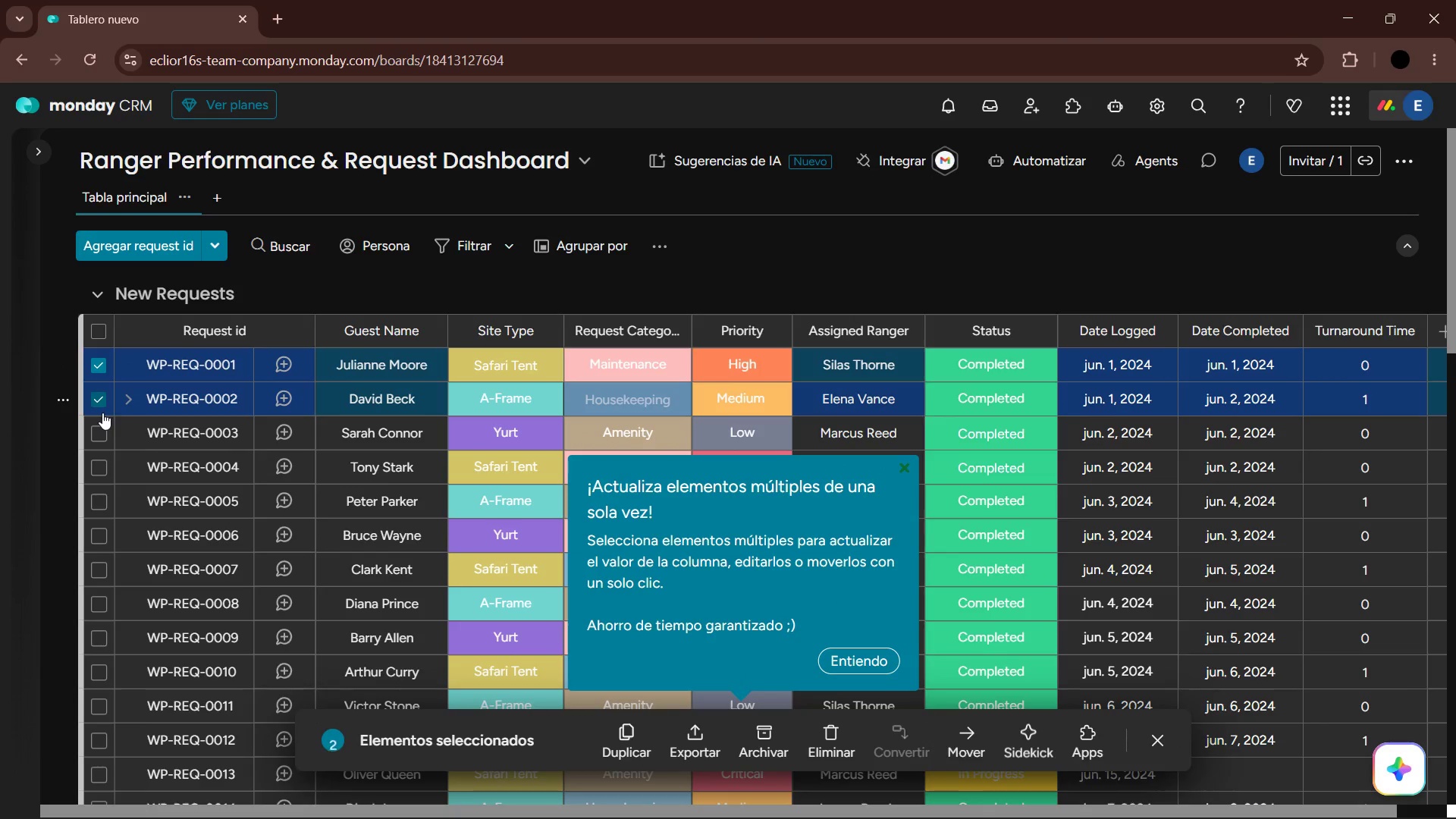 
left_click([100, 418])
 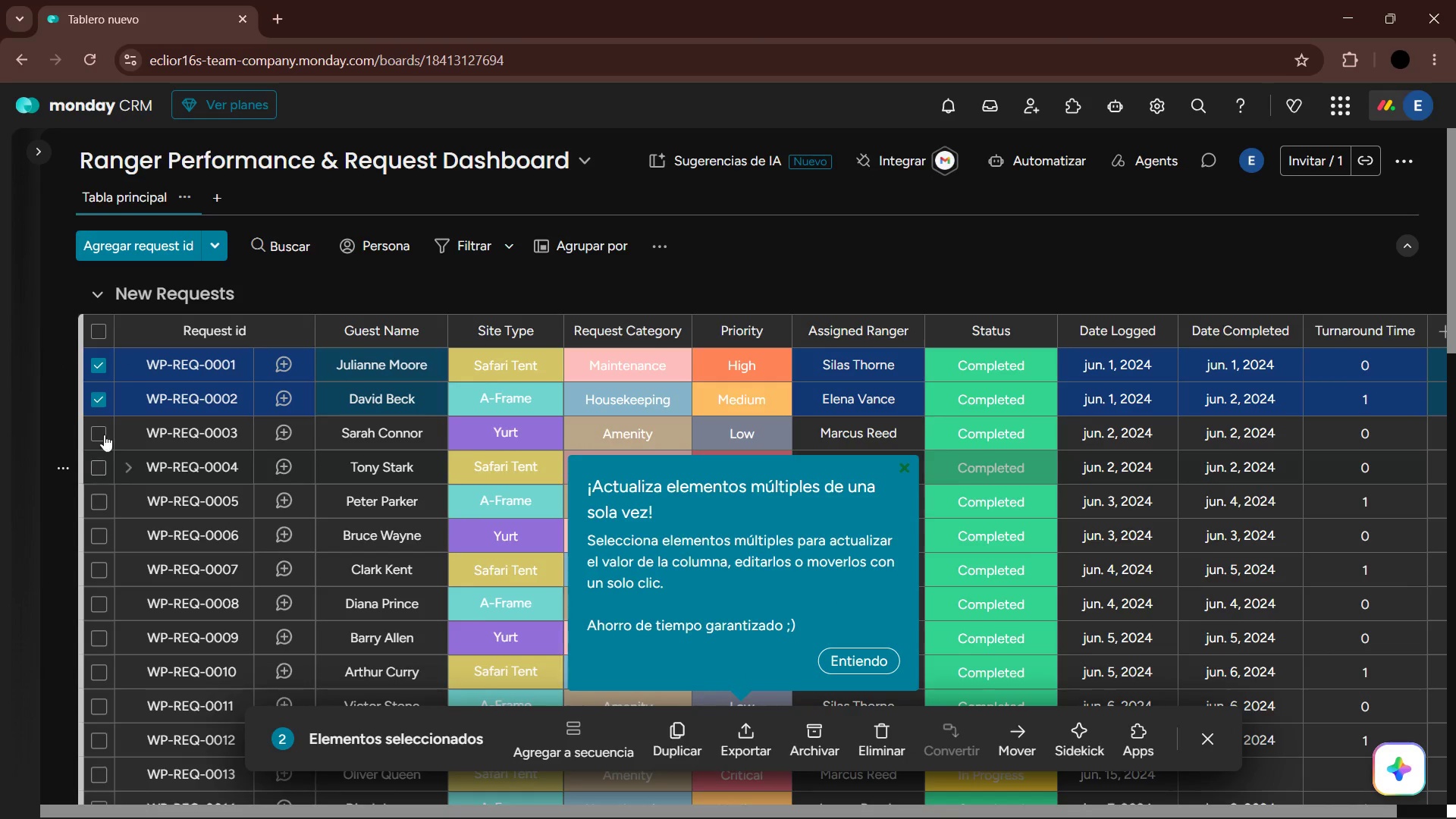 
left_click([105, 425])
 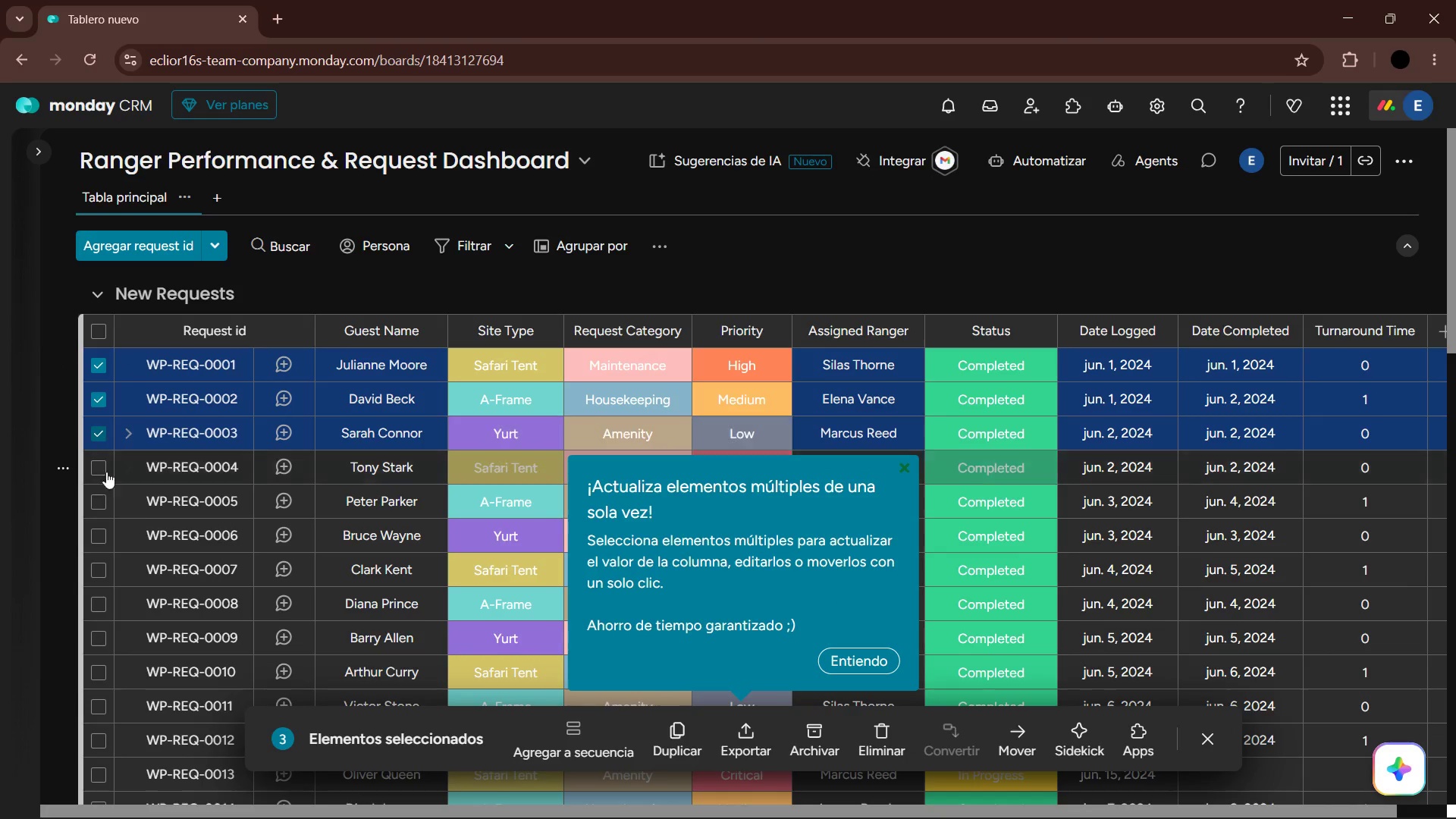 
left_click([90, 472])
 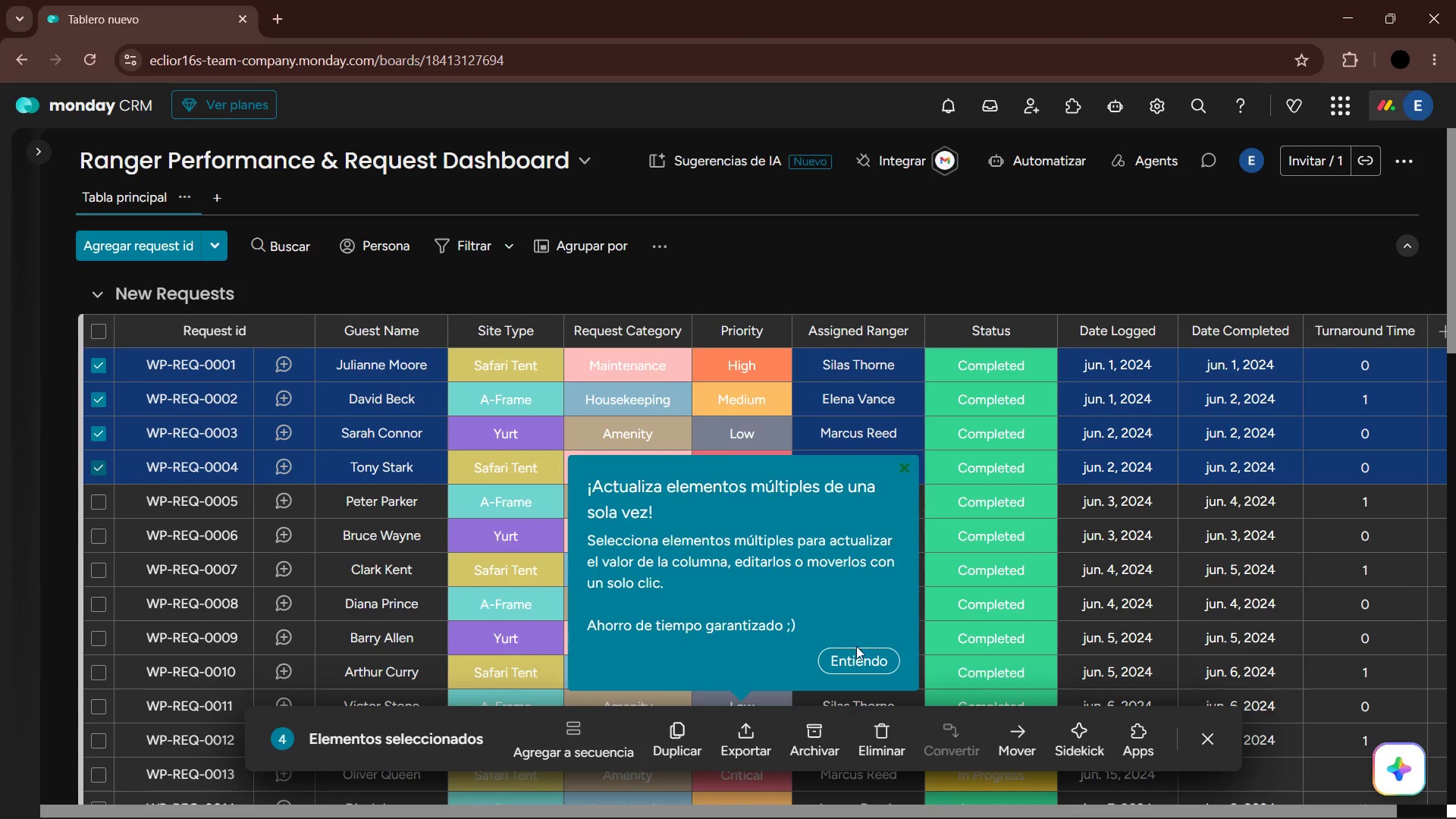 
left_click([856, 669])
 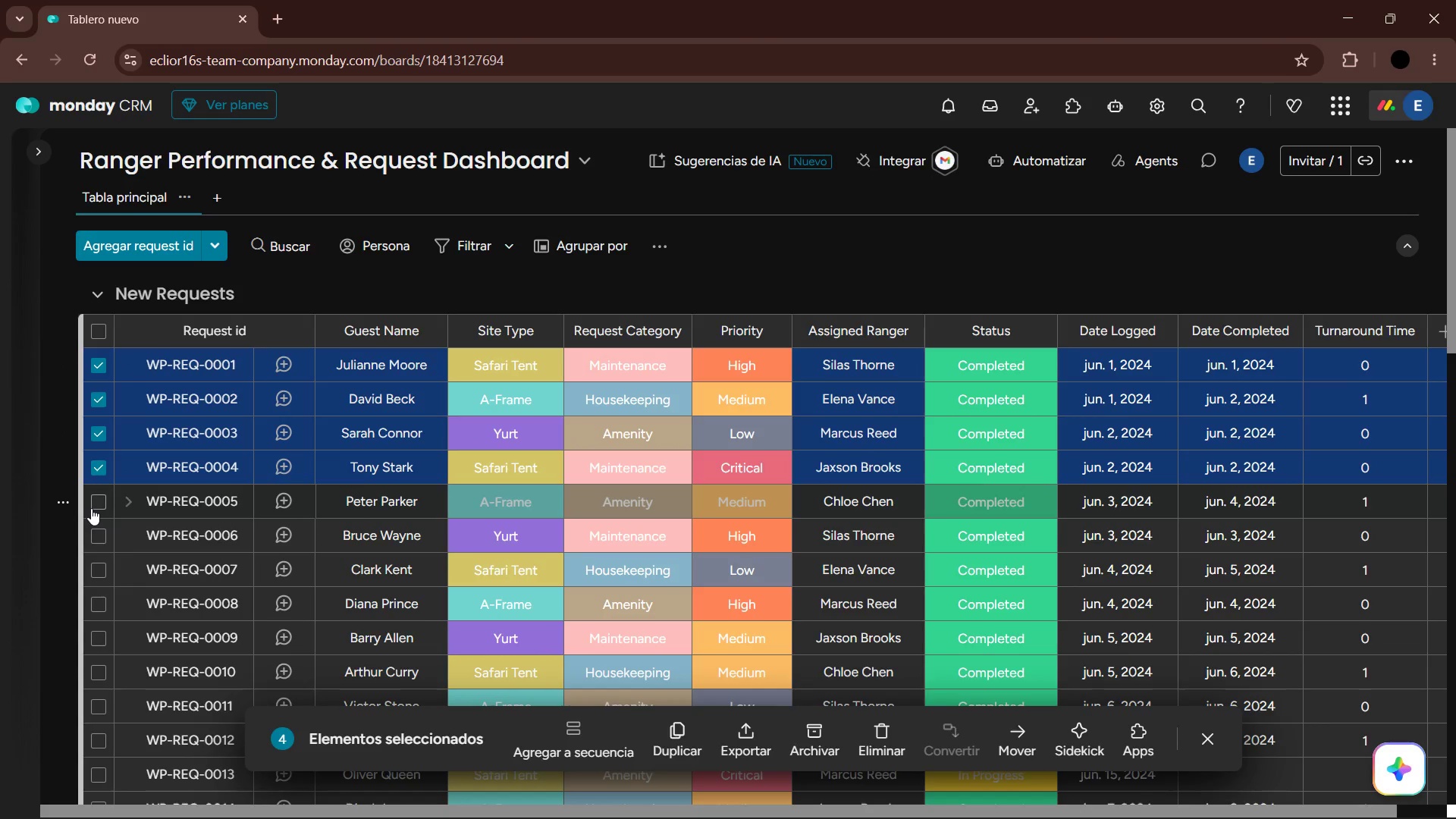 
double_click([102, 538])
 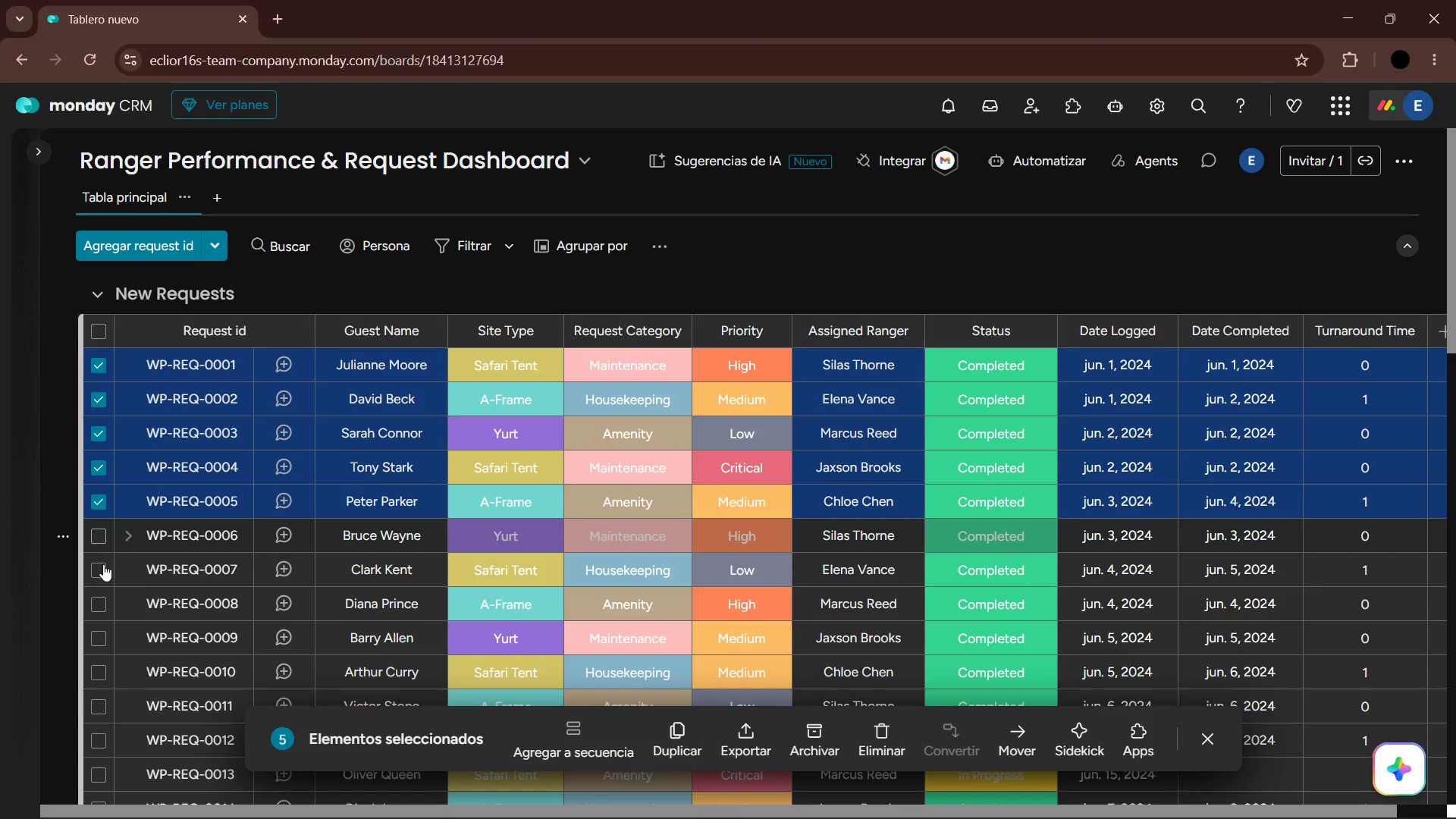 
triple_click([102, 564])
 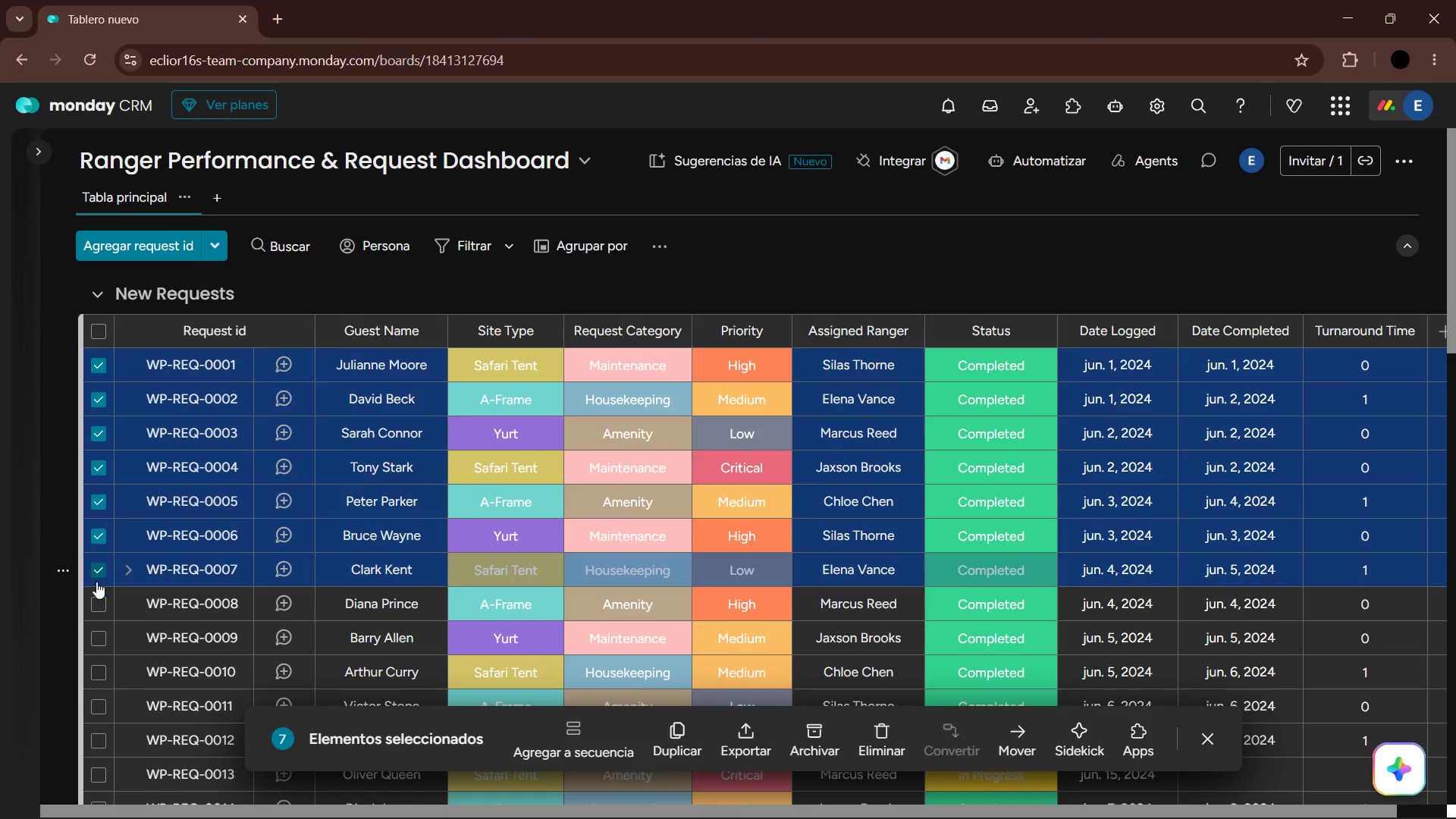 
left_click([95, 601])
 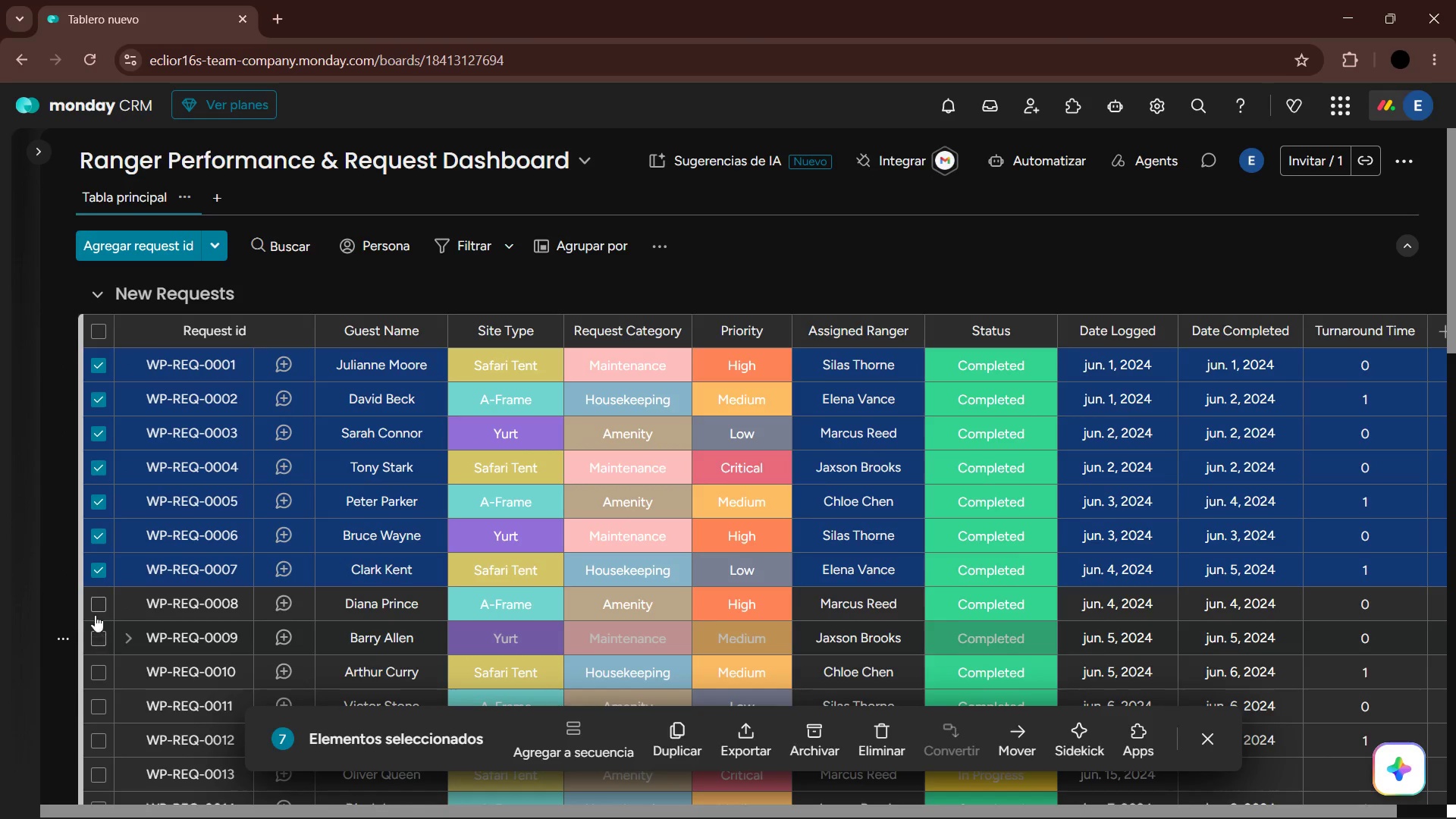 
double_click([96, 640])
 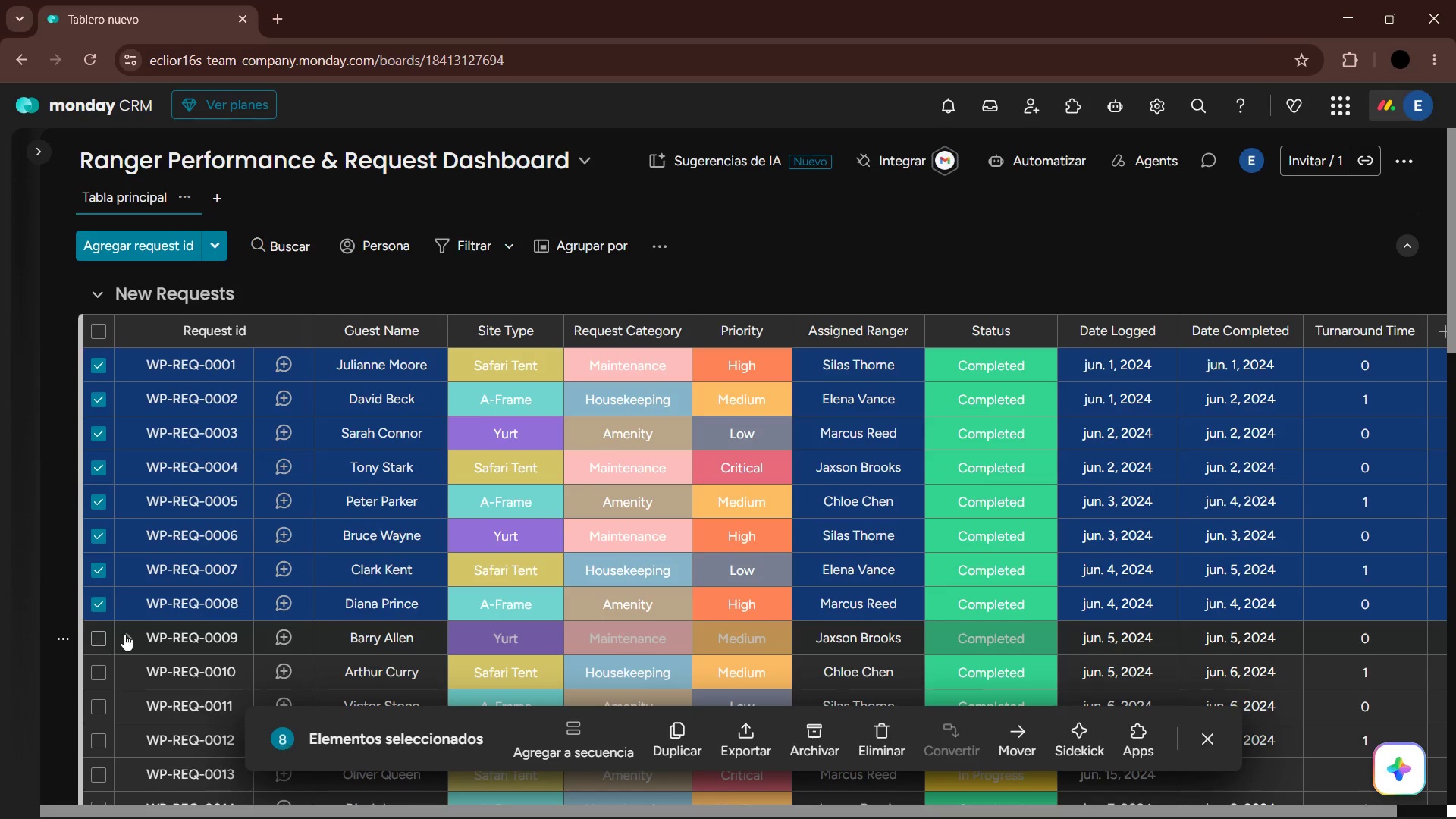 
scroll: coordinate [124, 634], scroll_direction: down, amount: 1.0
 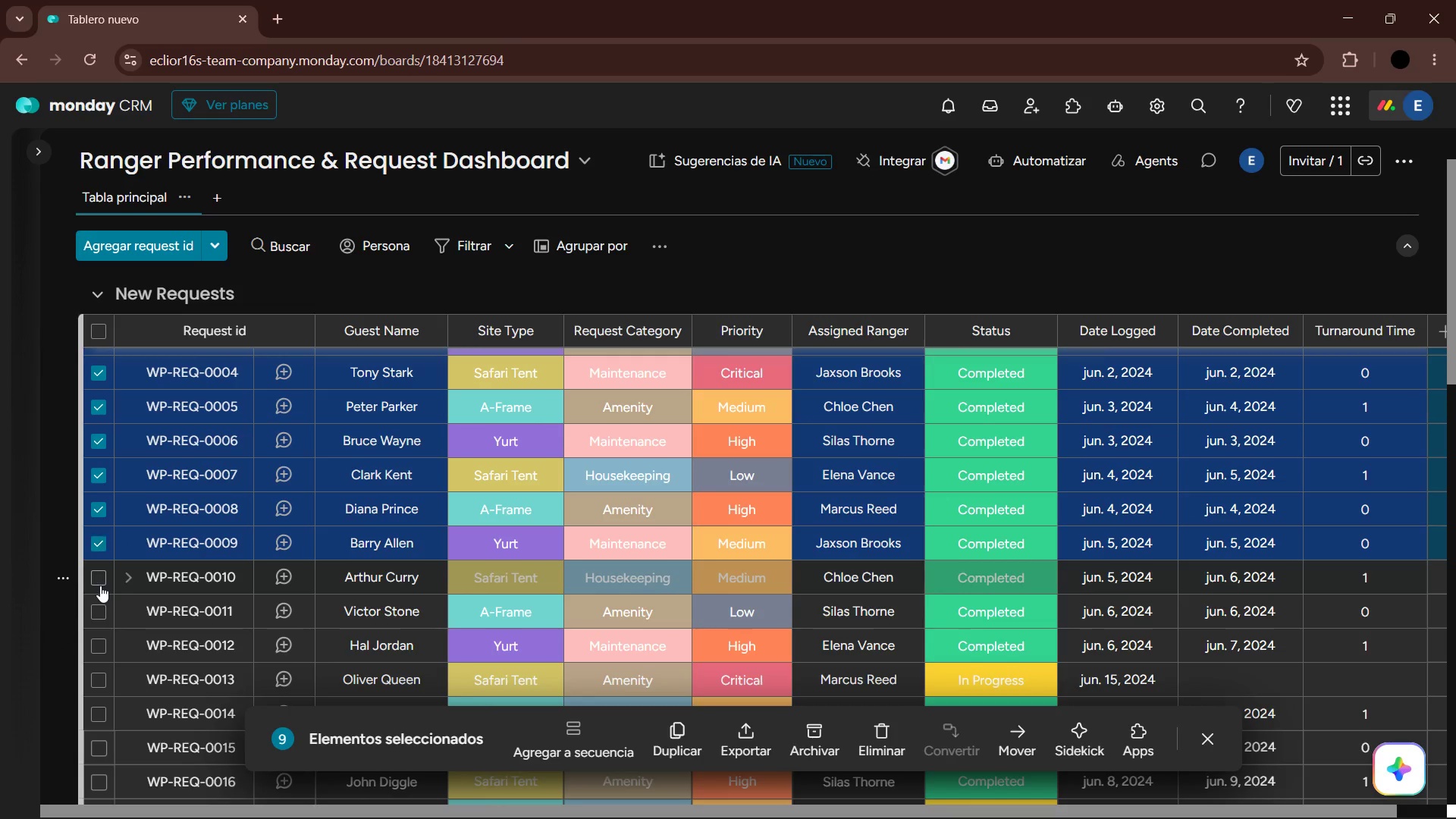 
double_click([102, 610])
 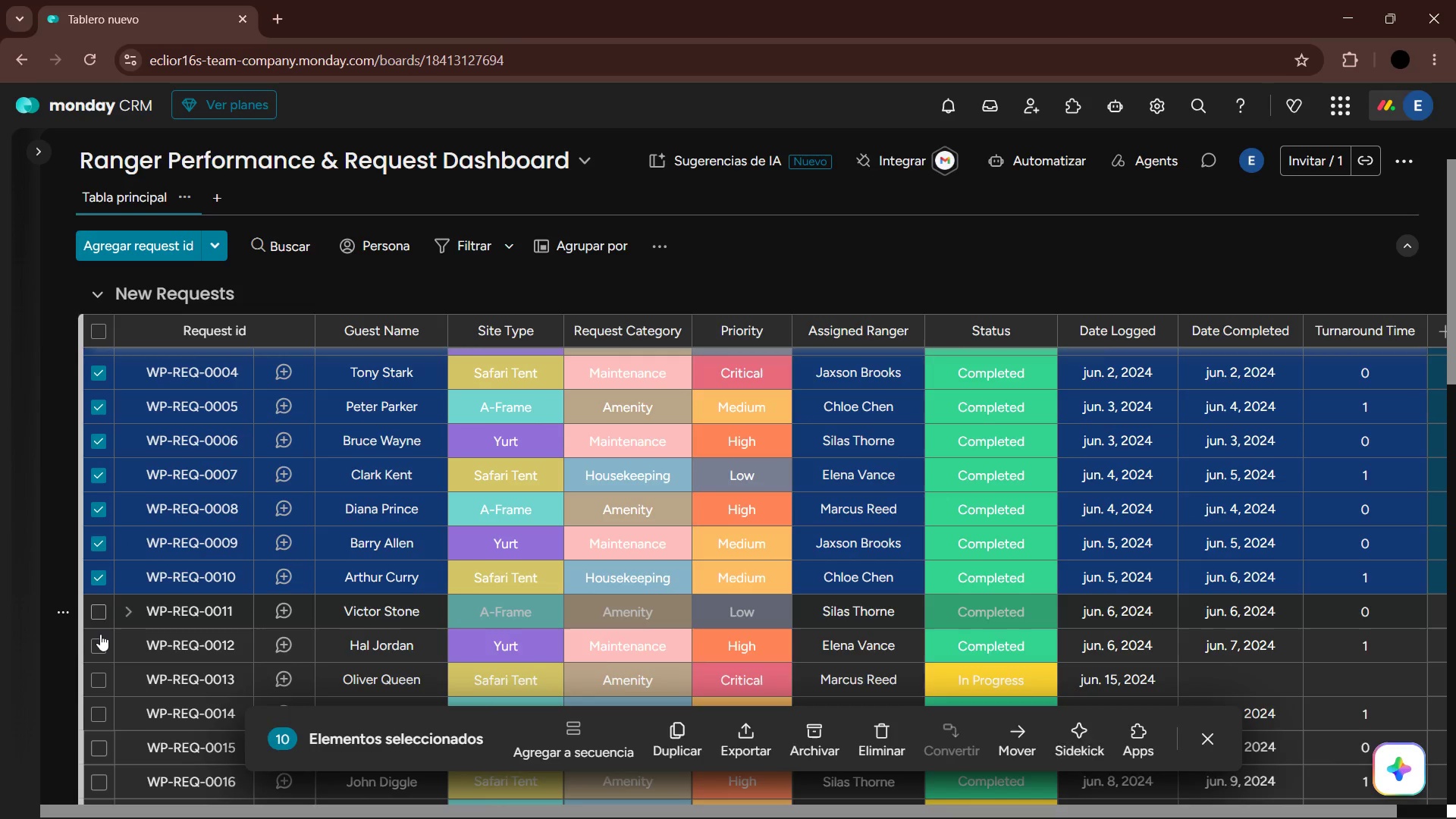 
triple_click([99, 636])
 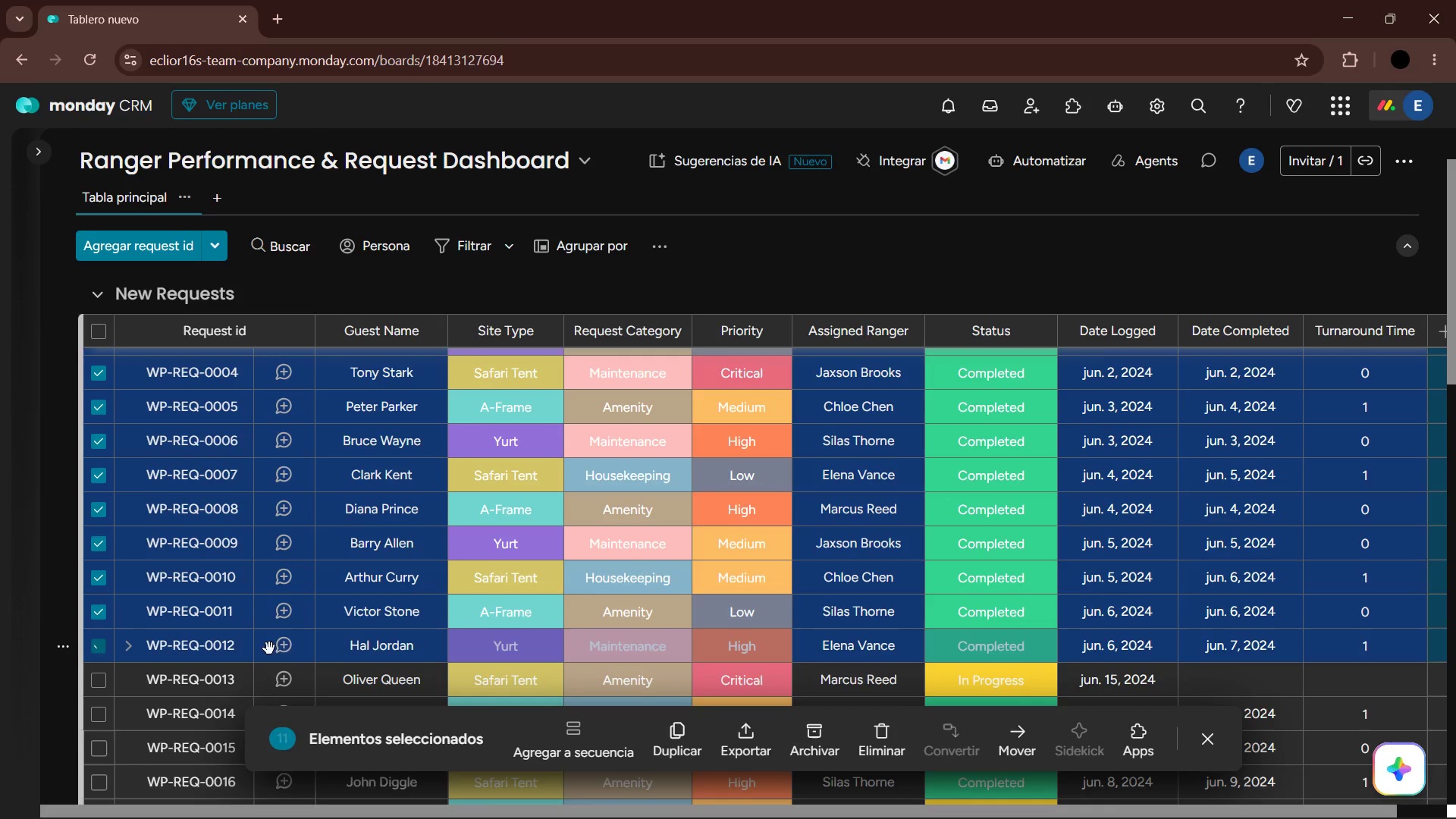 
scroll: coordinate [290, 634], scroll_direction: down, amount: 2.0
 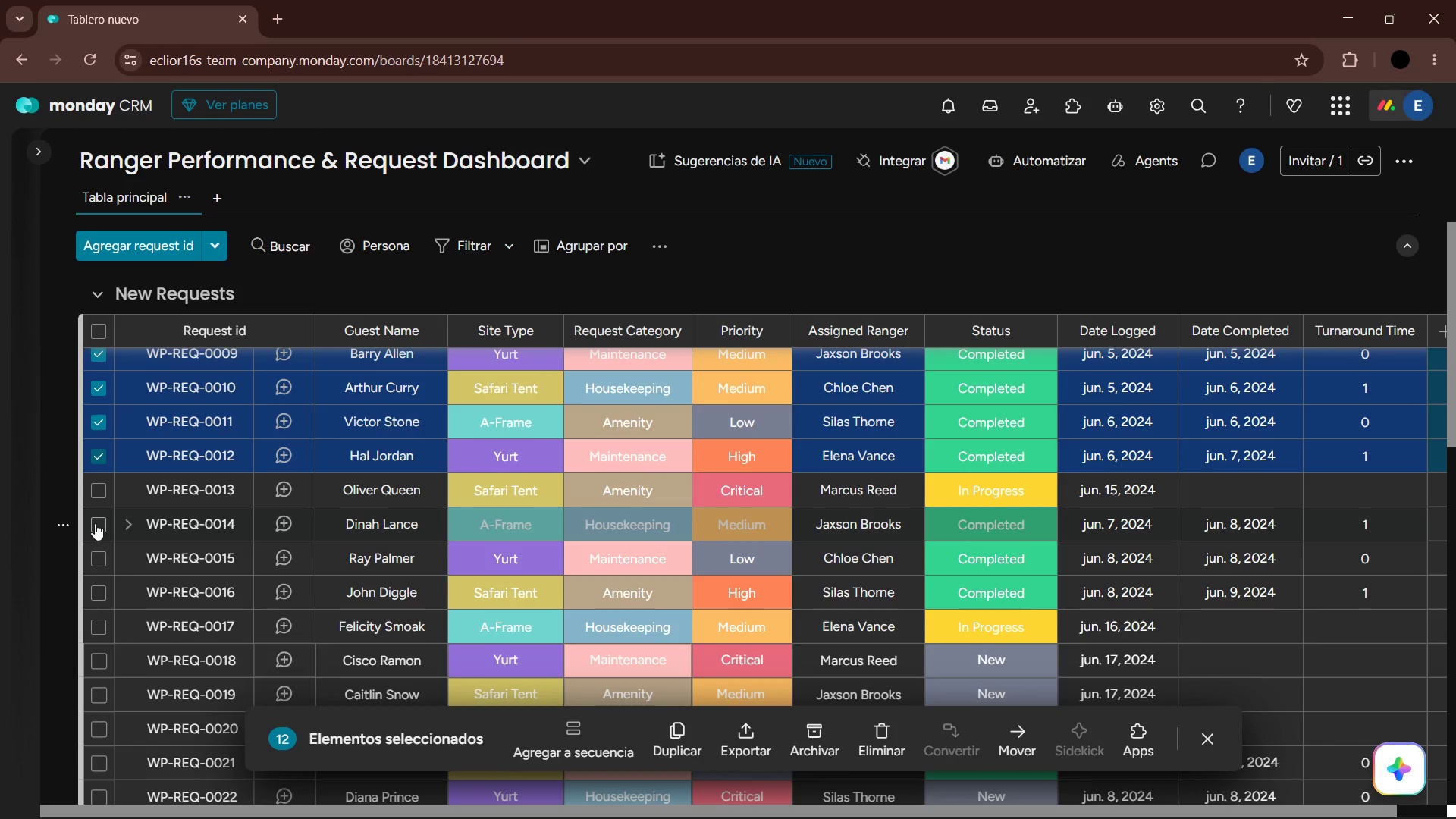 
double_click([101, 557])
 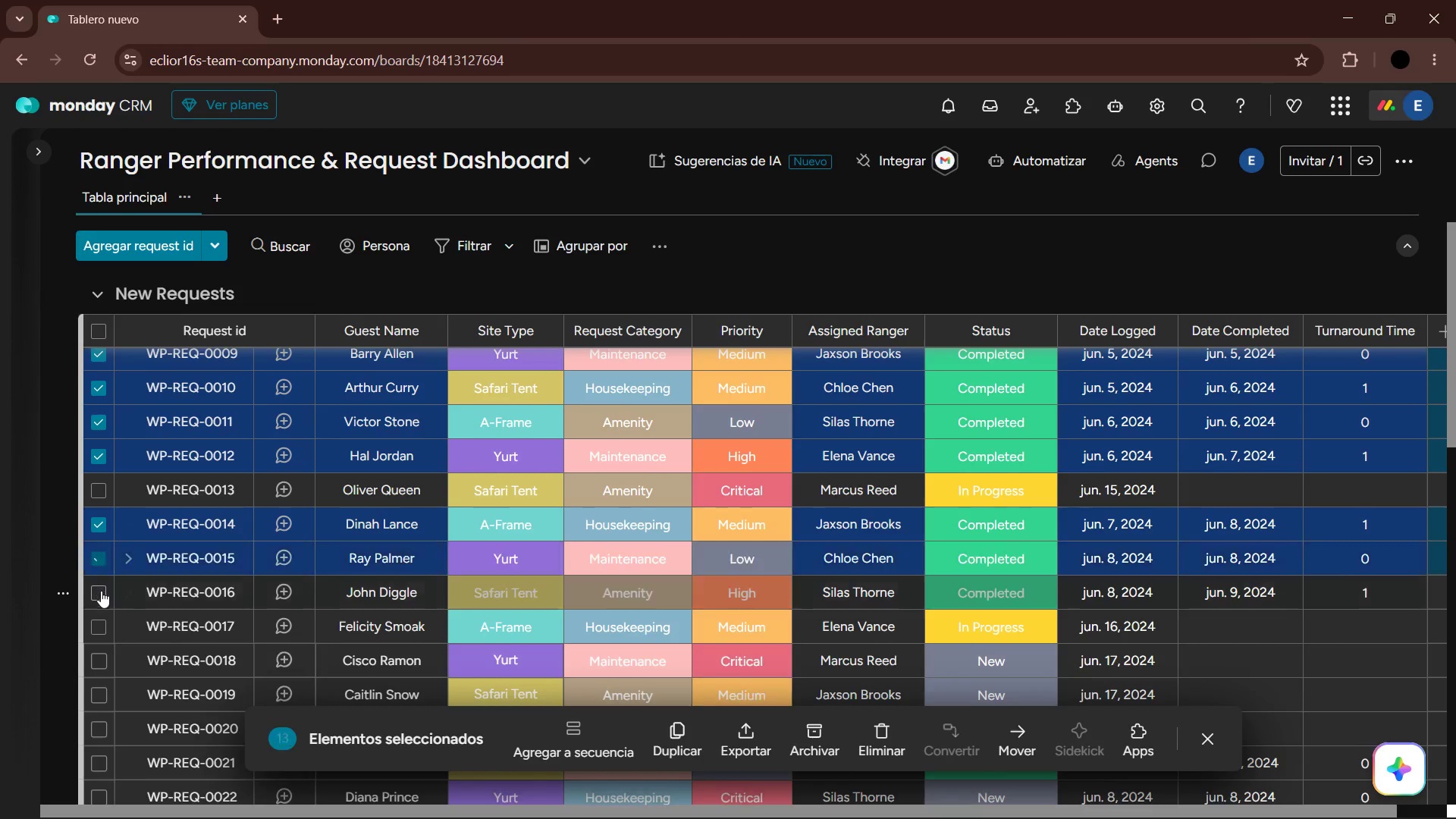 
left_click([101, 591])
 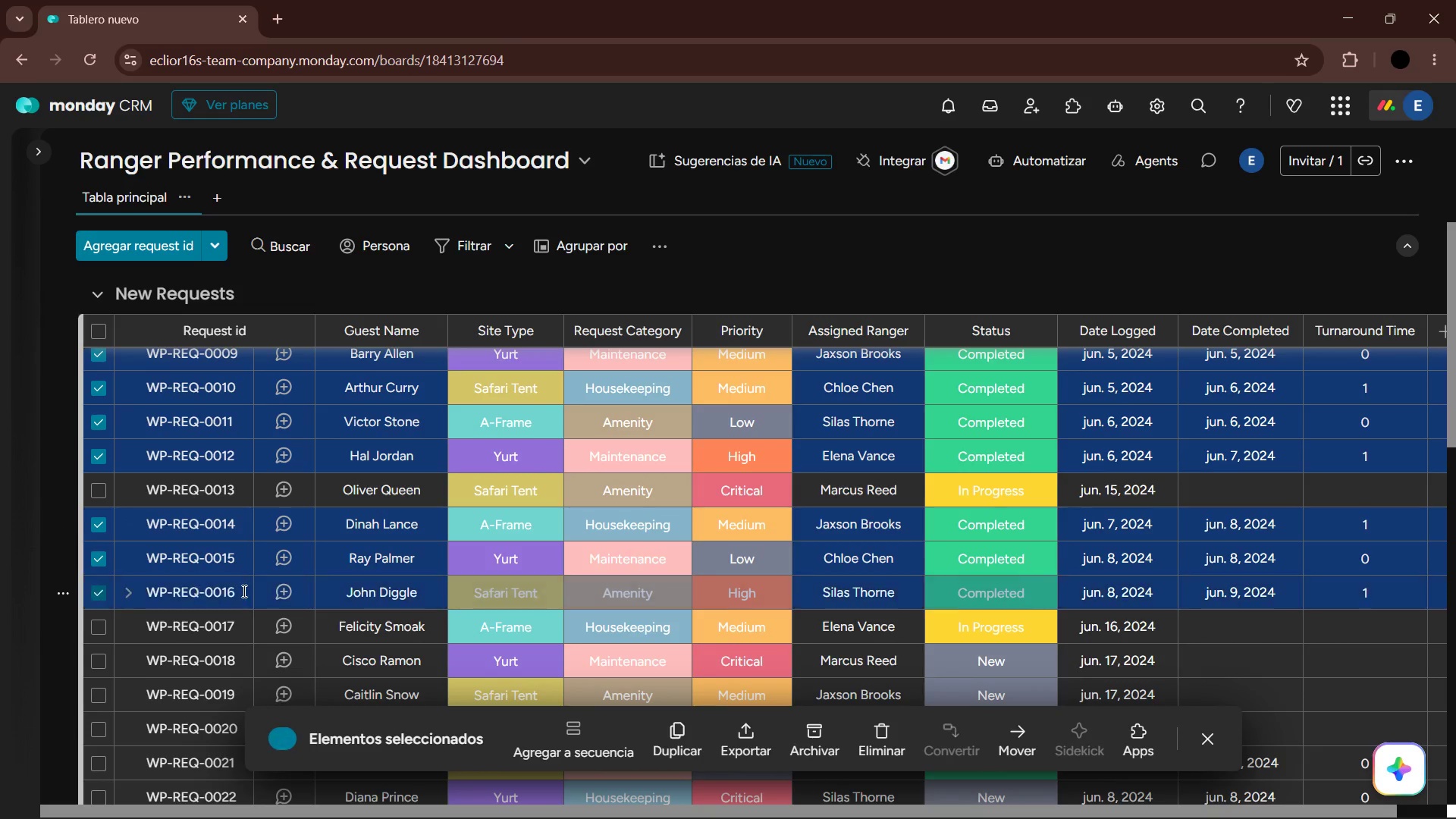 
scroll: coordinate [299, 582], scroll_direction: down, amount: 2.0
 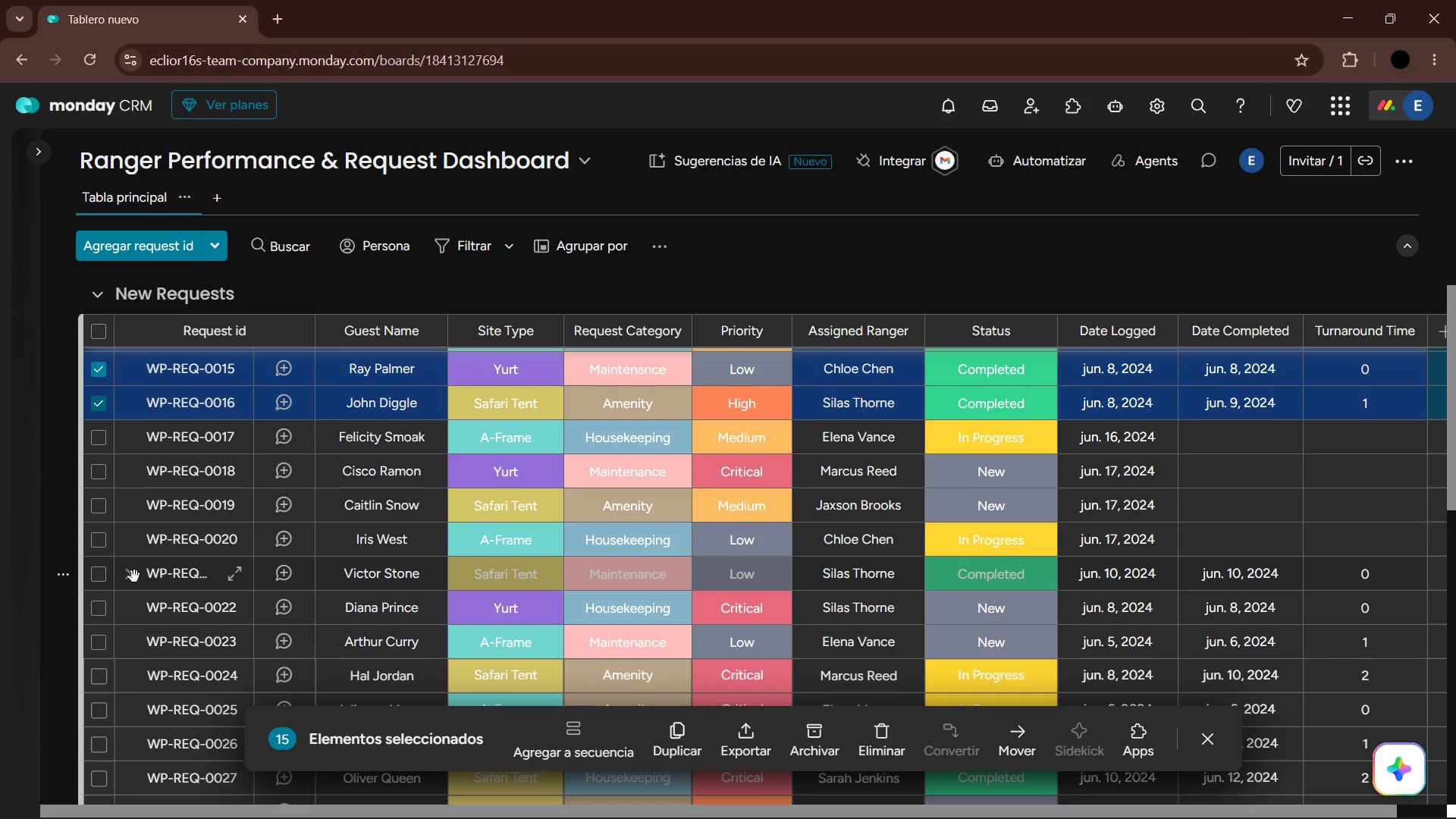 
left_click([96, 577])
 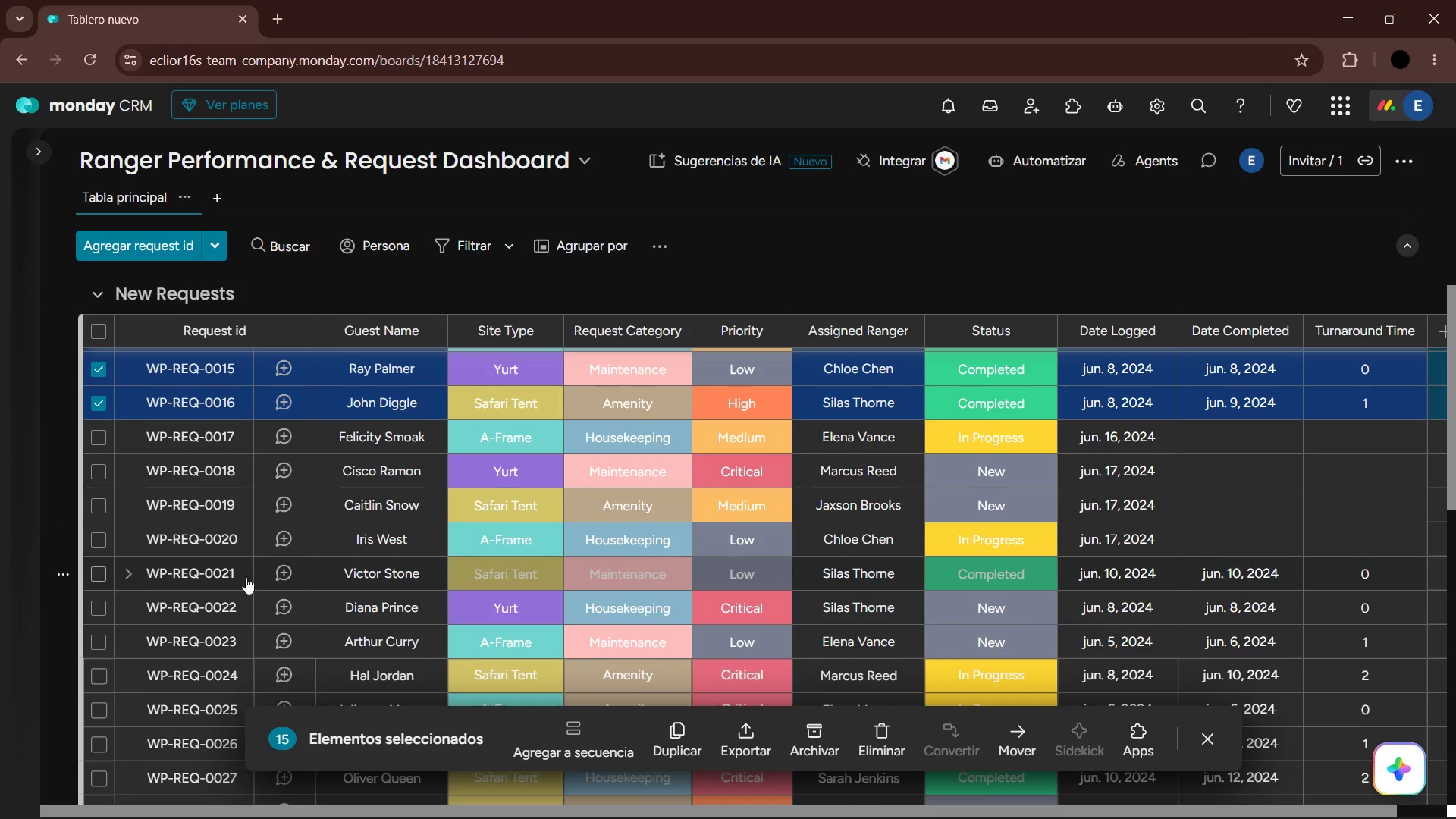 
scroll: coordinate [512, 573], scroll_direction: down, amount: 2.0
 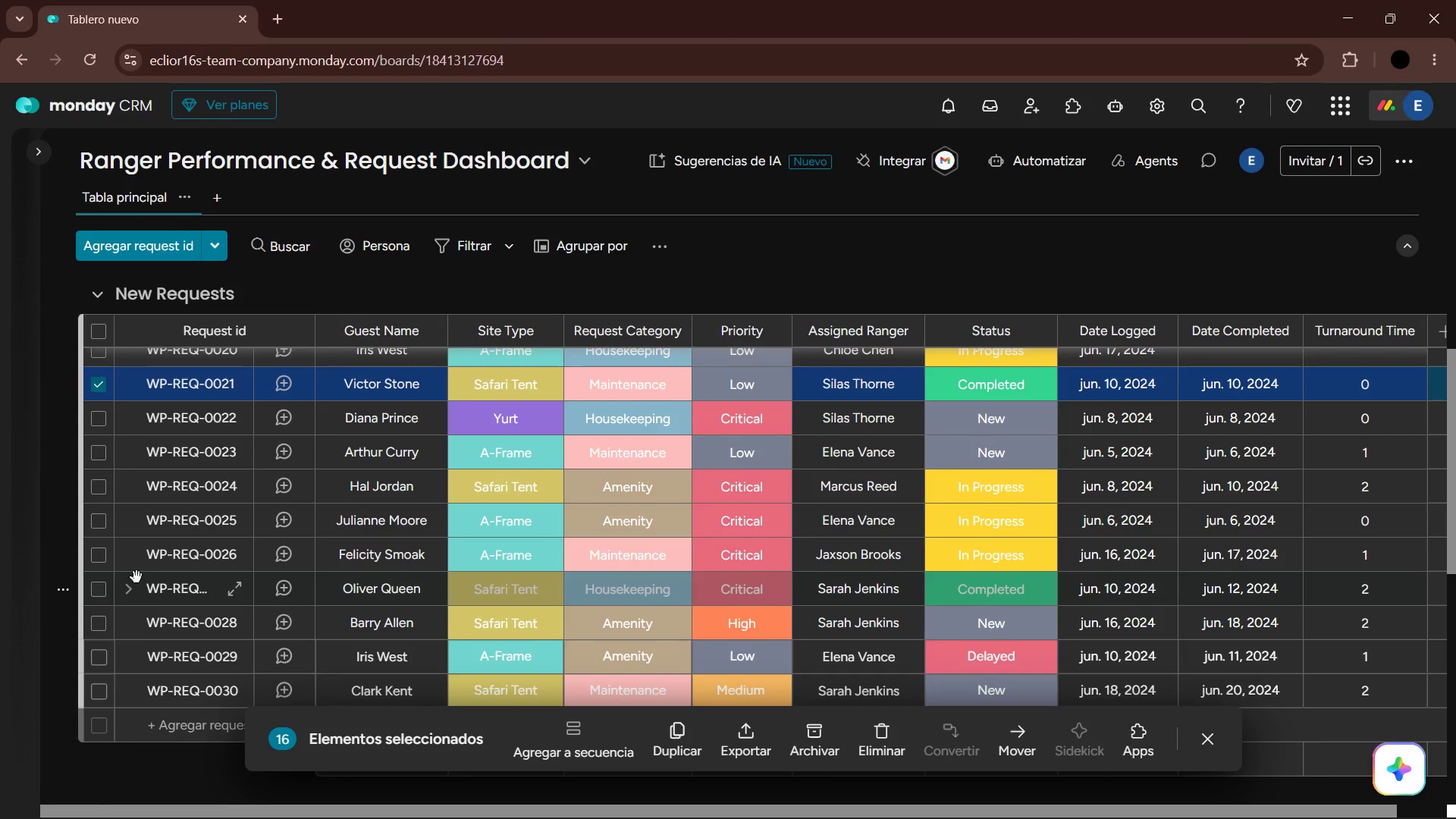 
left_click([100, 588])
 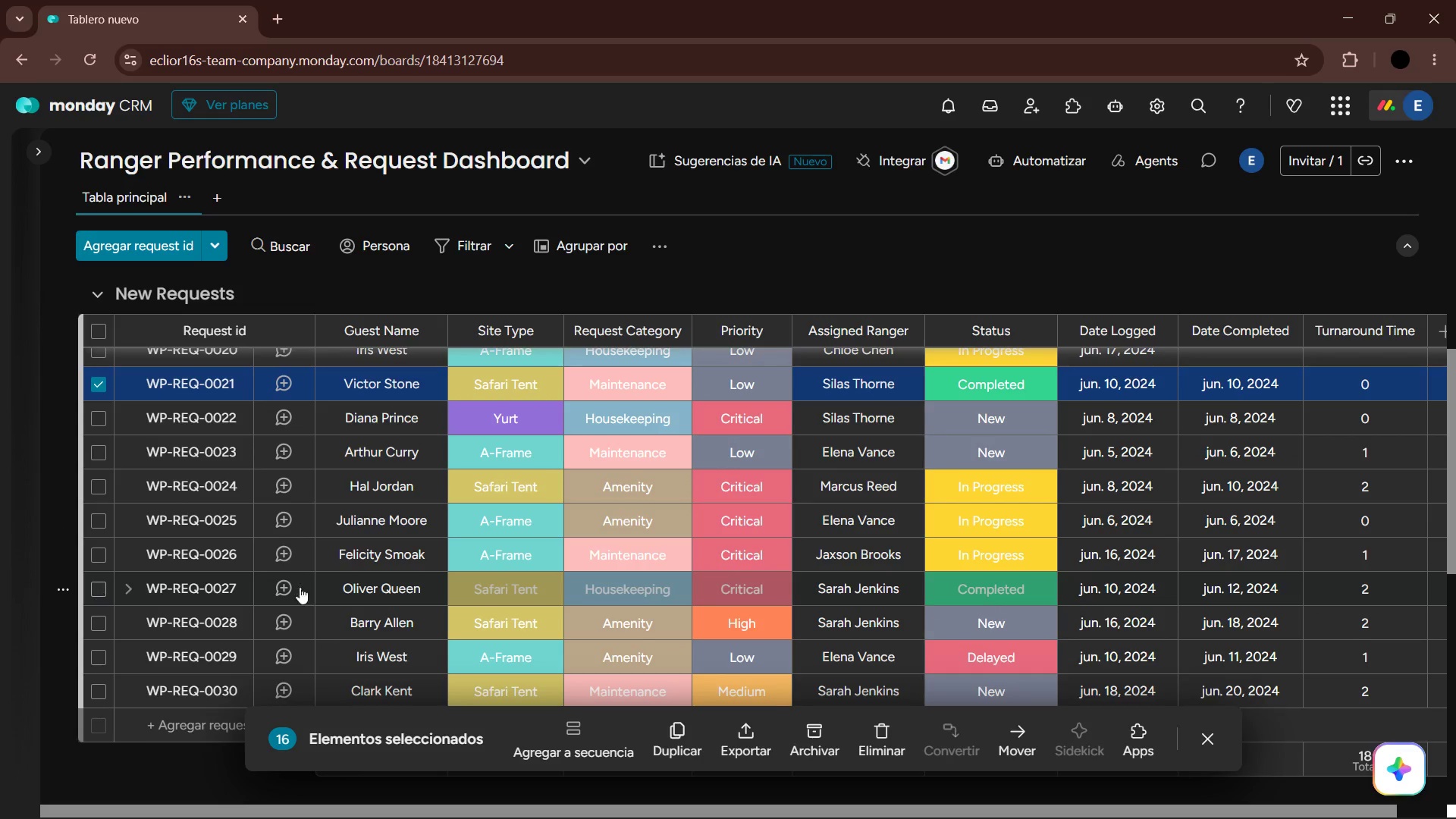 
scroll: coordinate [441, 588], scroll_direction: down, amount: 2.0
 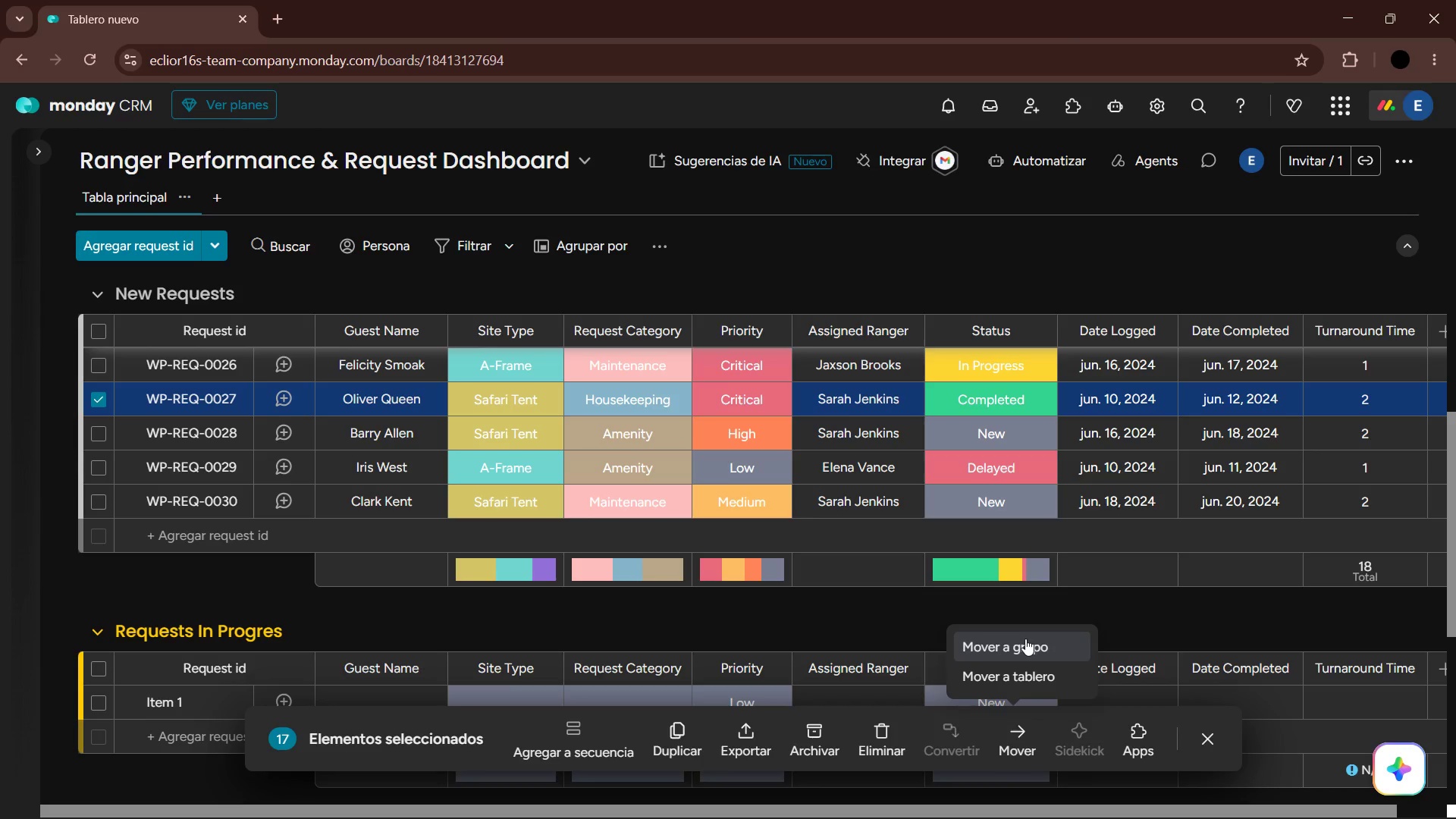 
left_click([1028, 642])
 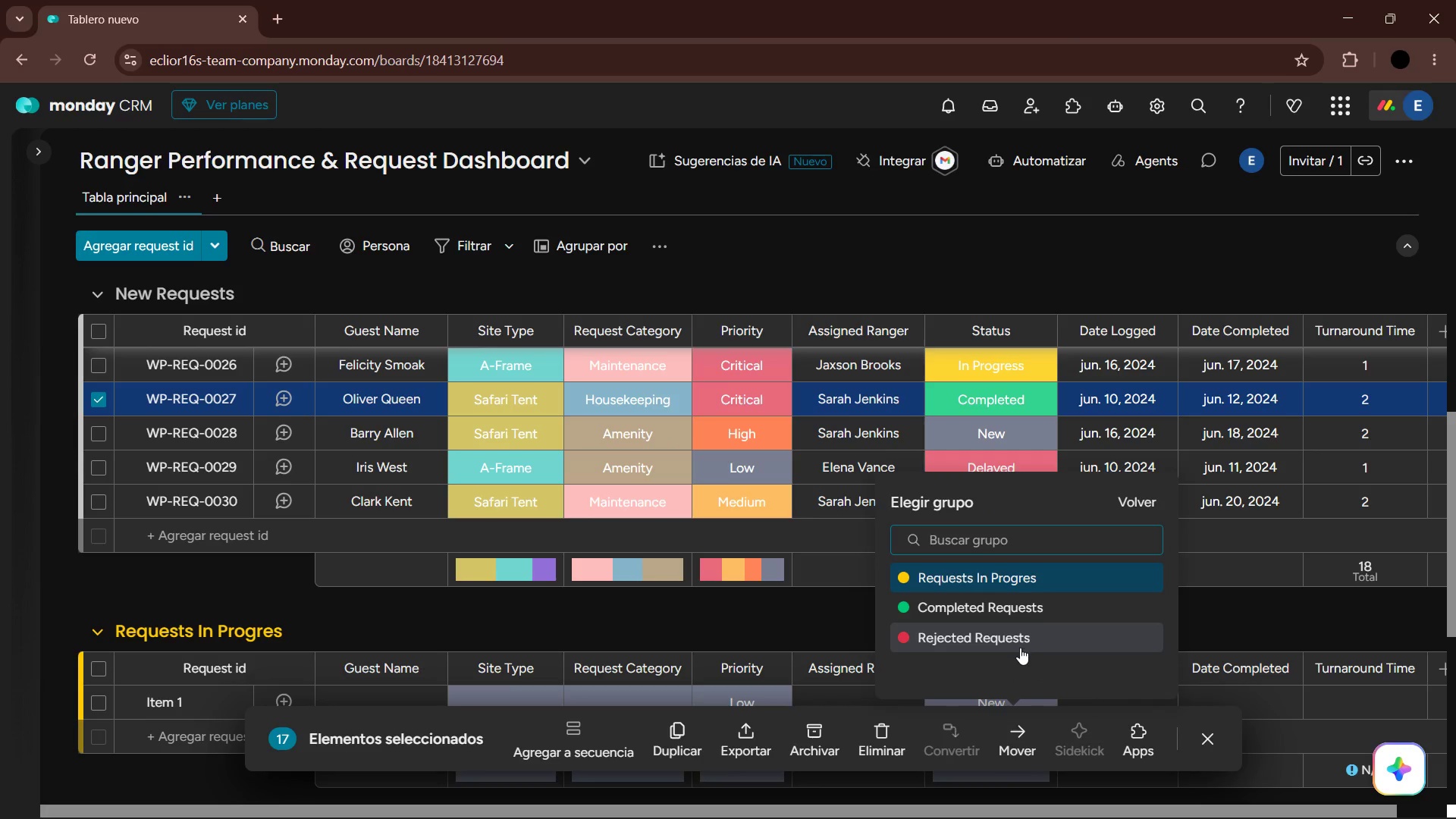 
scroll: coordinate [1034, 620], scroll_direction: down, amount: 2.0
 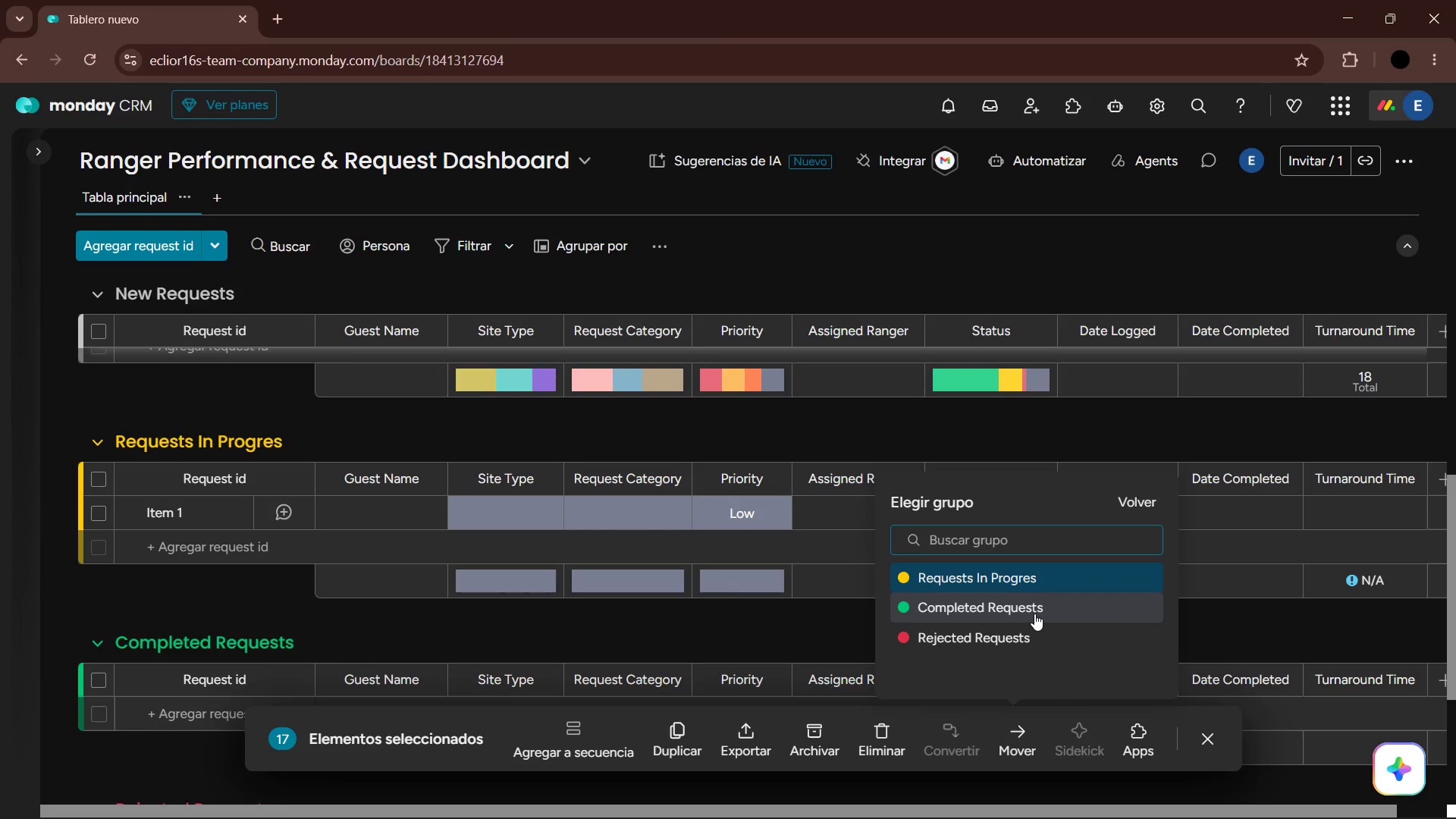 
left_click([1034, 613])
 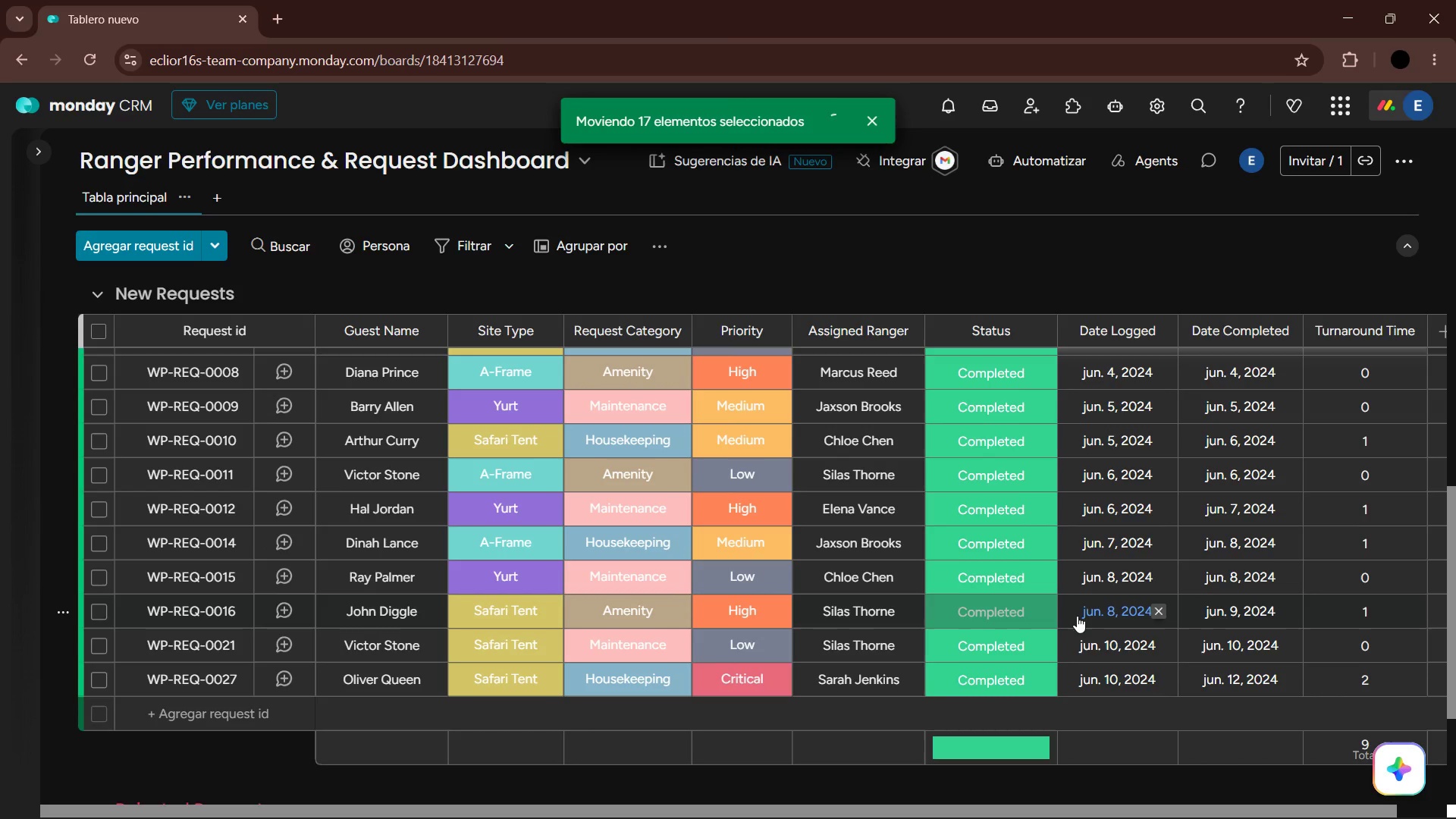 
scroll: coordinate [858, 585], scroll_direction: up, amount: 18.0
 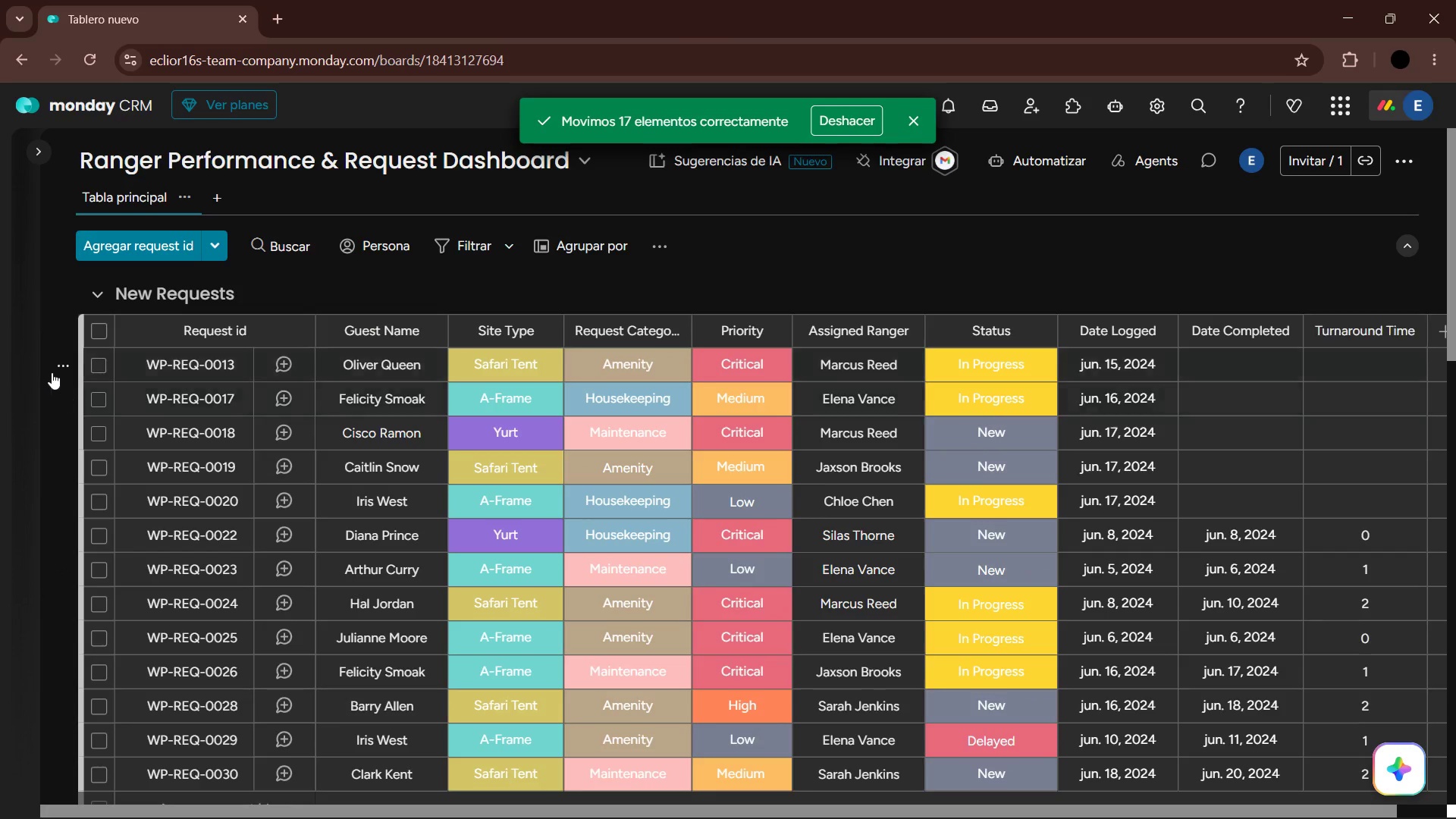 
left_click([101, 362])
 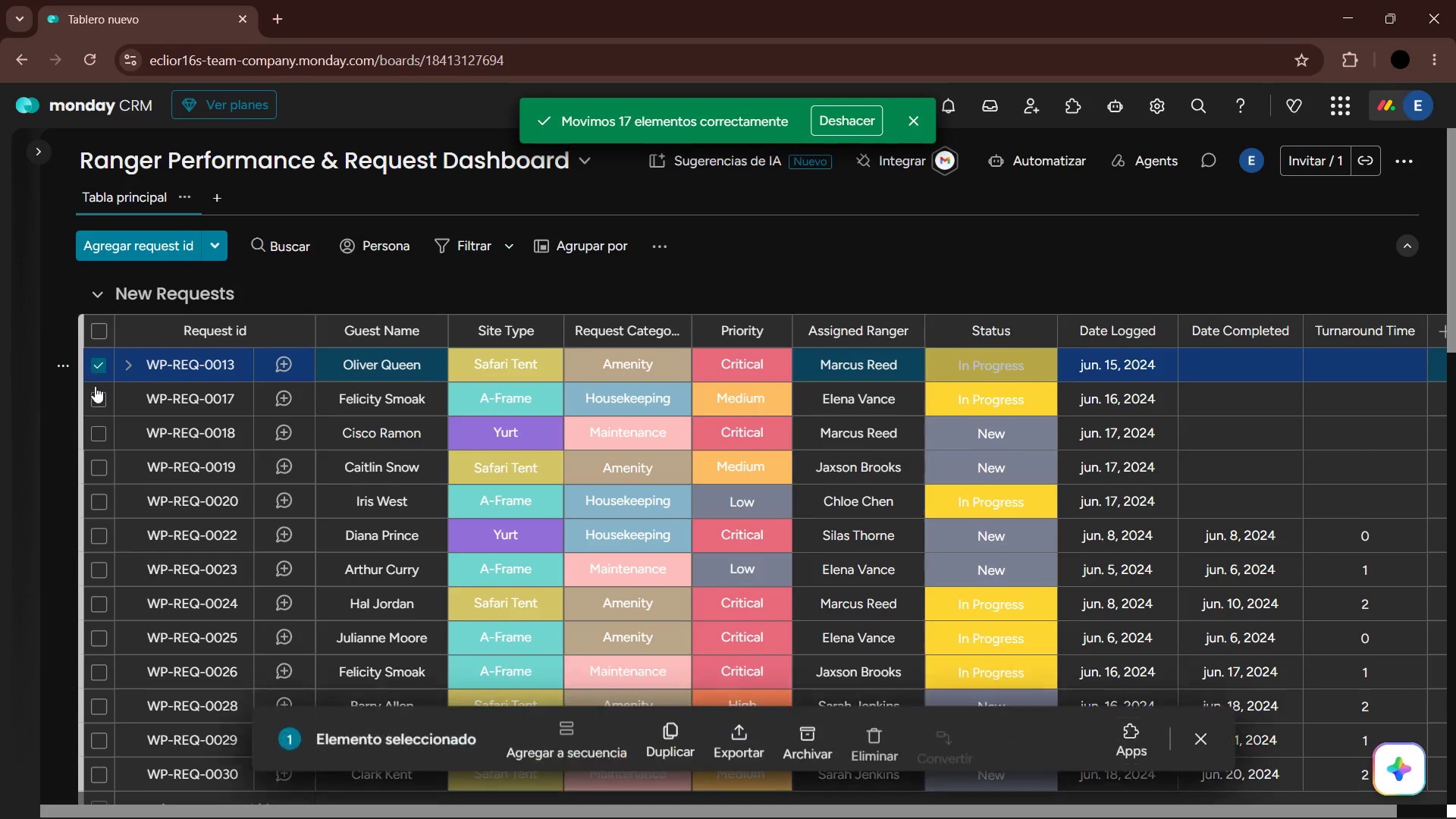 
left_click([96, 387])
 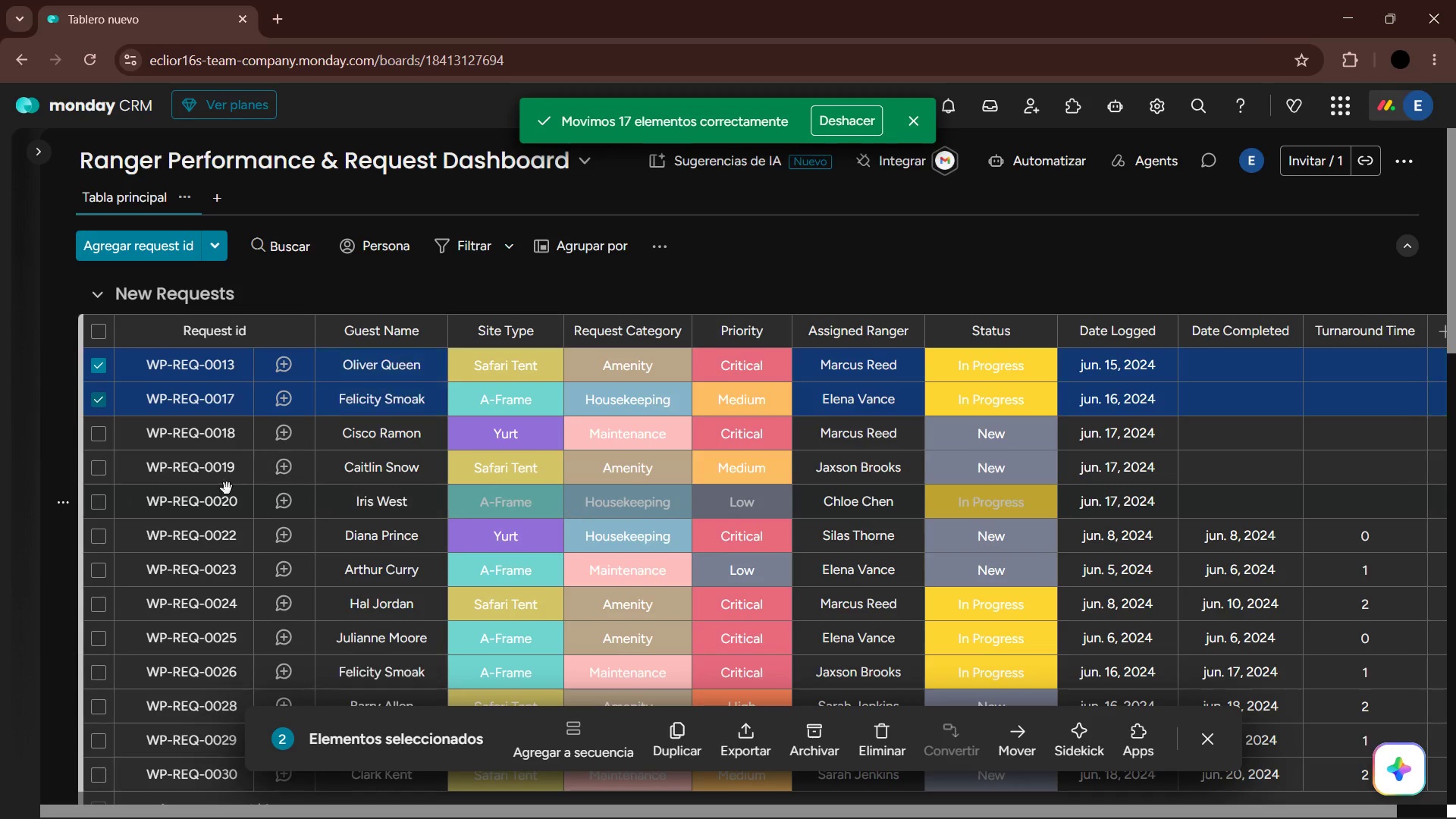 
left_click([102, 500])
 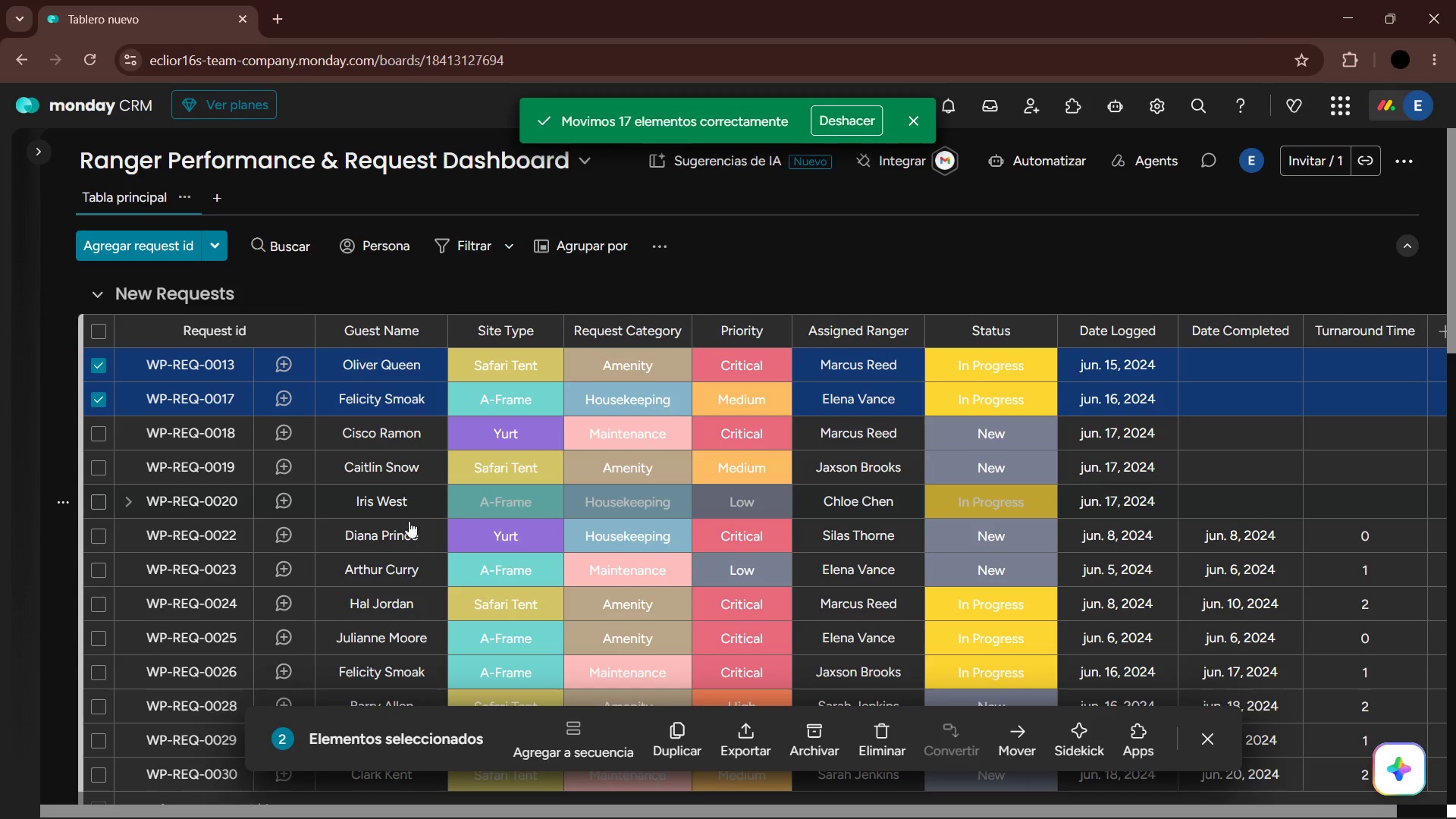 
scroll: coordinate [552, 538], scroll_direction: down, amount: 2.0
 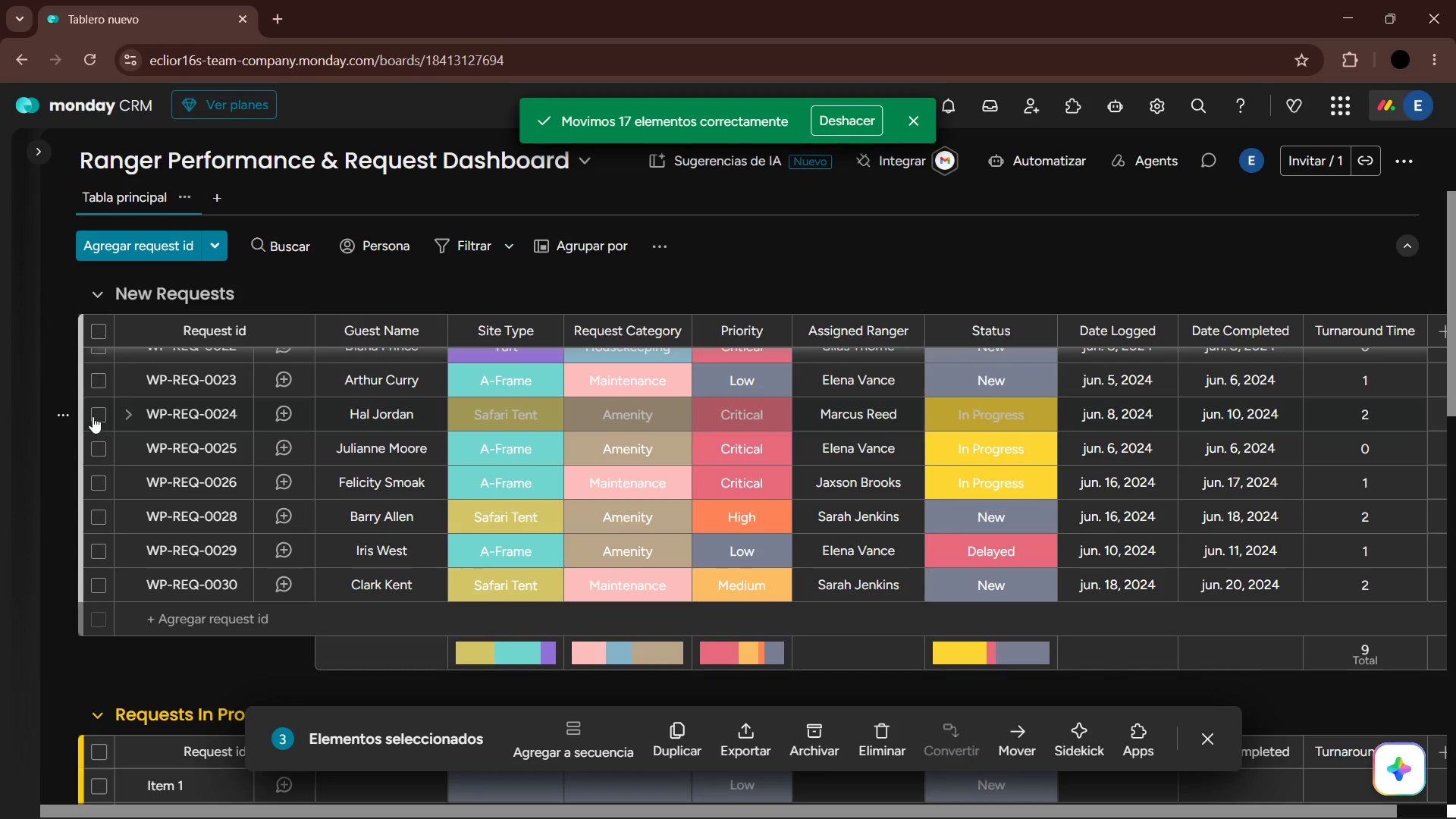 
double_click([90, 437])
 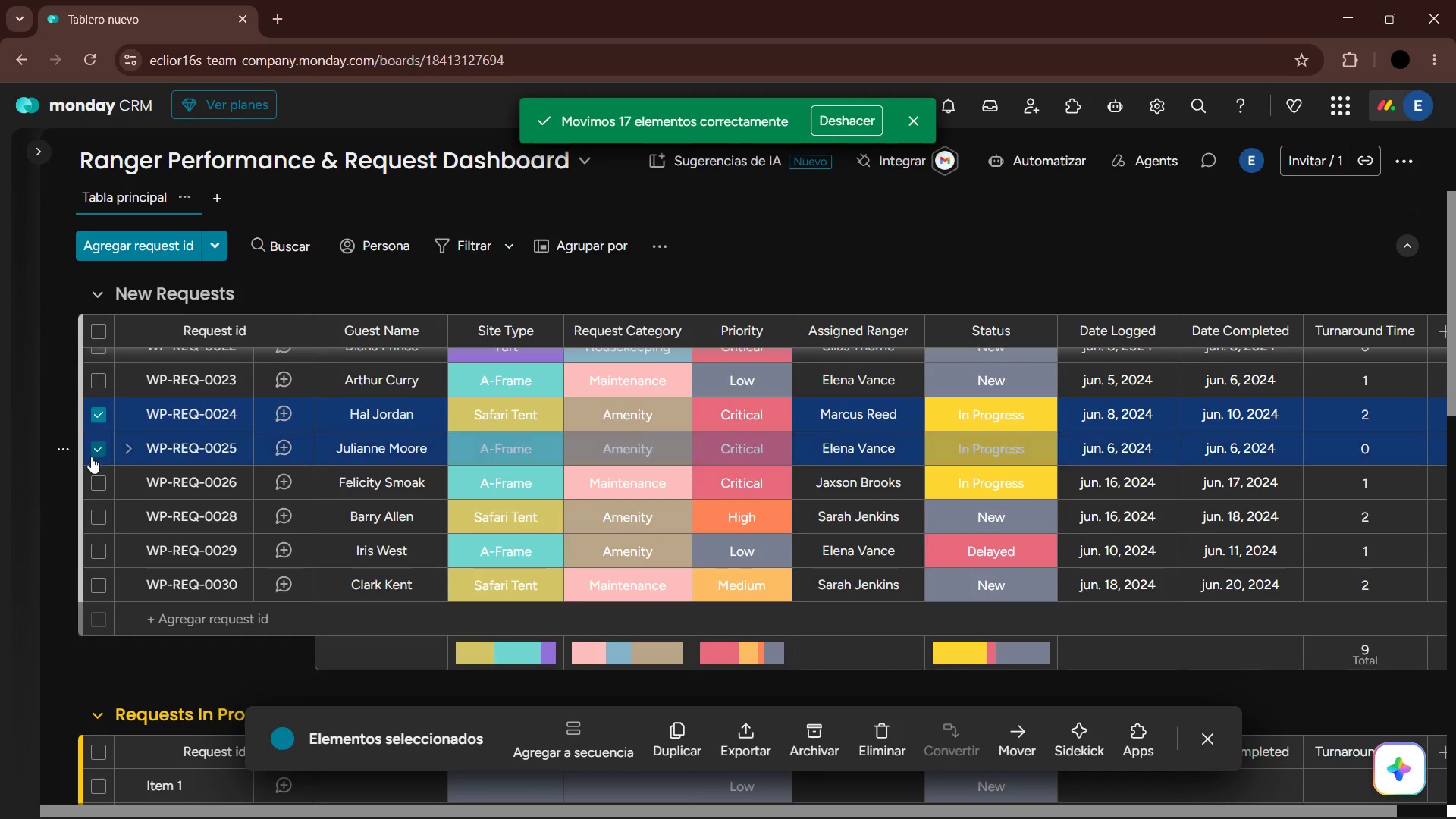 
left_click([89, 463])
 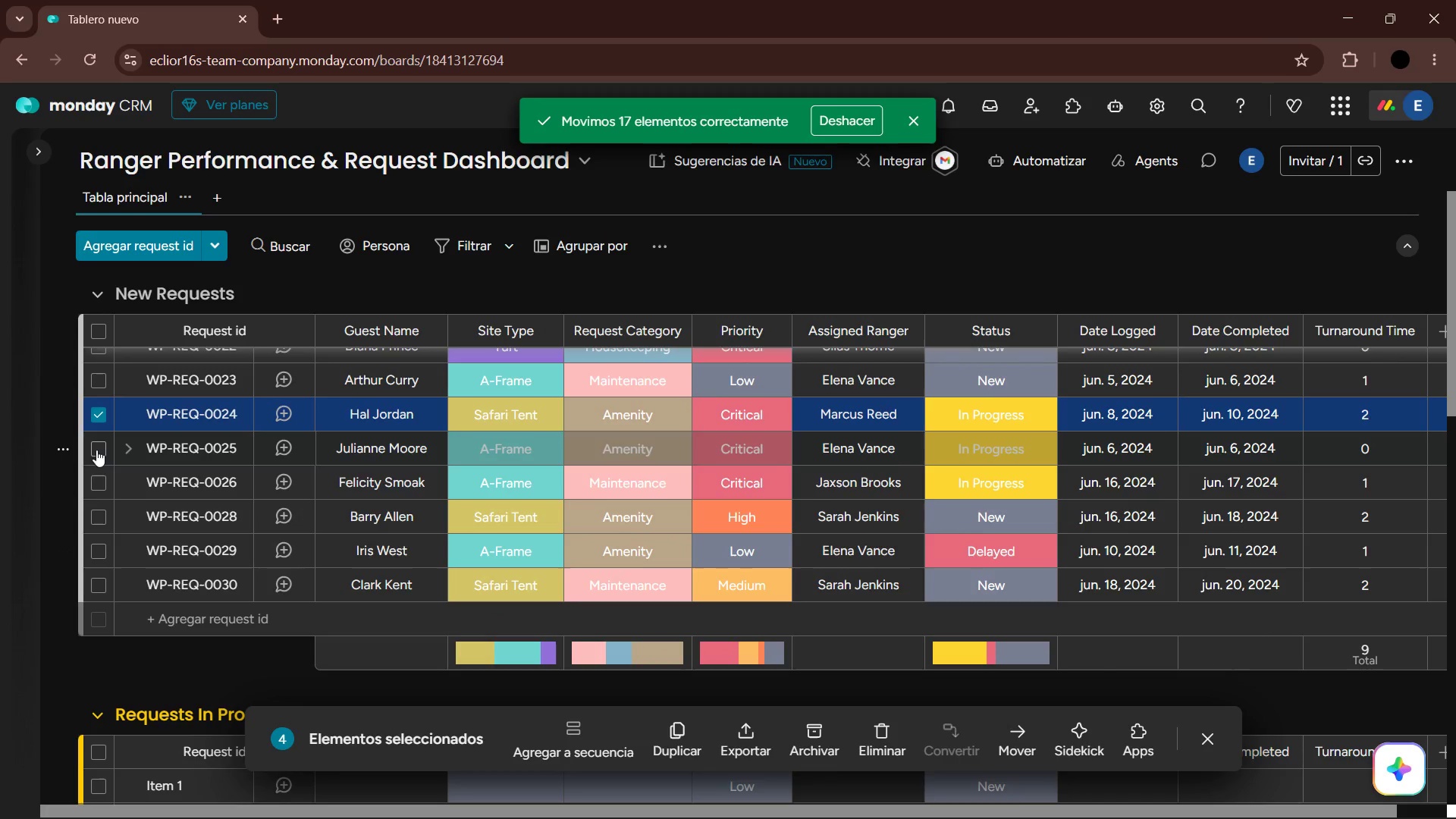 
double_click([103, 485])
 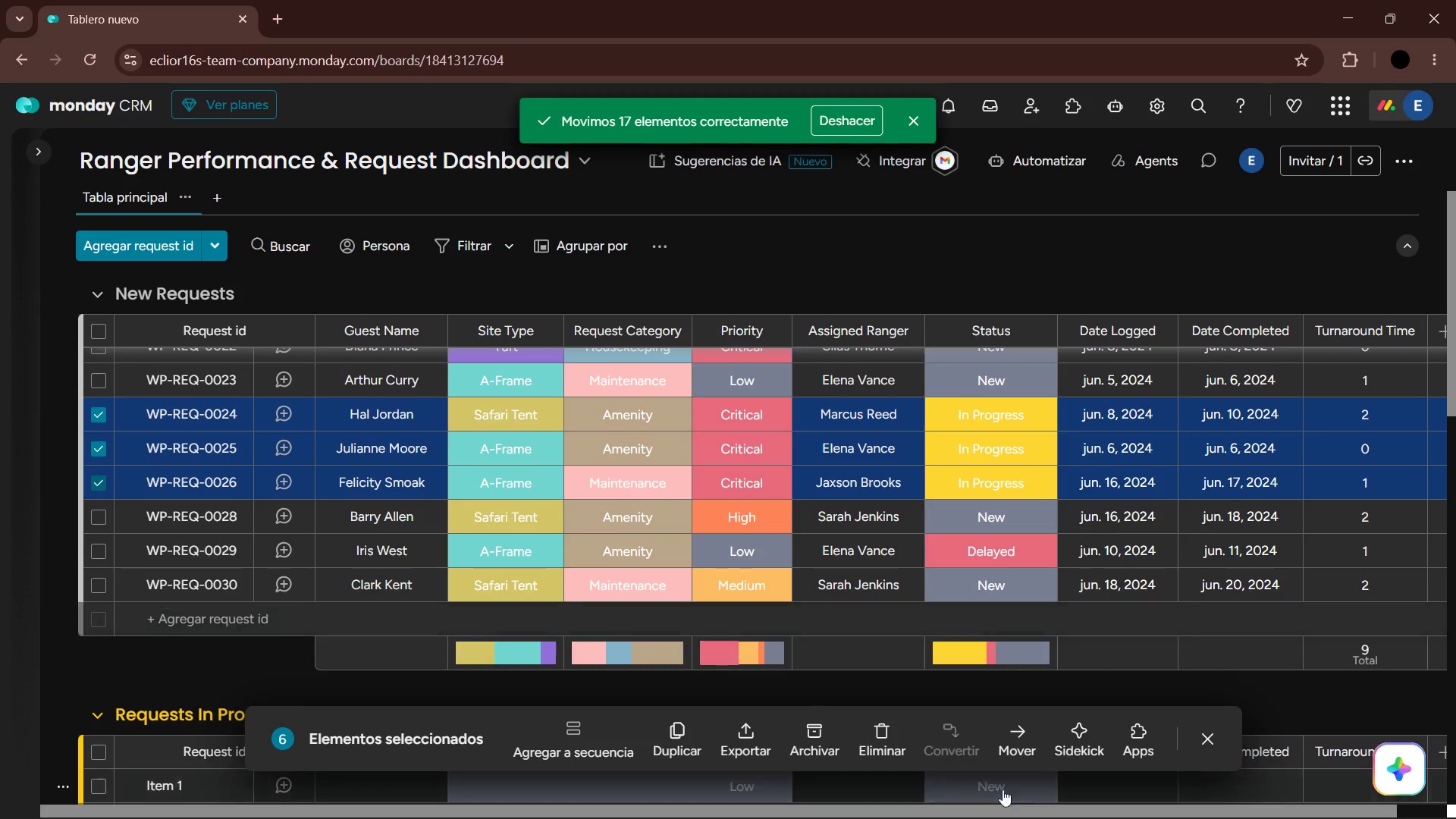 
left_click([1028, 739])
 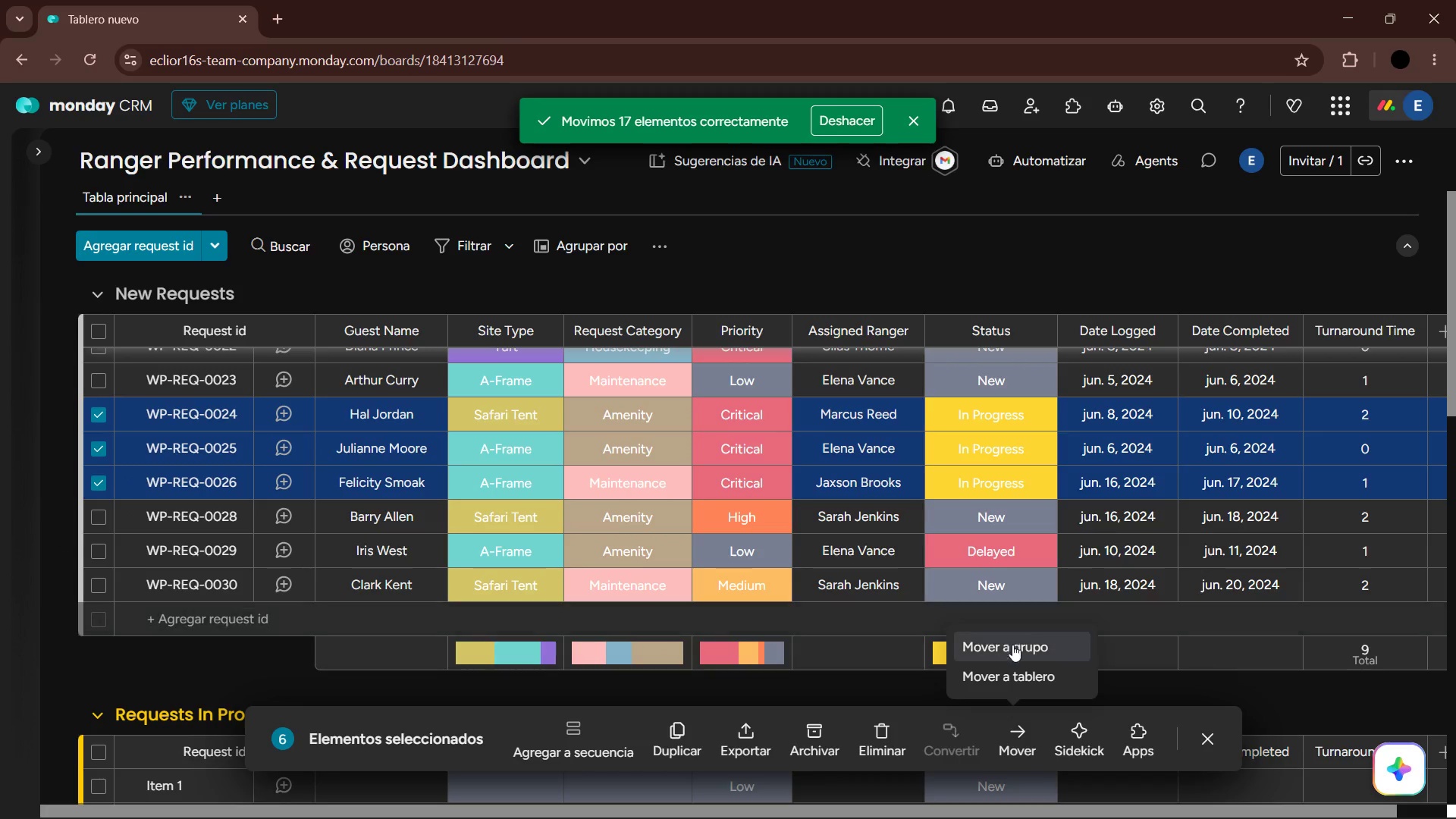 
left_click([1012, 651])
 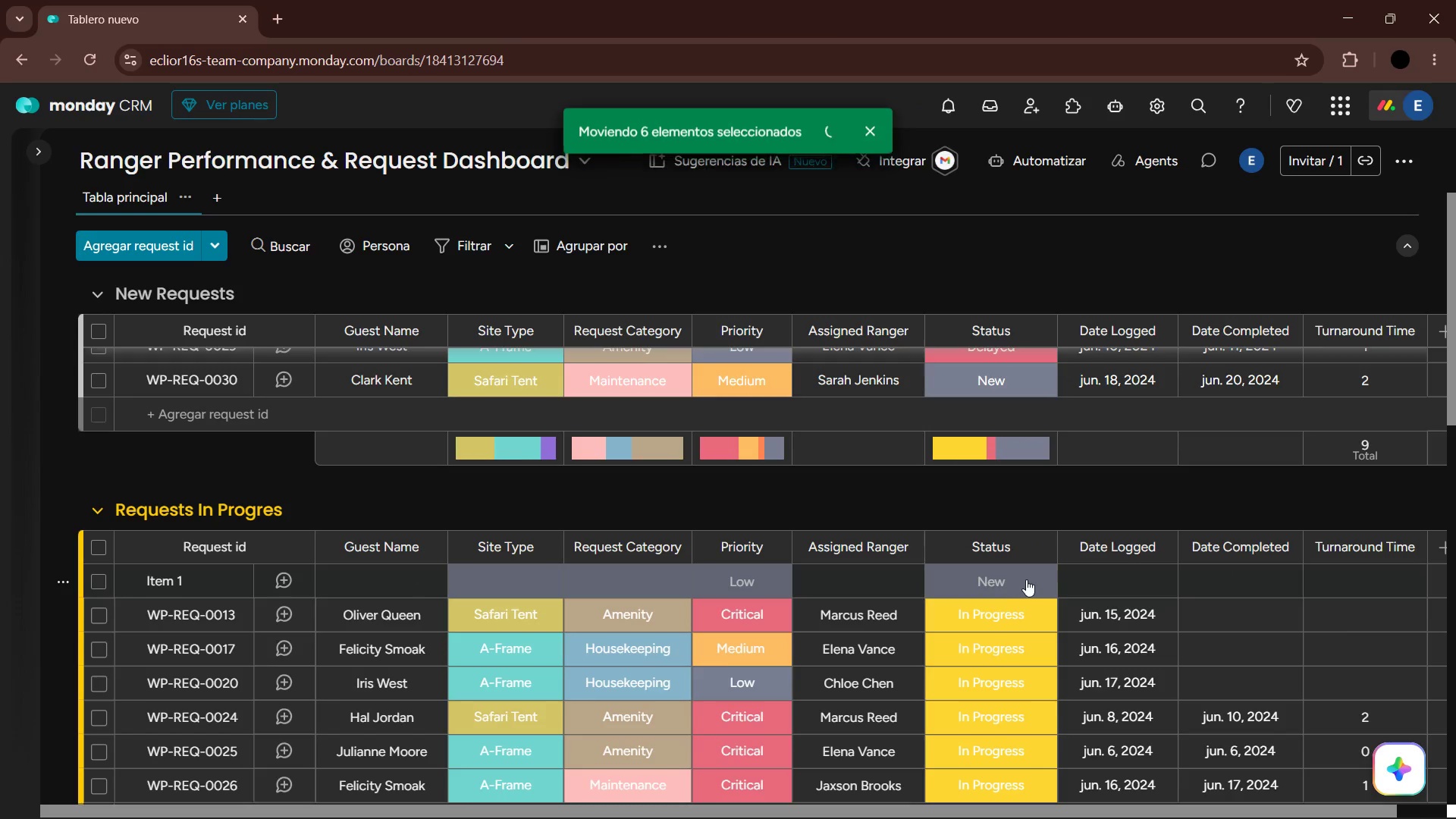 
scroll: coordinate [603, 524], scroll_direction: up, amount: 5.0
 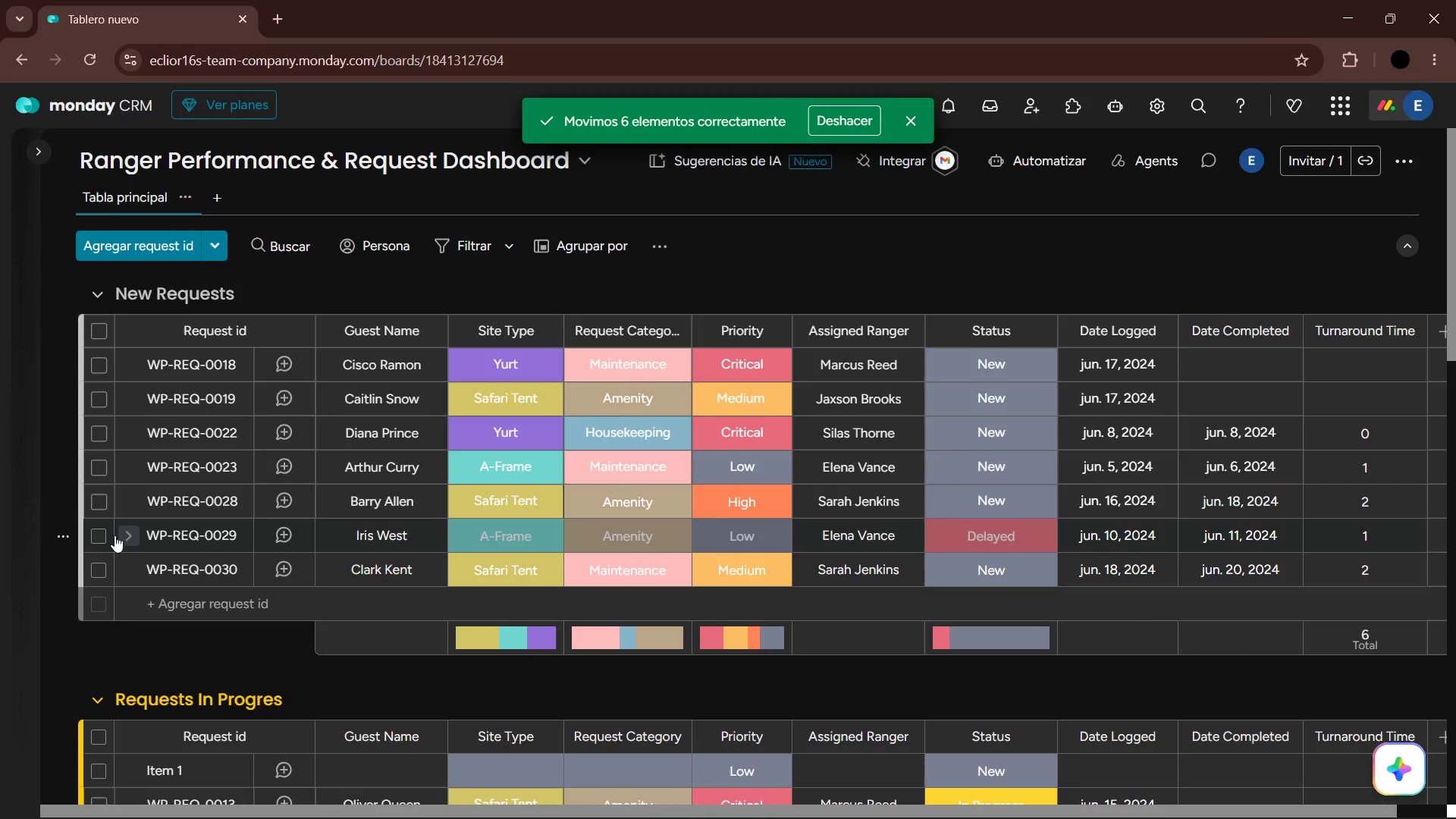 
left_click([108, 533])
 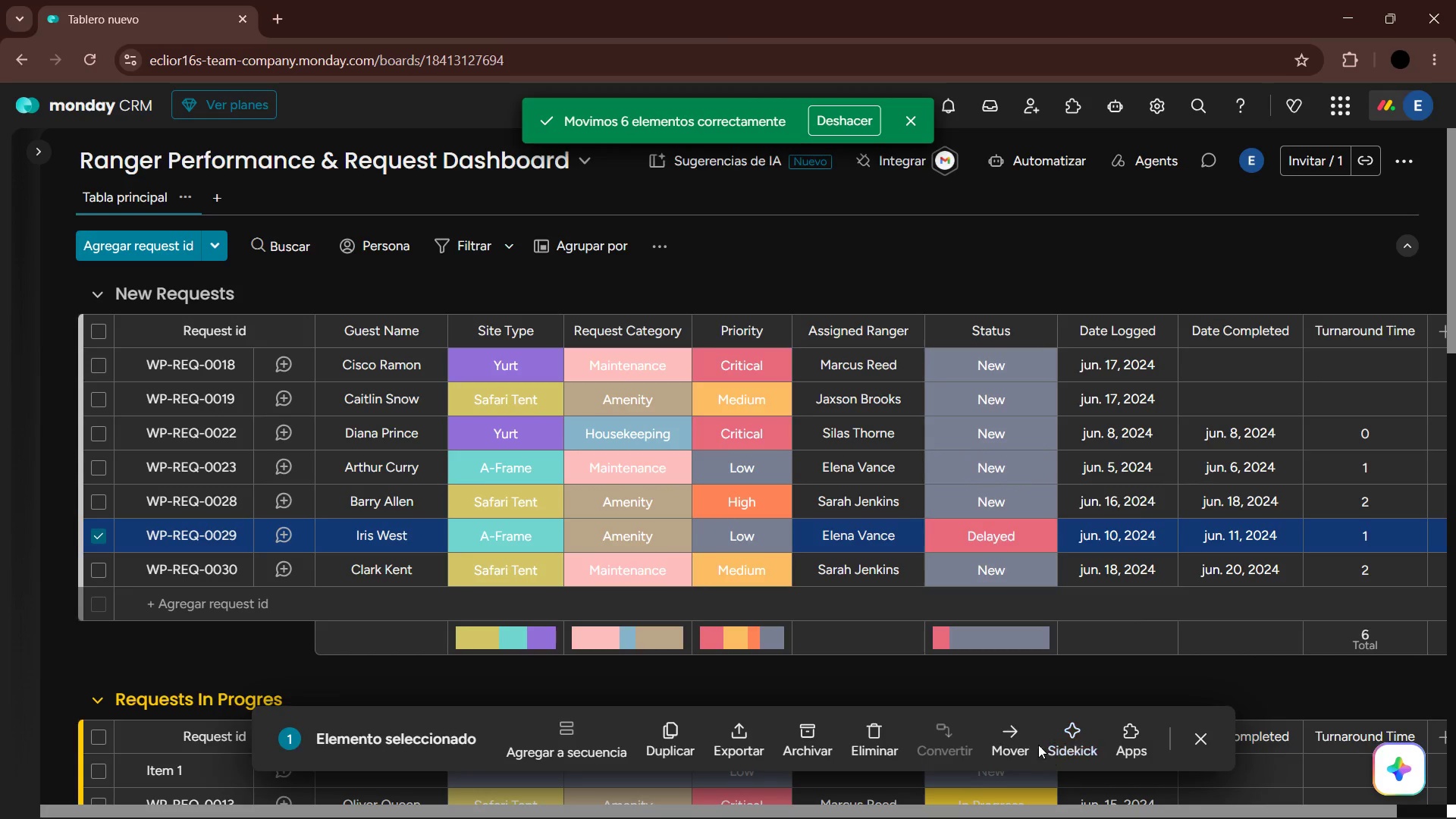 
left_click([1021, 737])
 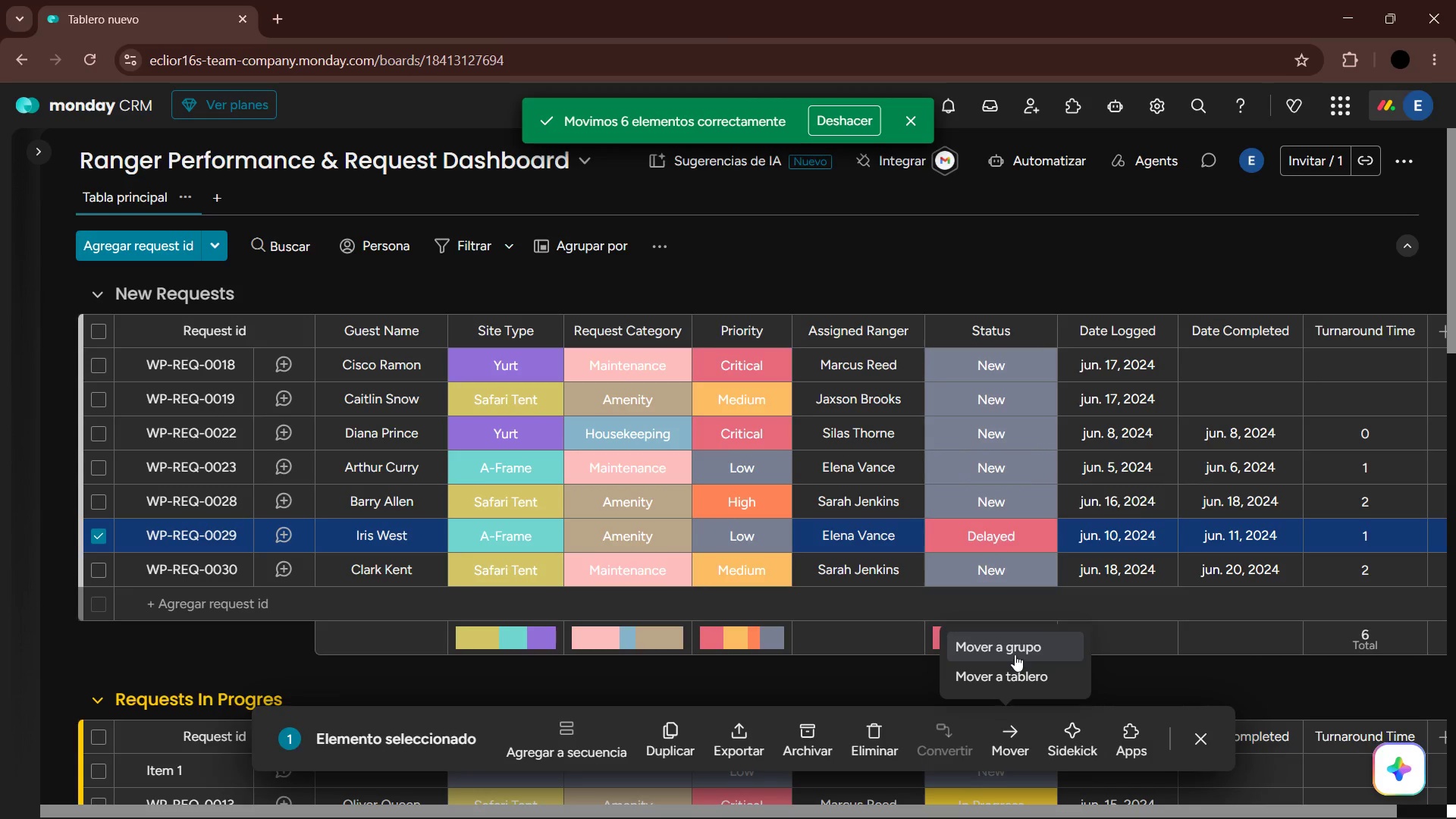 
left_click([1015, 654])
 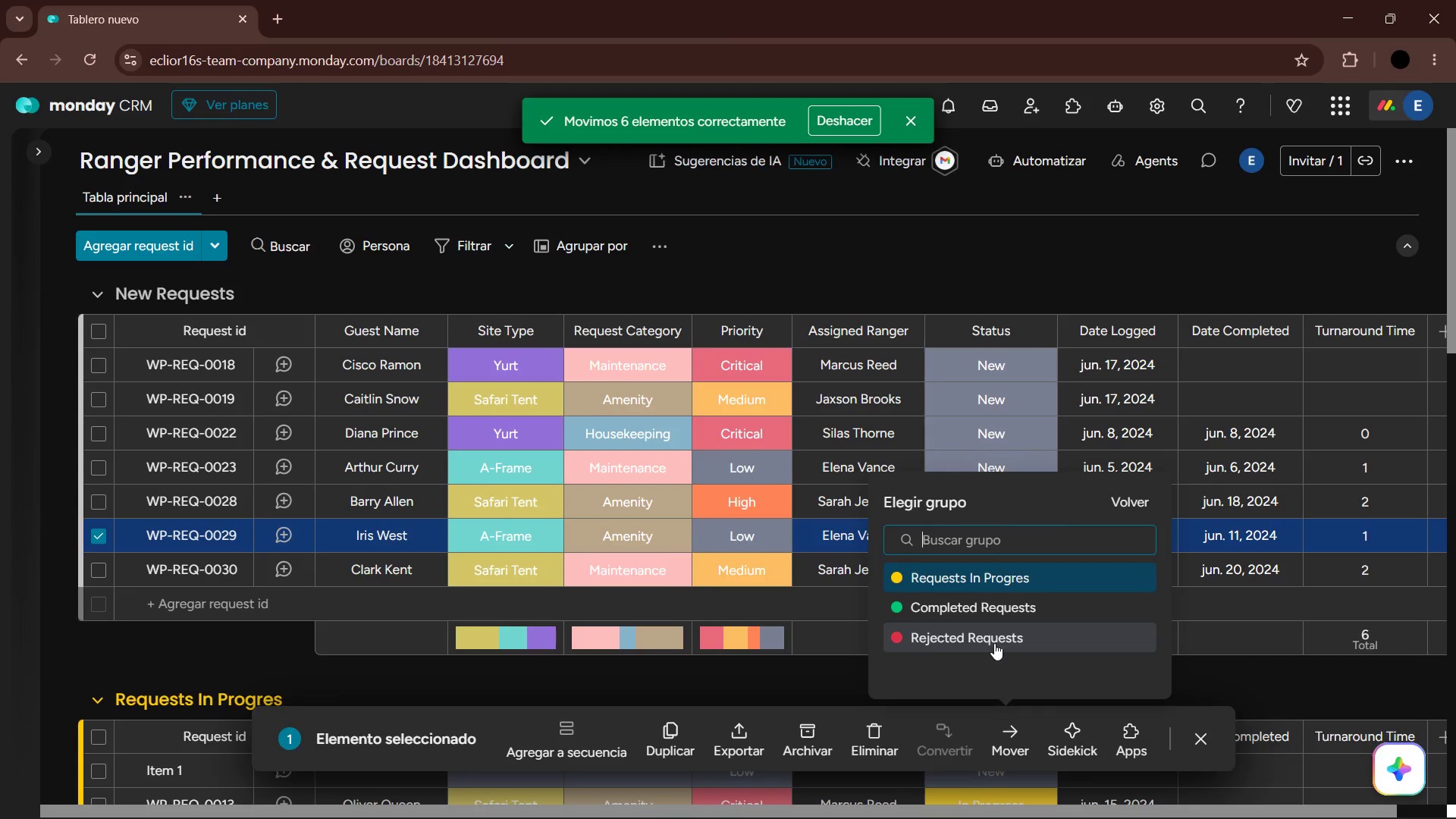 
left_click([994, 643])
 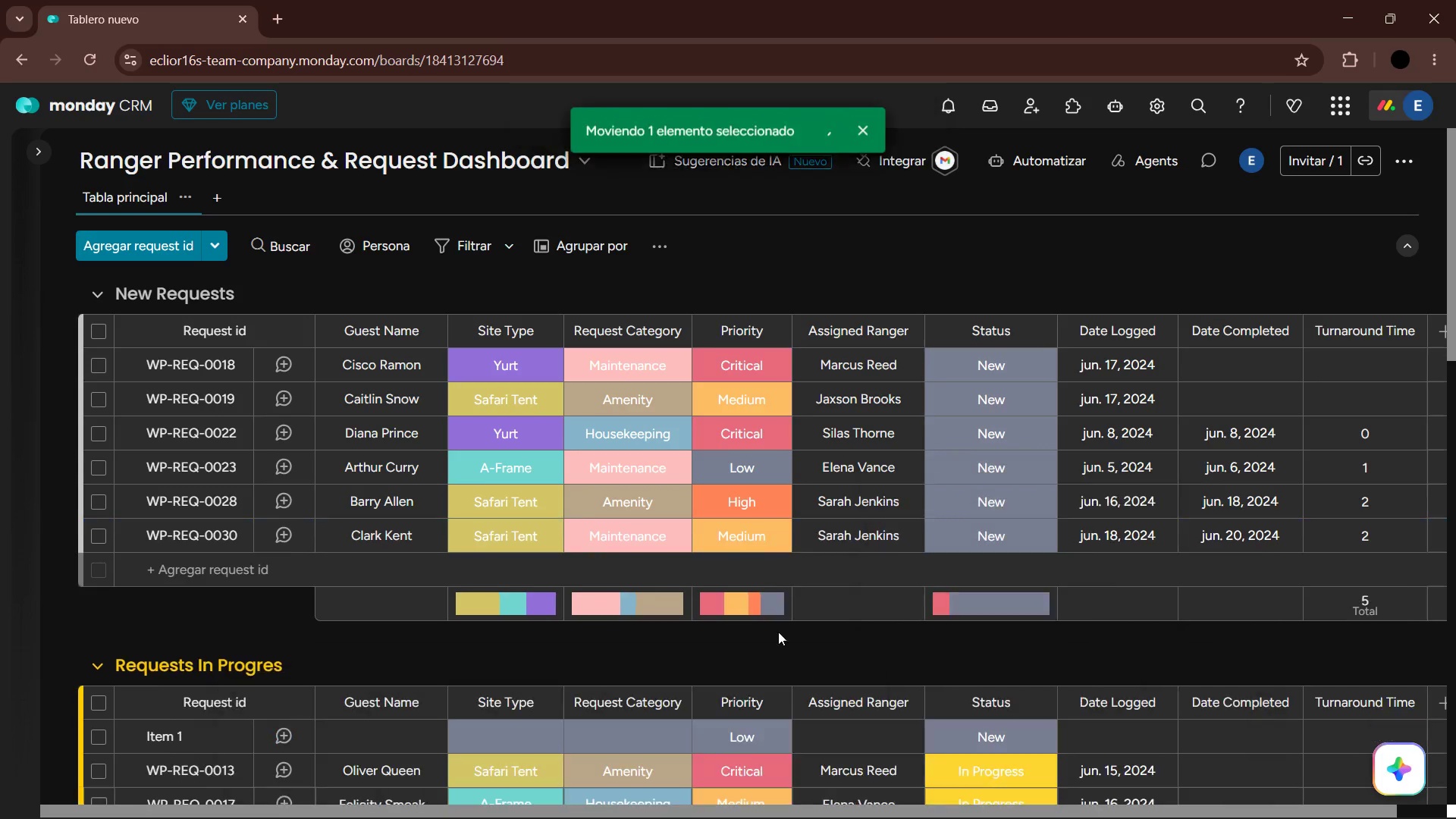 
scroll: coordinate [221, 590], scroll_direction: down, amount: 17.0
 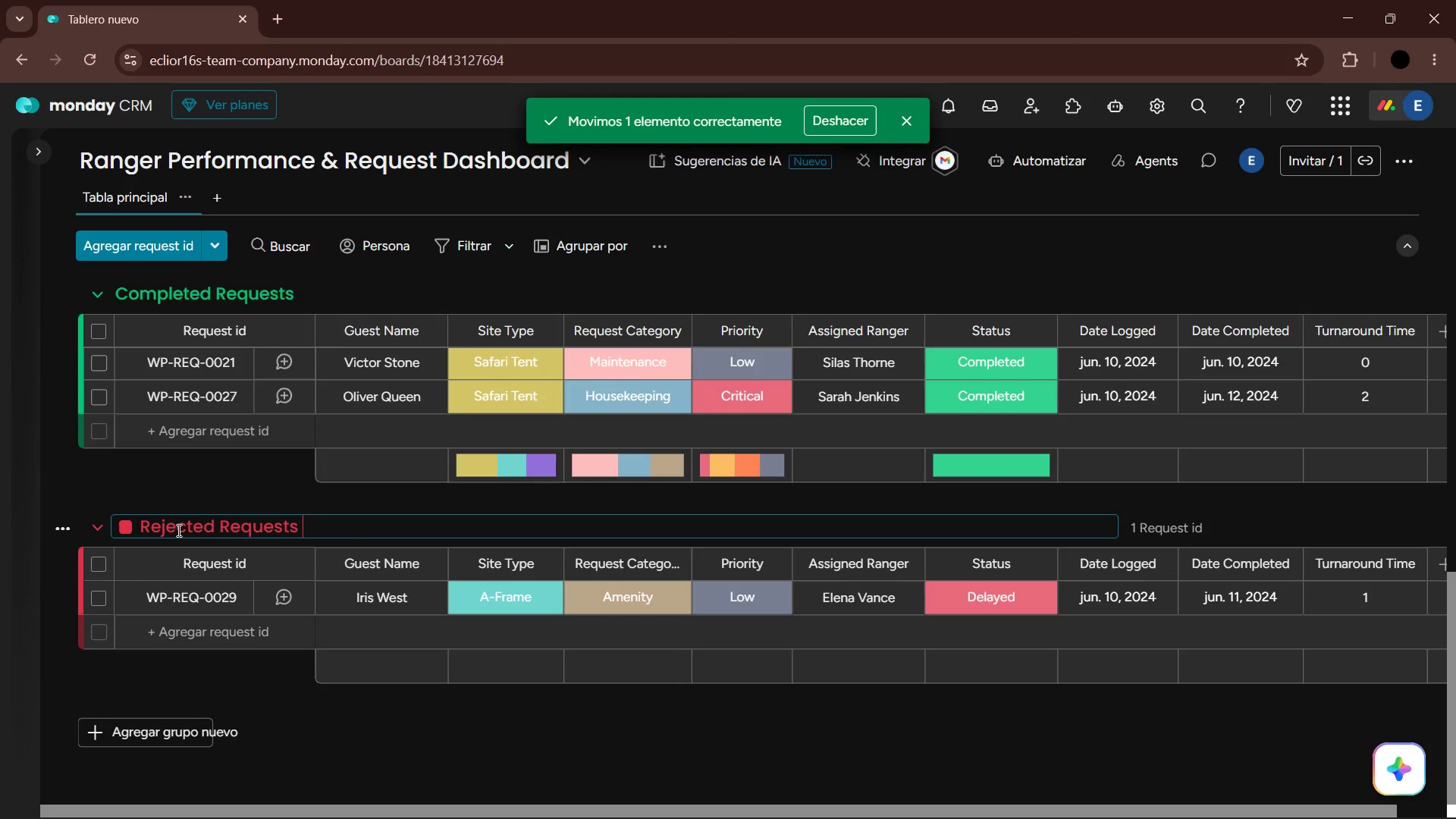 
double_click([182, 526])
 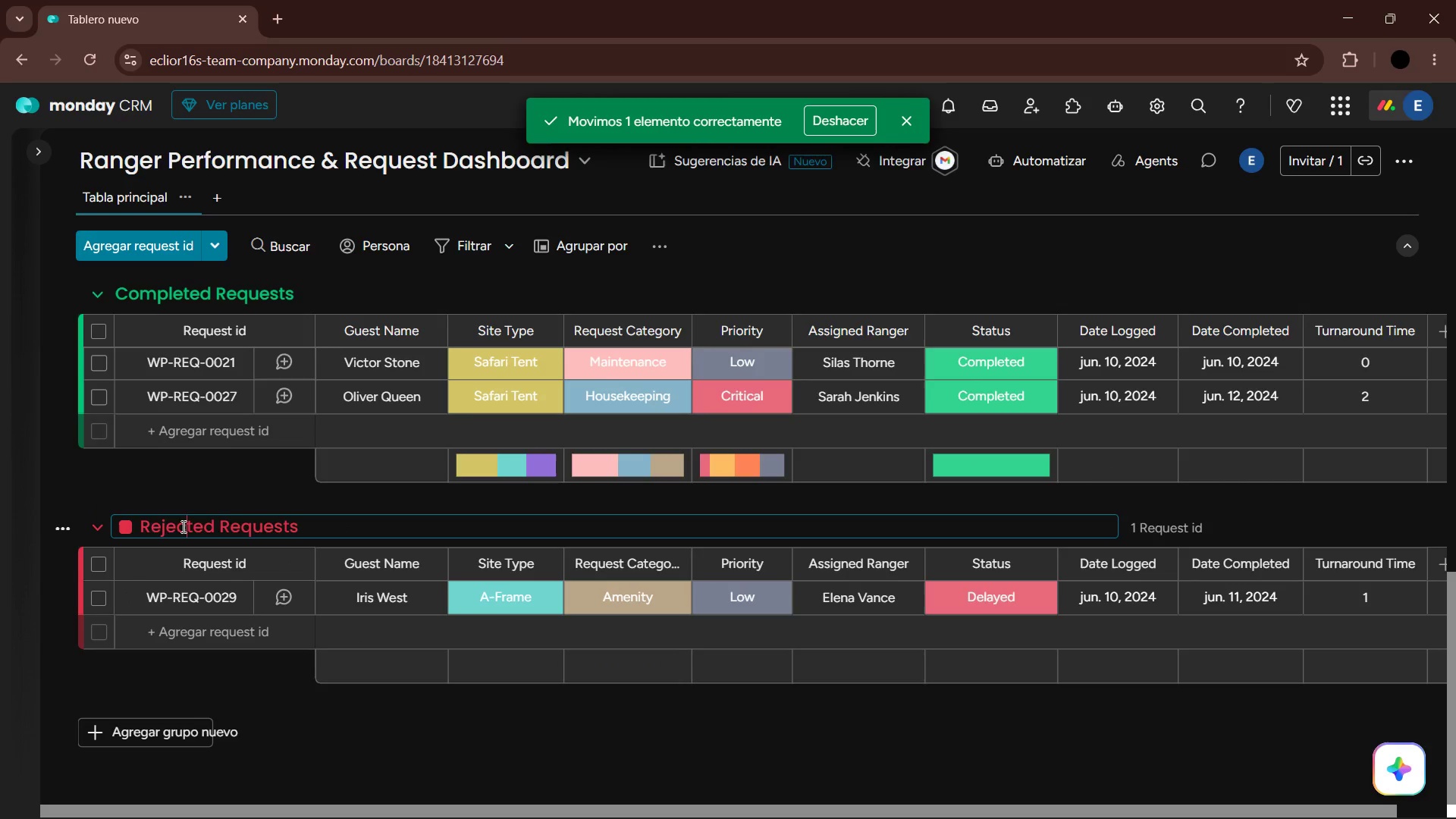 
triple_click([182, 526])
 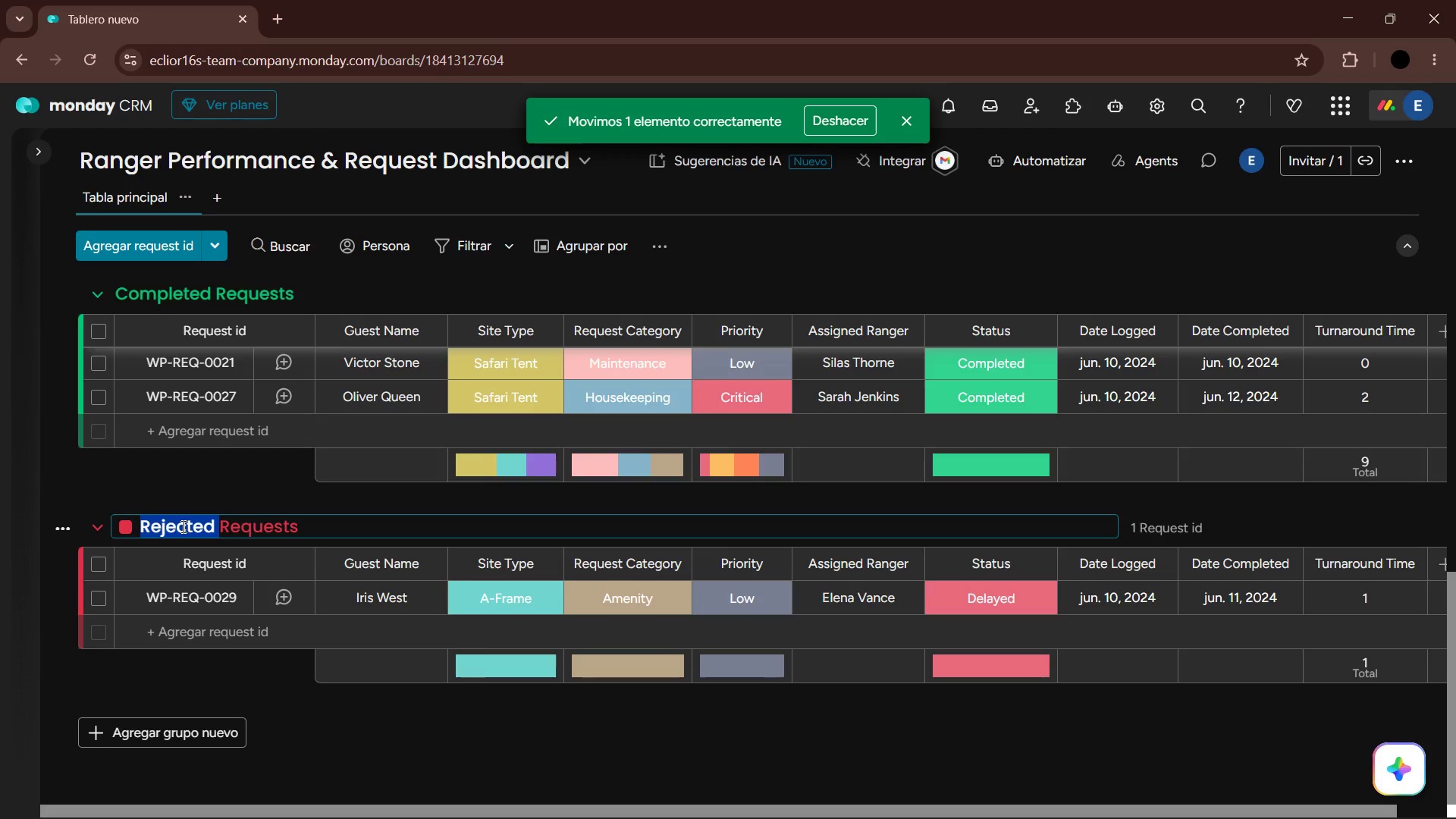 
type(Deleyed )
 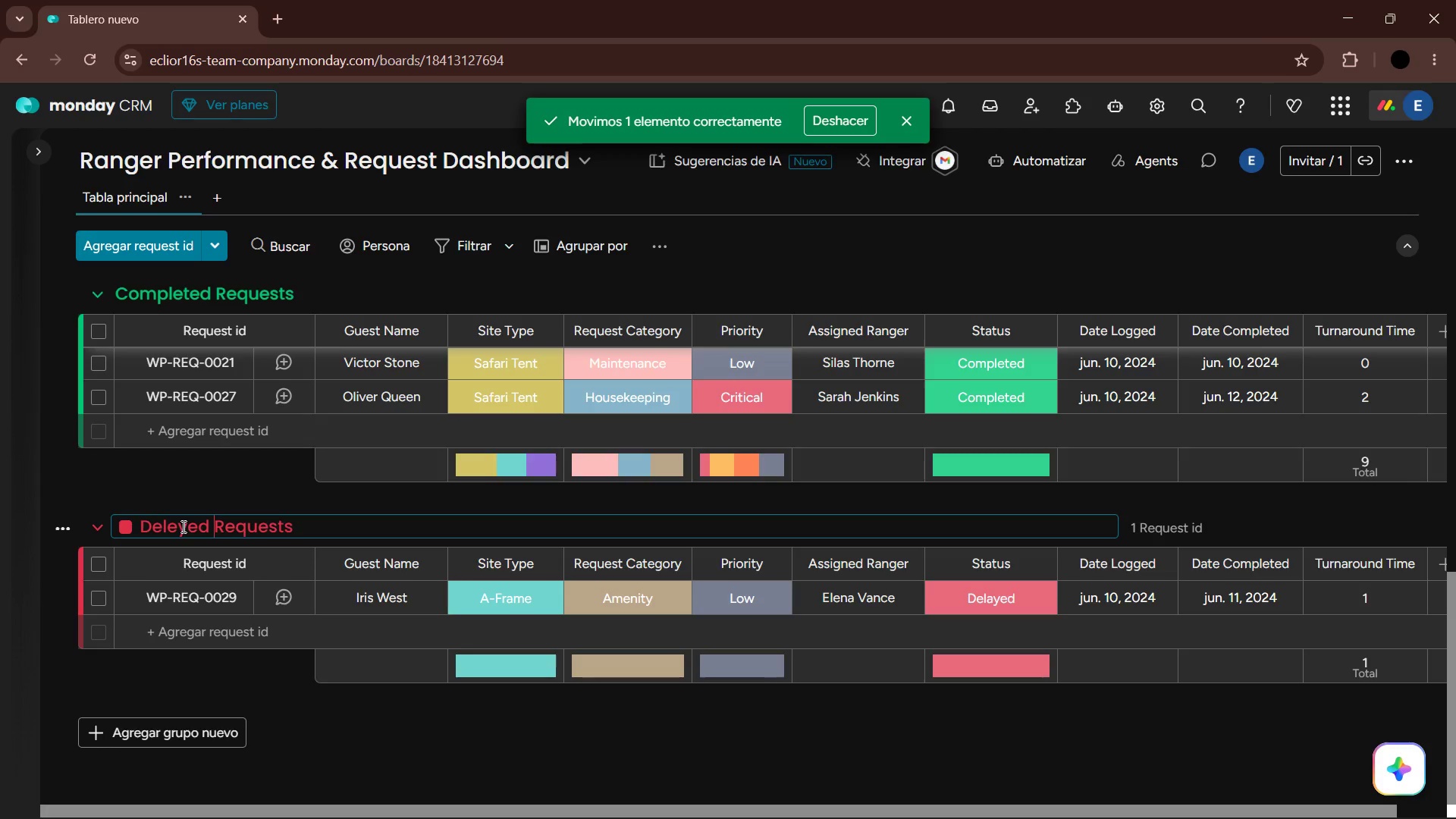 
key(Enter)
 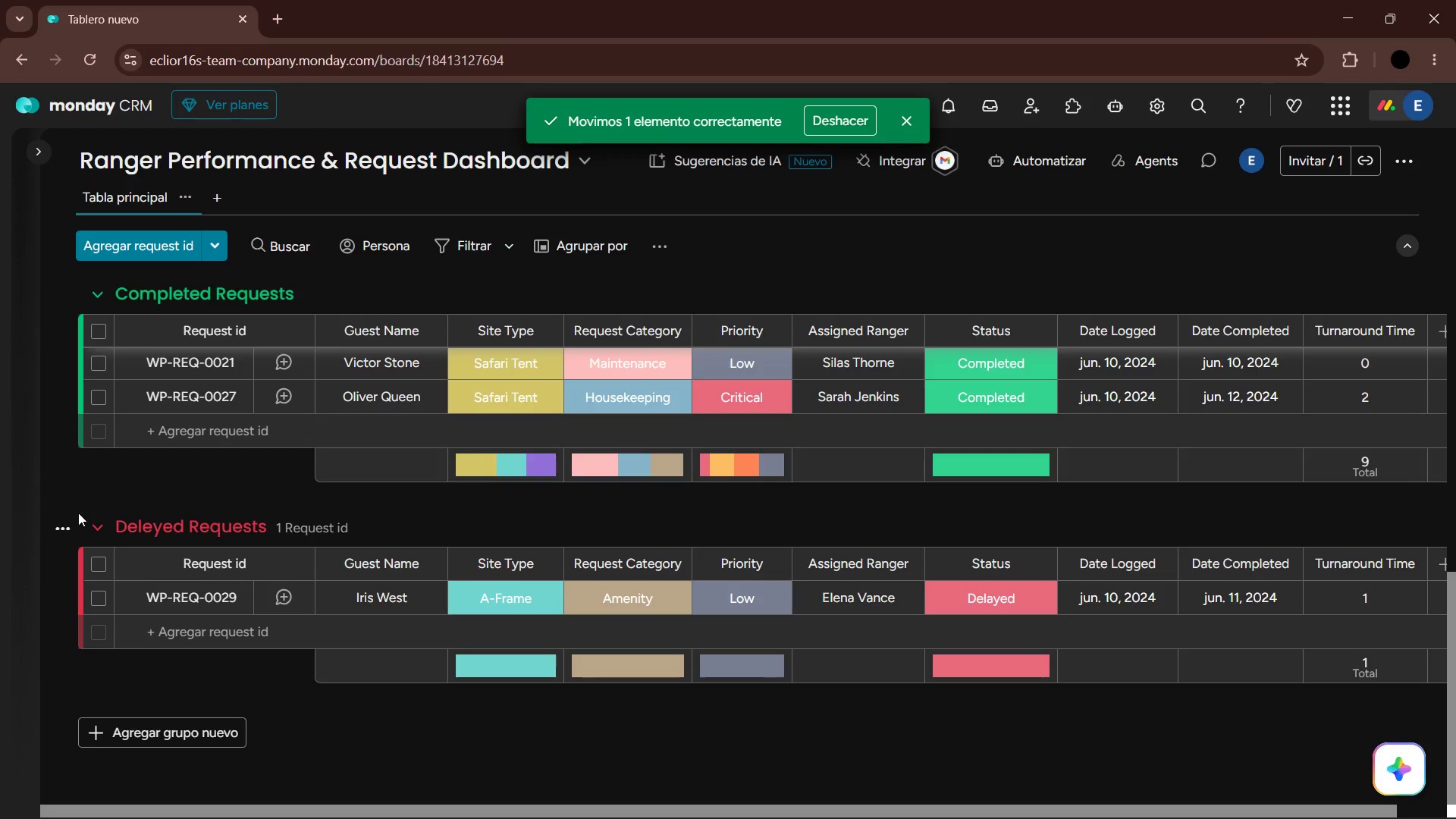 
left_click_drag(start_coordinate=[394, 532], to_coordinate=[368, 432])
 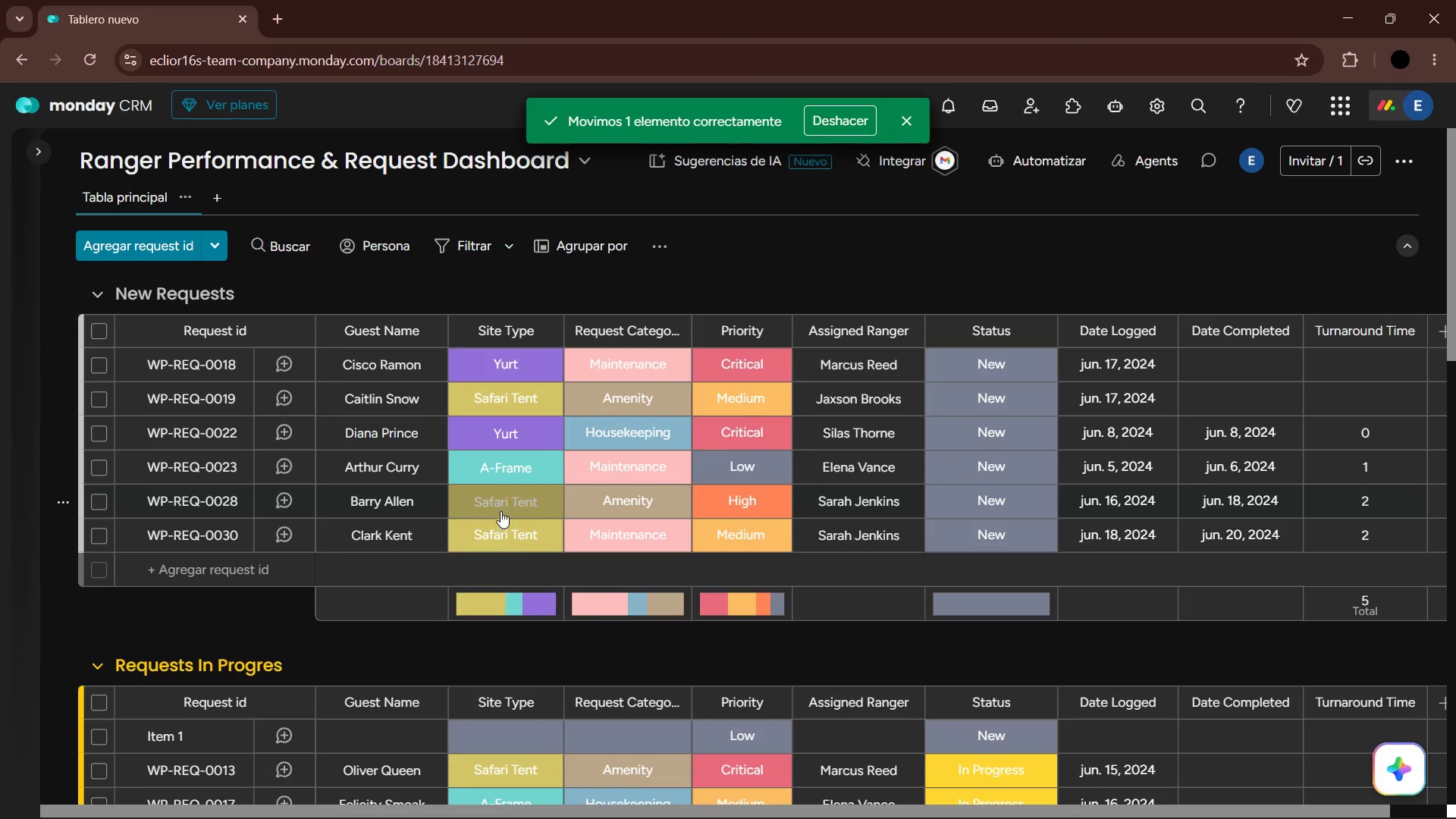 
scroll: coordinate [613, 635], scroll_direction: up, amount: 11.0
 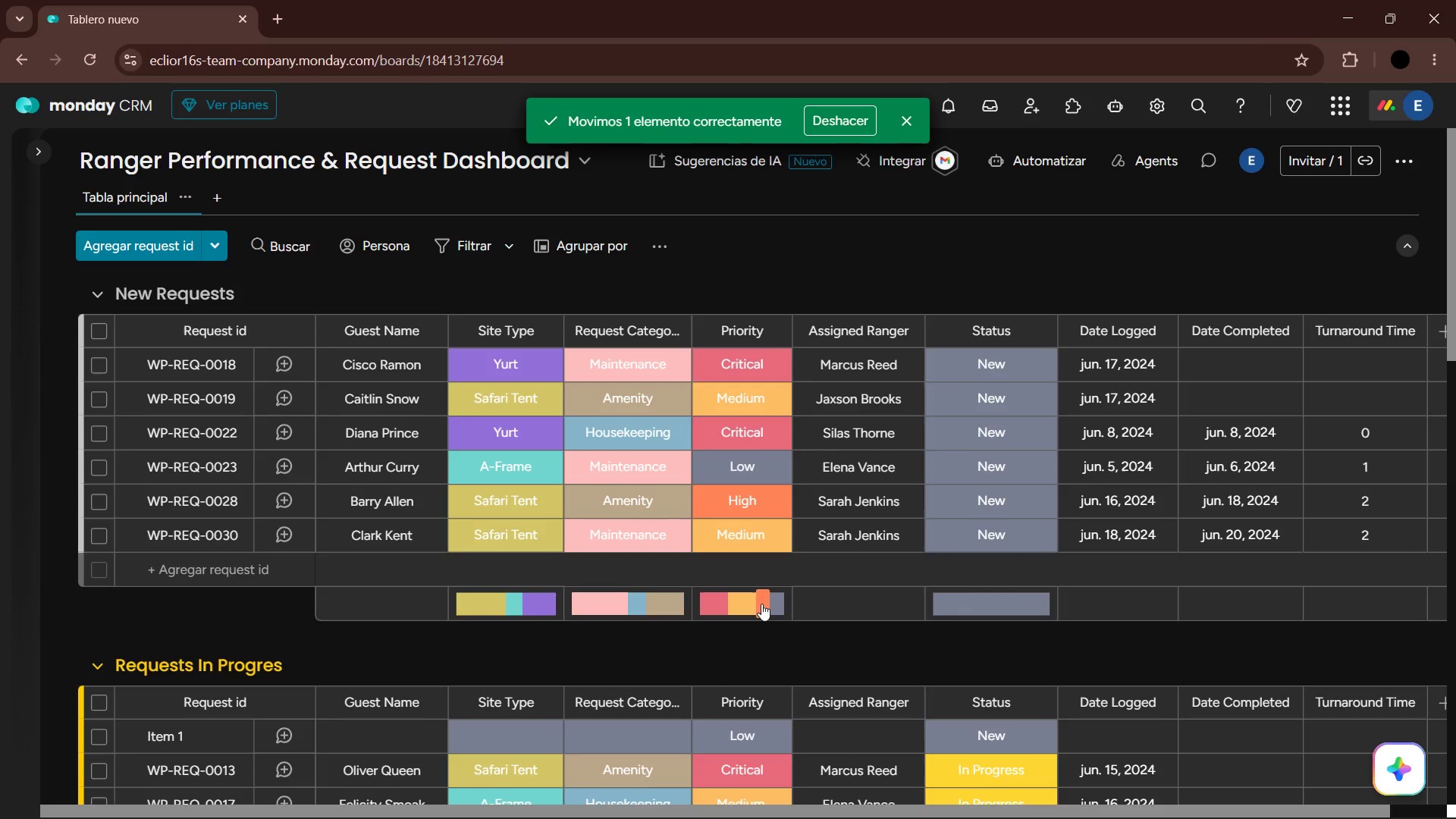 
scroll: coordinate [817, 661], scroll_direction: down, amount: 1.0
 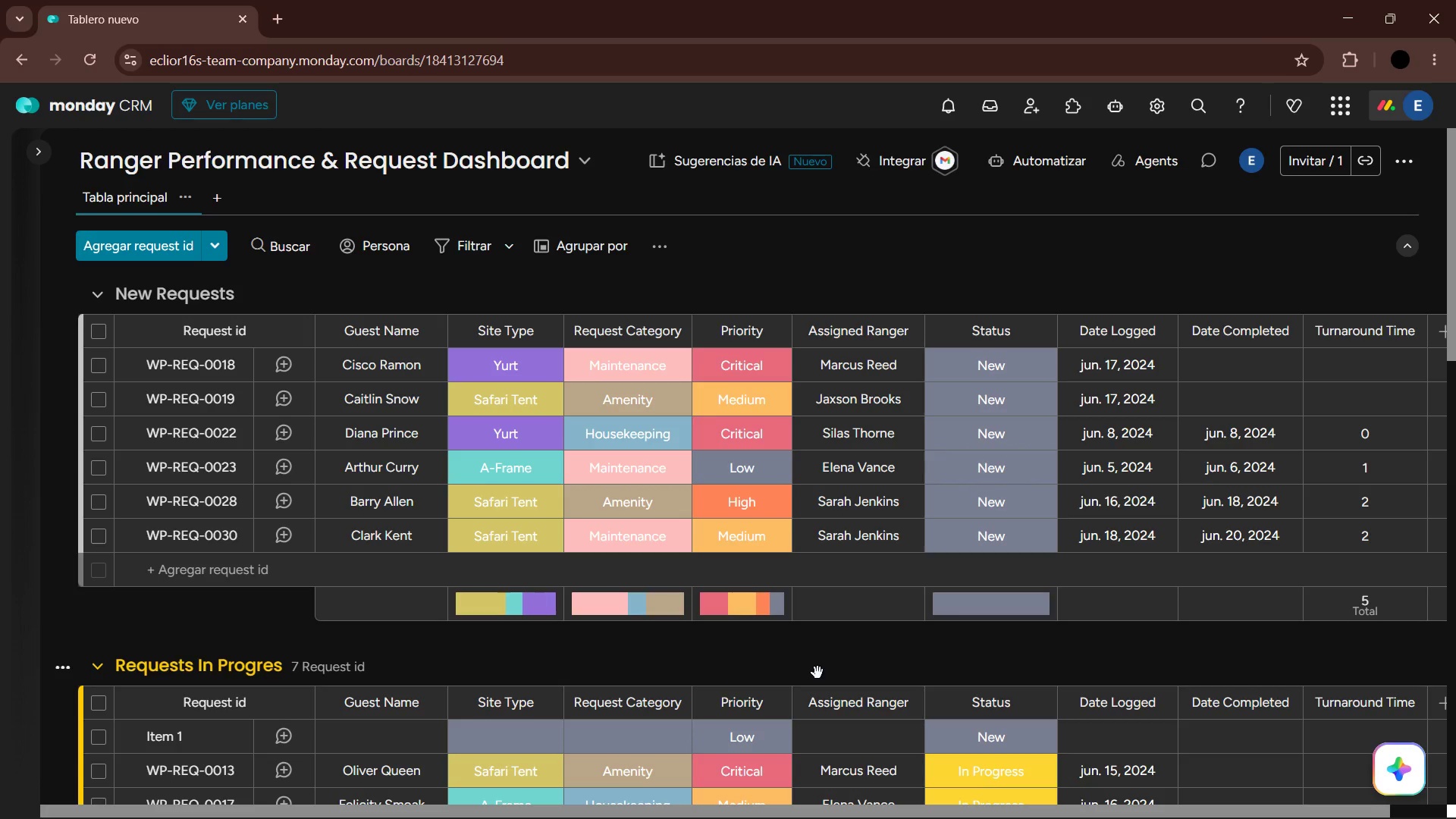 
wait(59.63)
 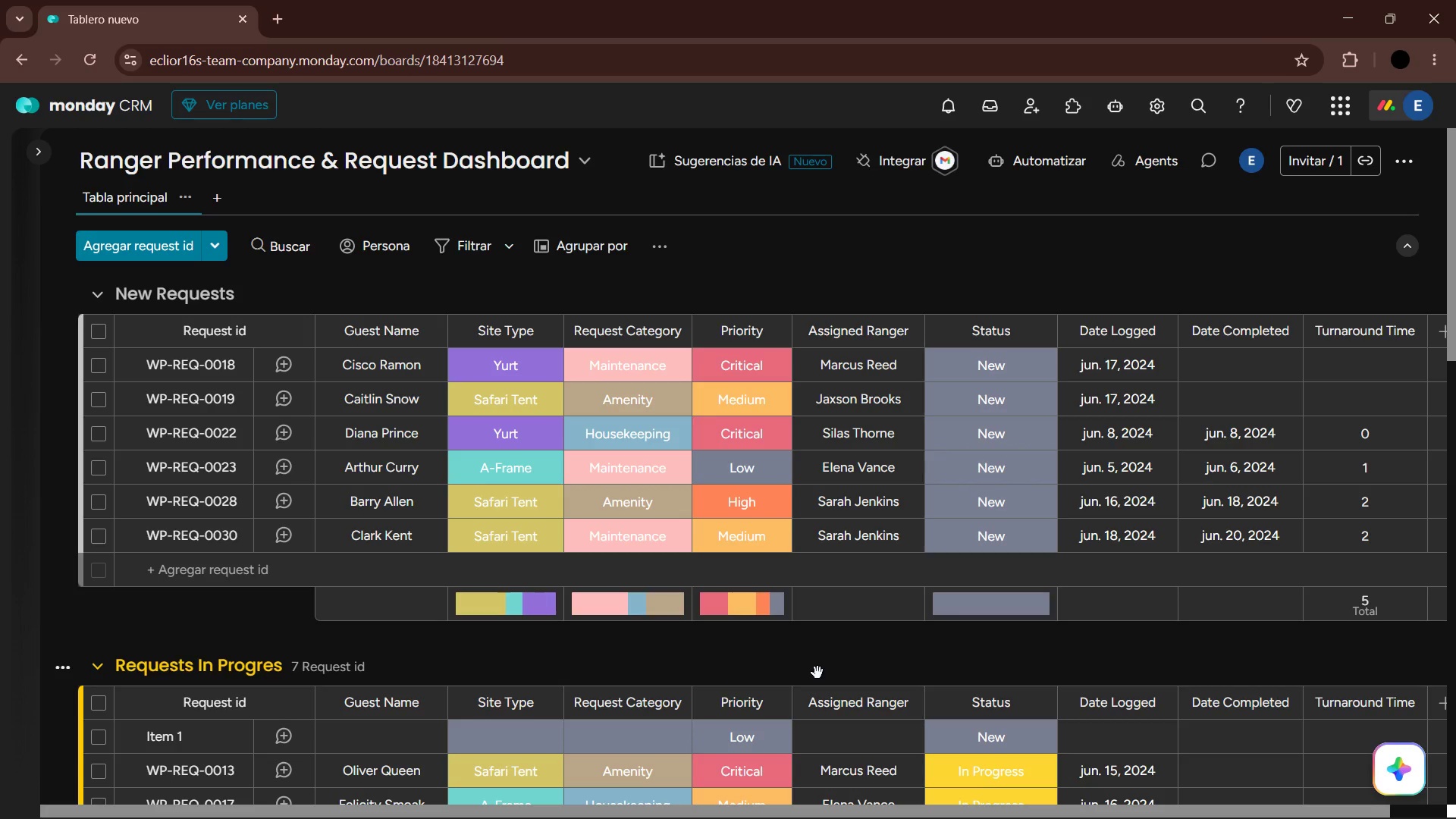 
scroll: coordinate [711, 541], scroll_direction: up, amount: 8.0
 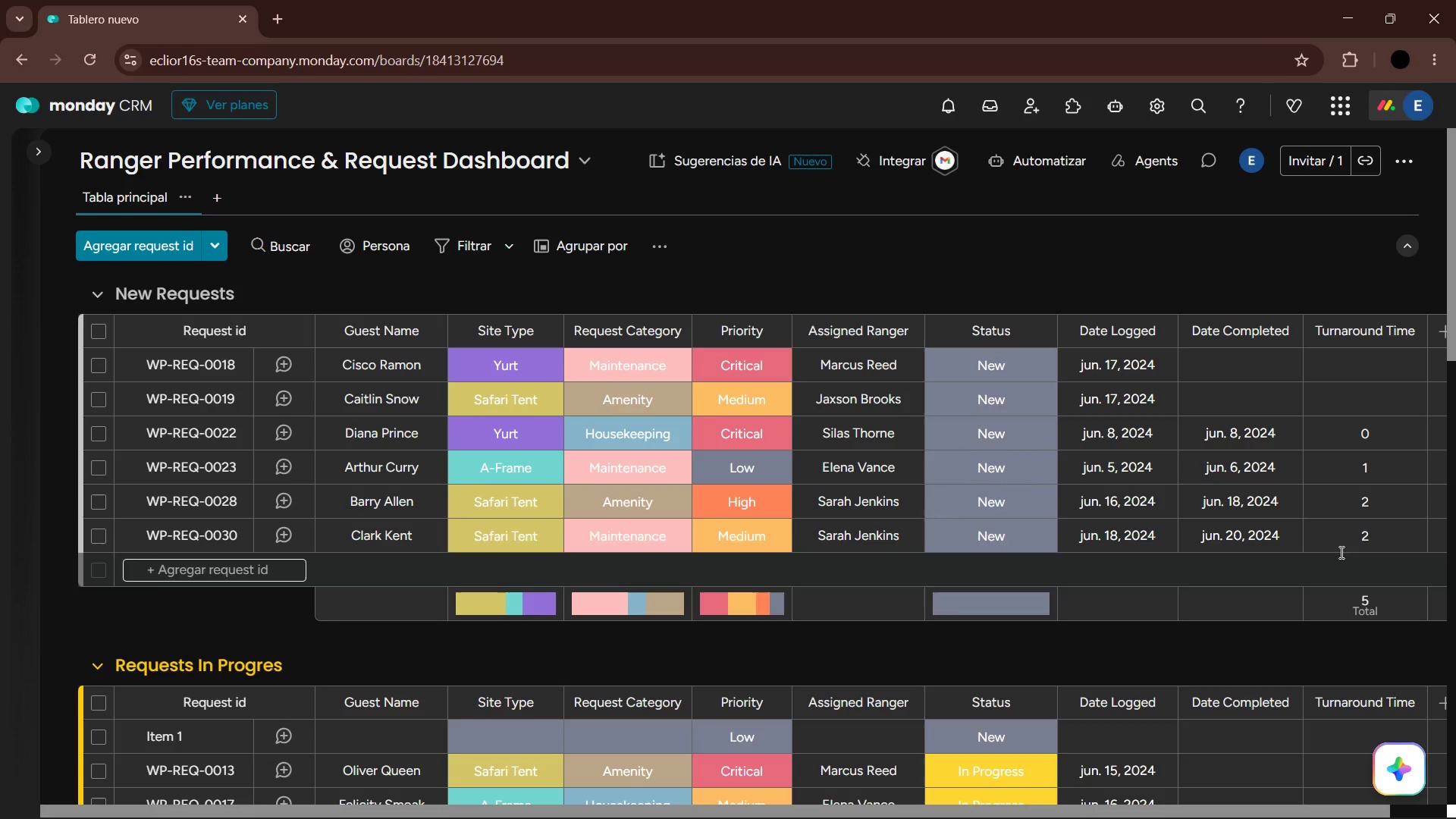 
scroll: coordinate [811, 604], scroll_direction: down, amount: 17.0
 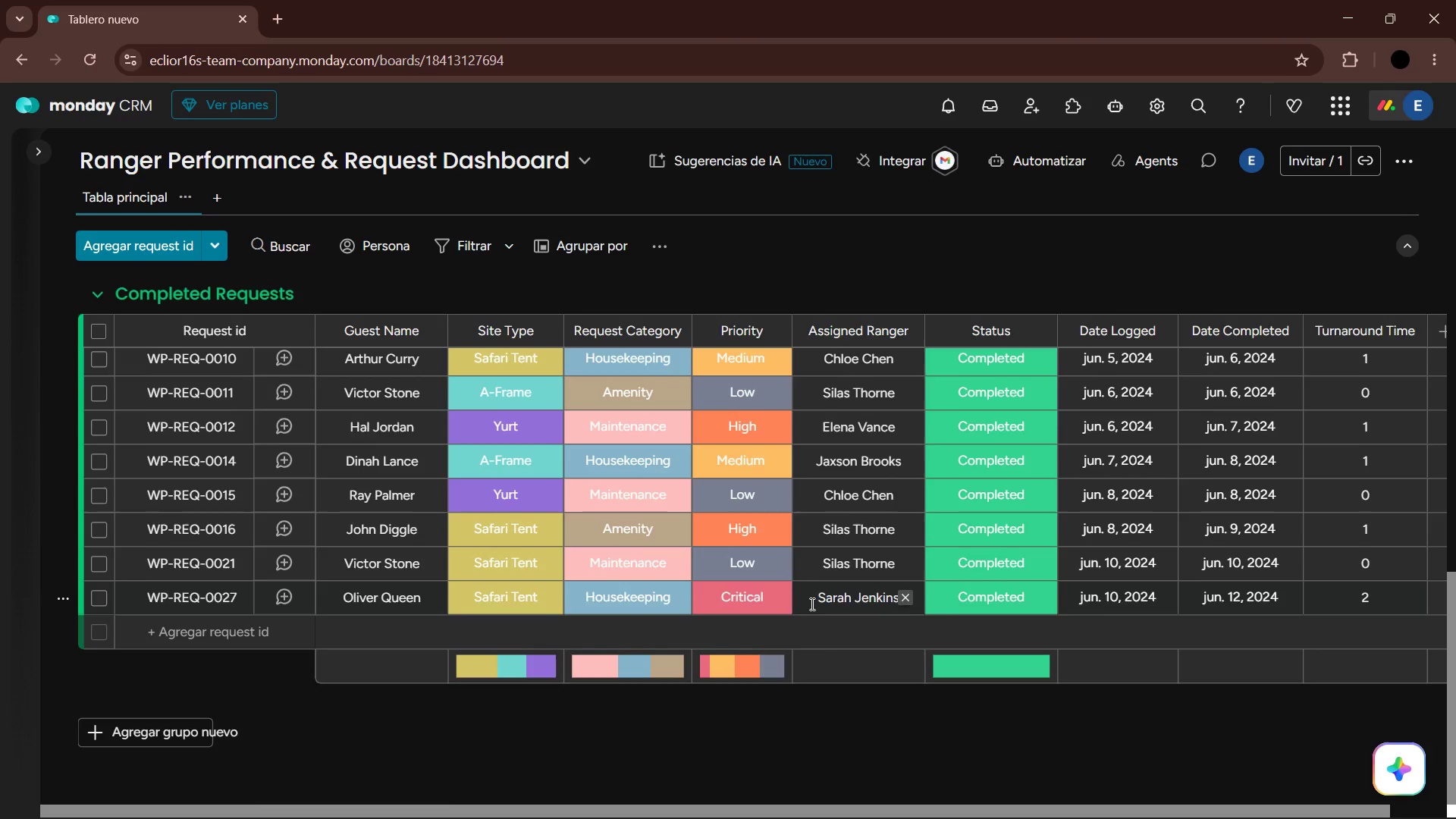 
scroll: coordinate [814, 587], scroll_direction: up, amount: 18.0
 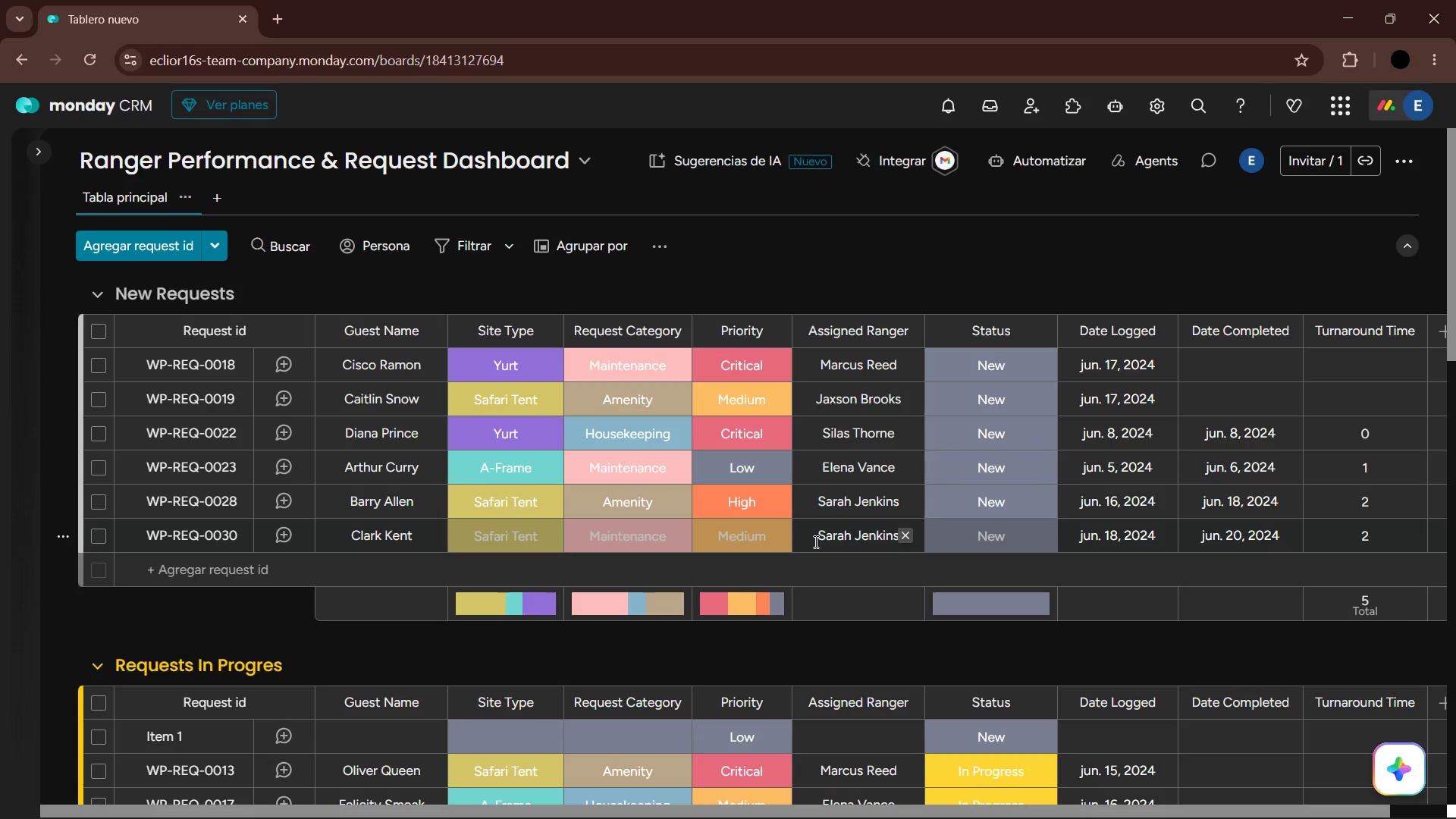 
wait(11.91)
 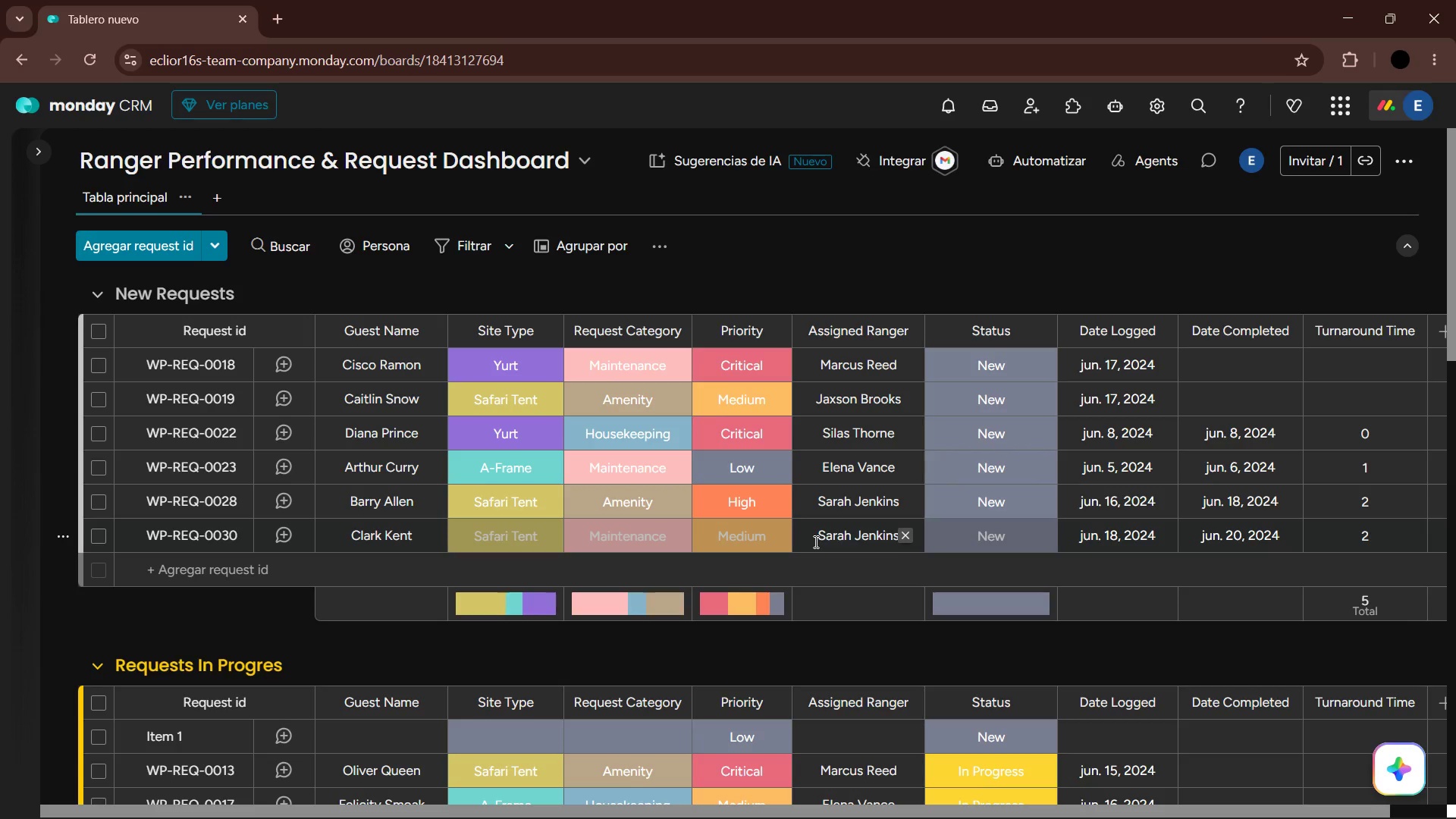 
scroll: coordinate [1012, 500], scroll_direction: up, amount: 1.0
 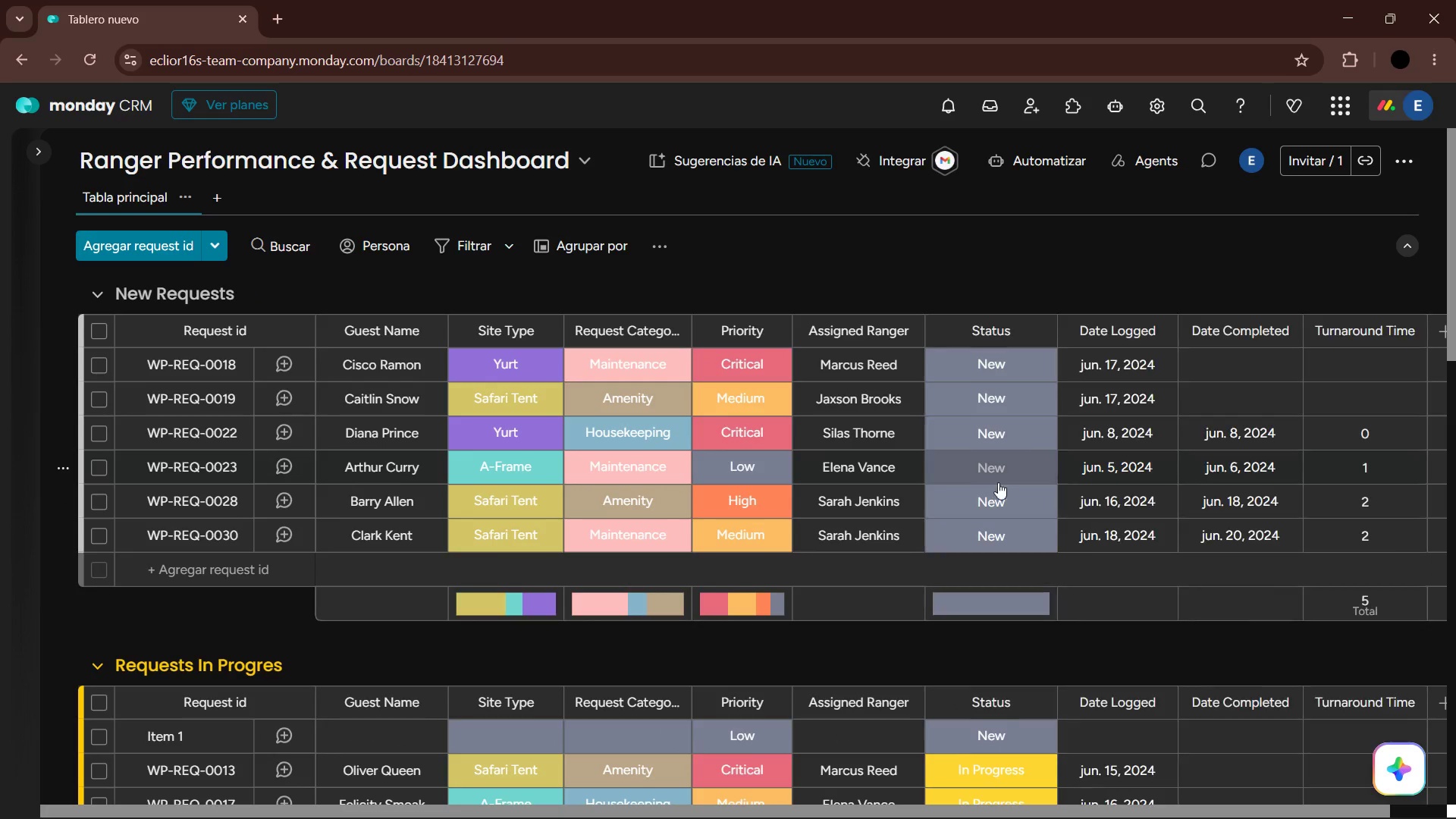 
scroll: coordinate [1143, 630], scroll_direction: down, amount: 13.0
 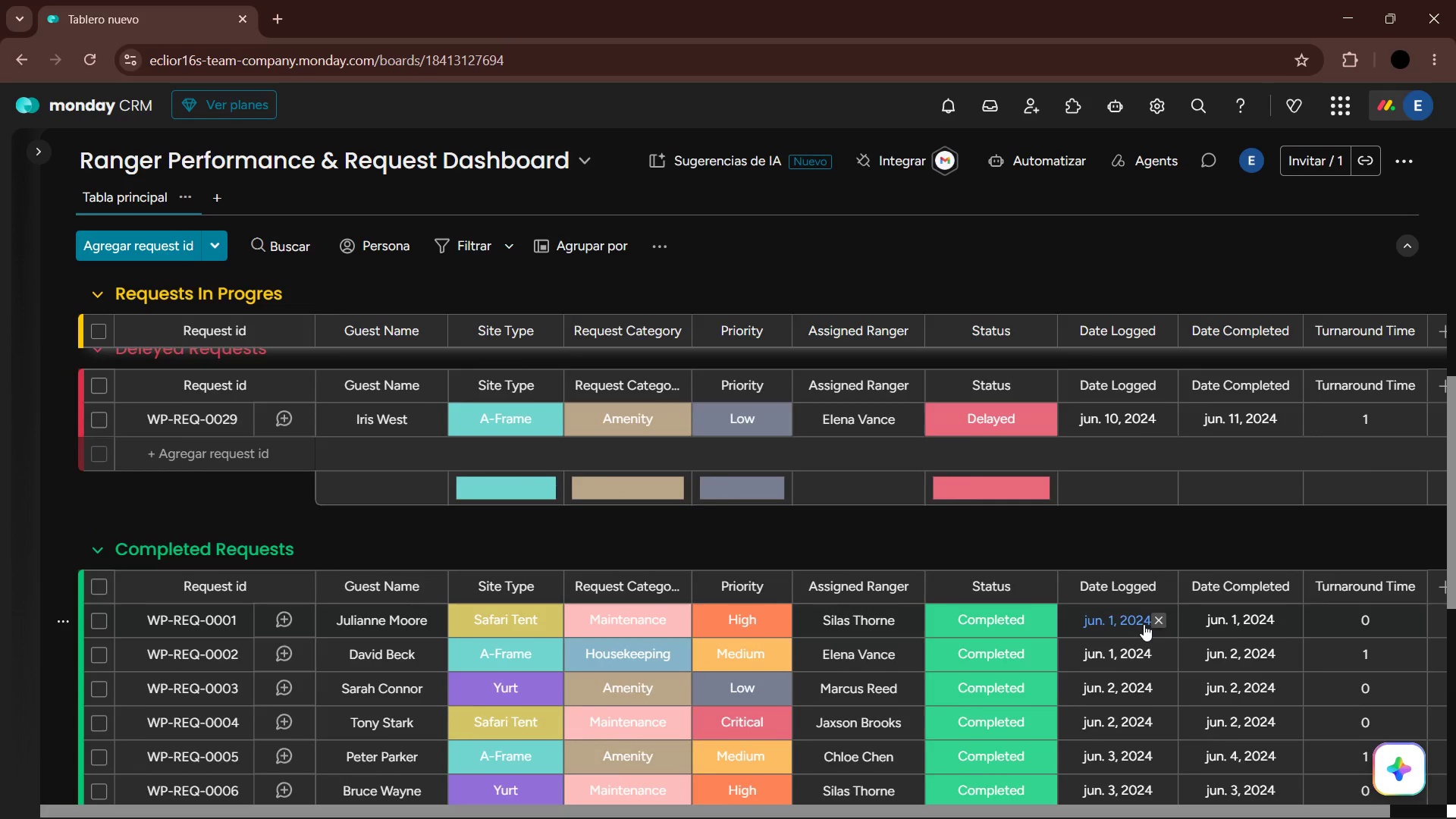 
scroll: coordinate [1131, 623], scroll_direction: up, amount: 13.0
 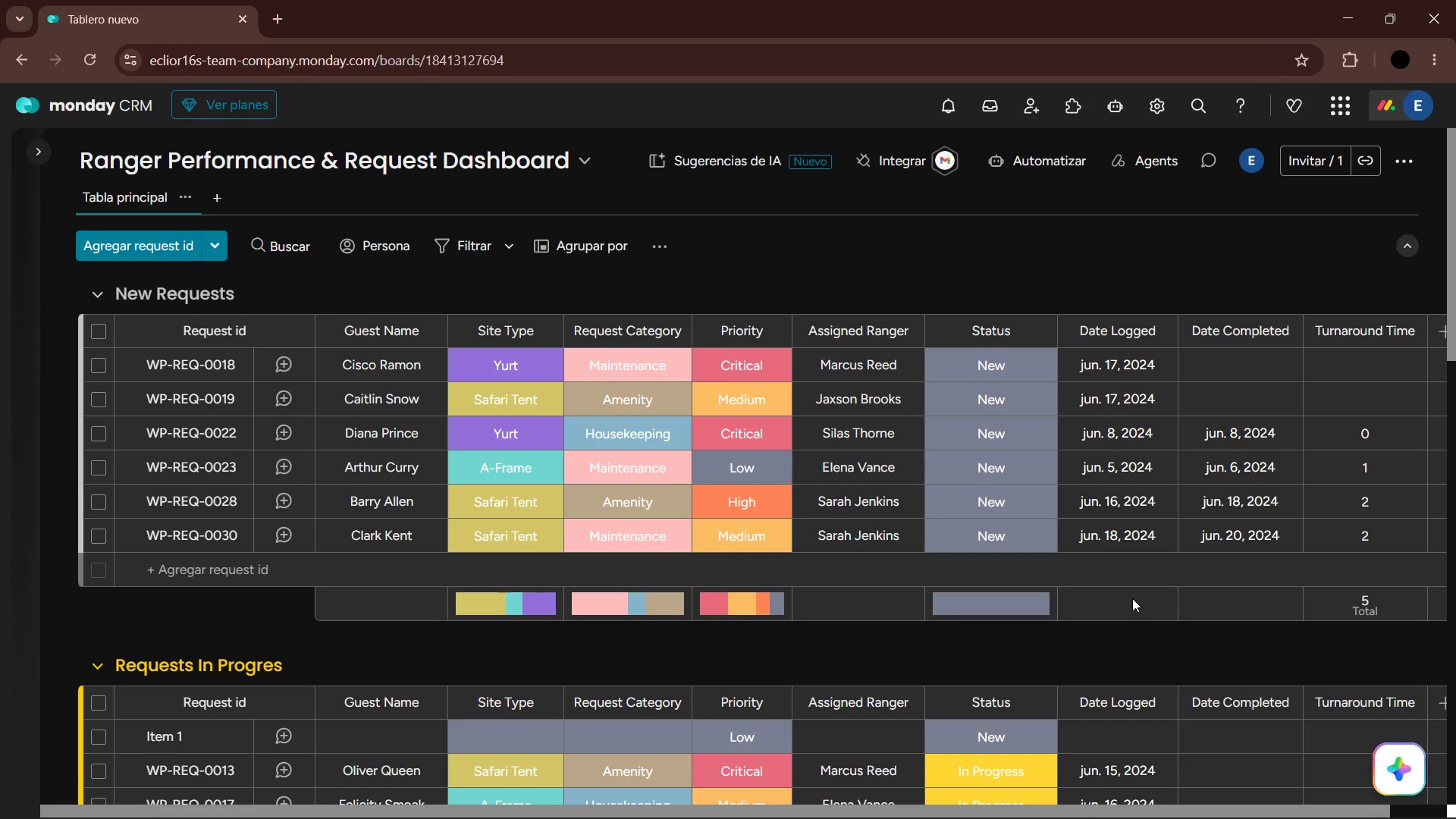 
wait(10.01)
 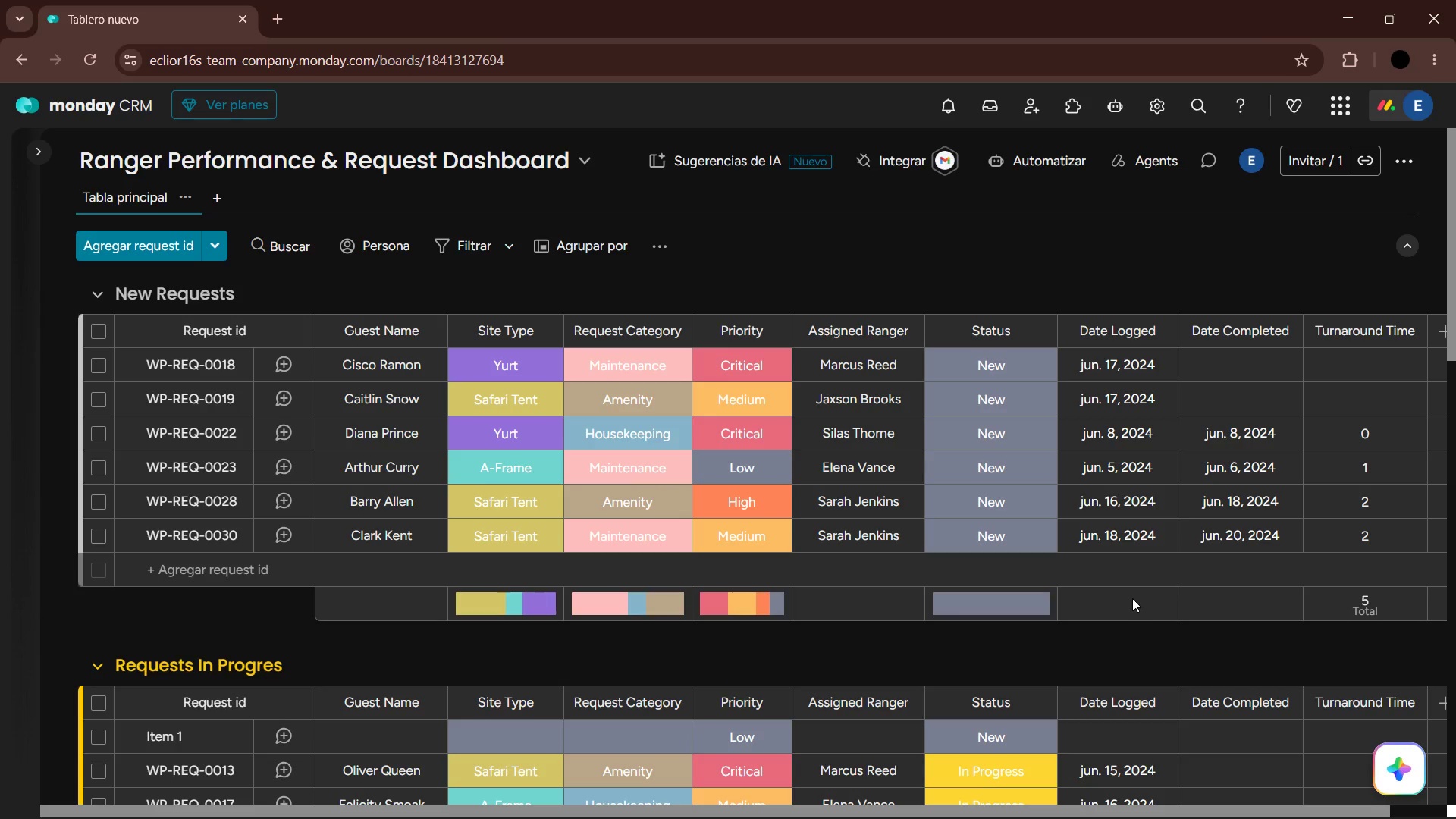 
left_click([939, 806])
 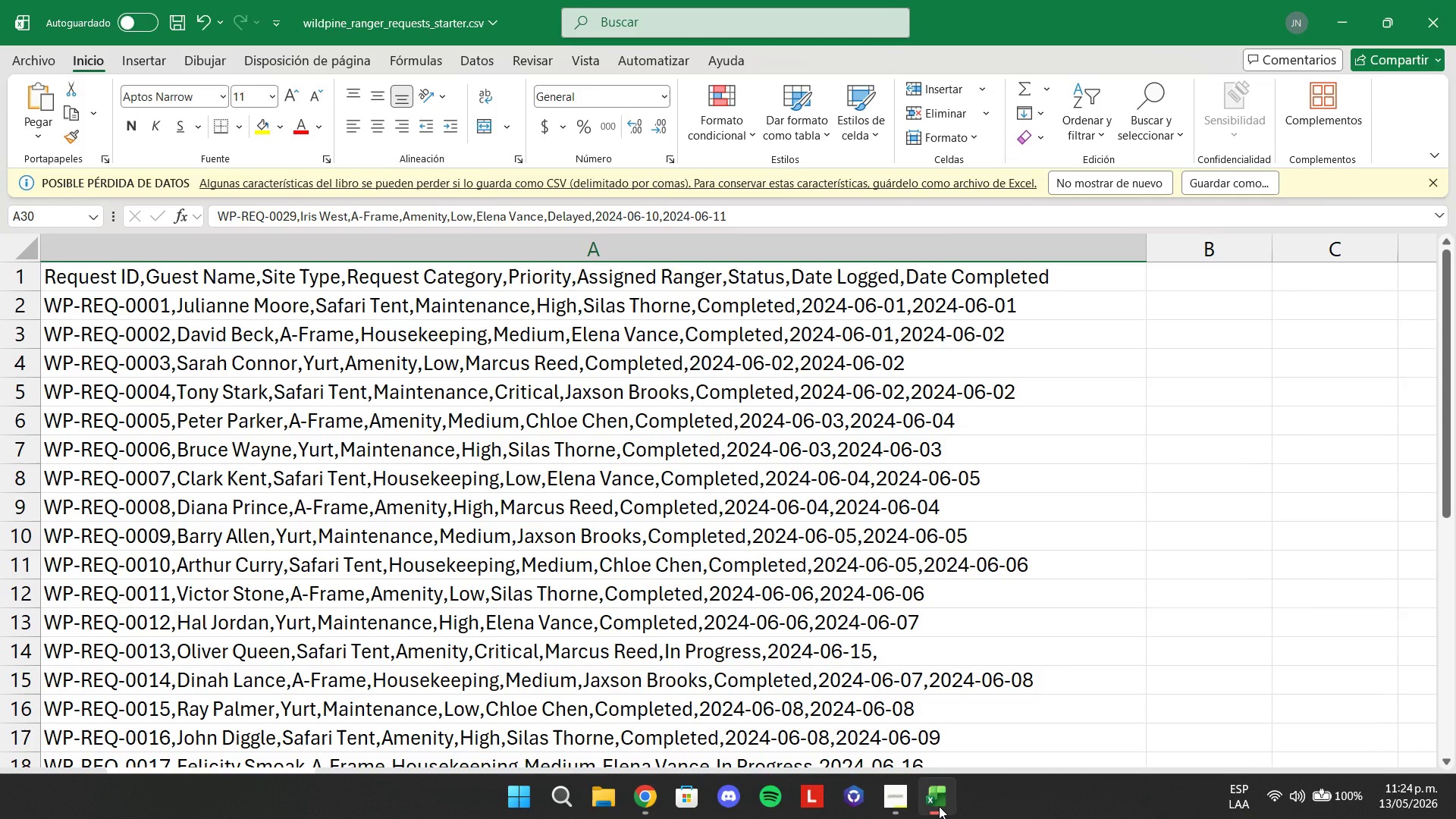 
wait(5.39)
 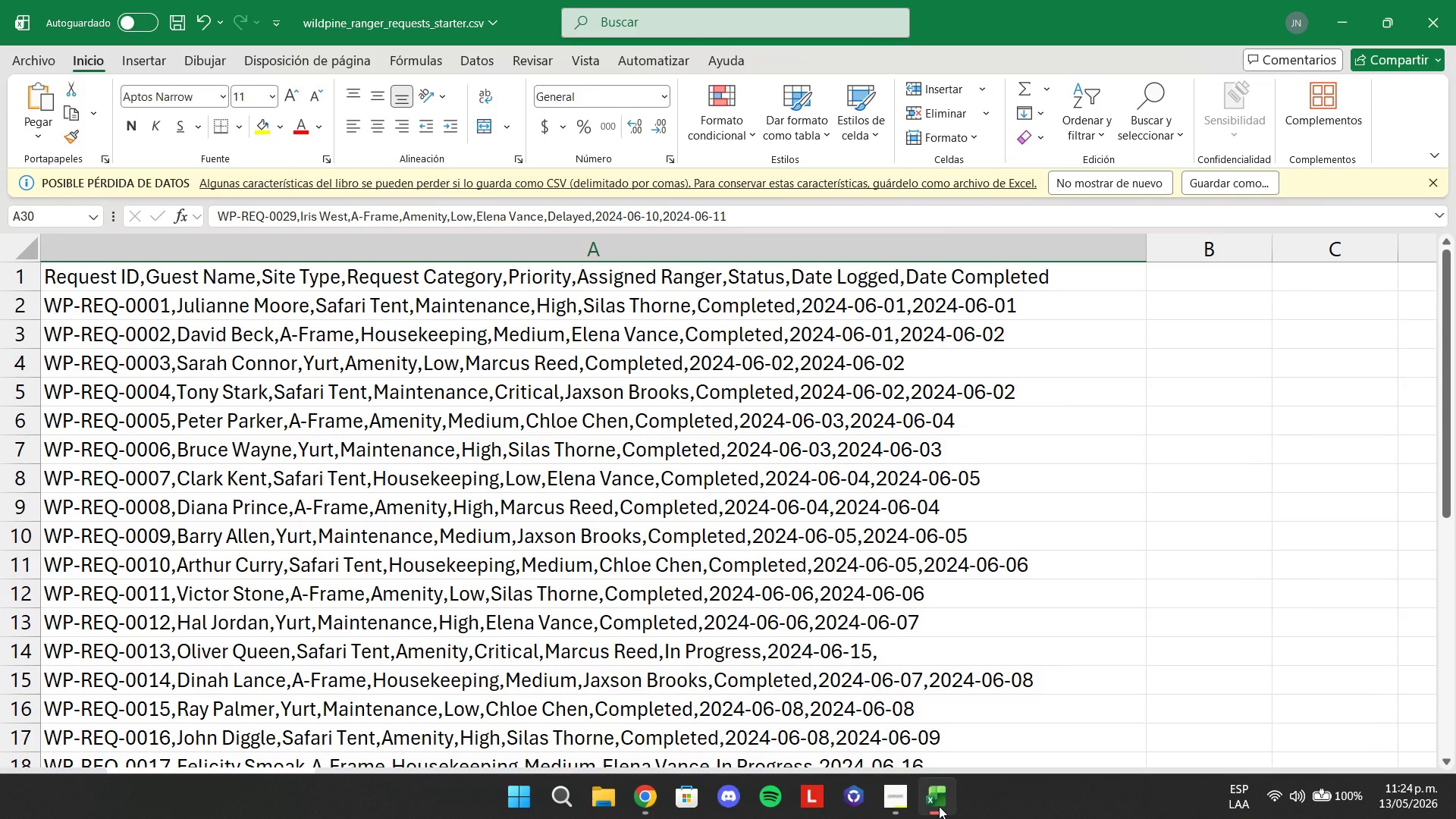 
left_click([939, 806])
 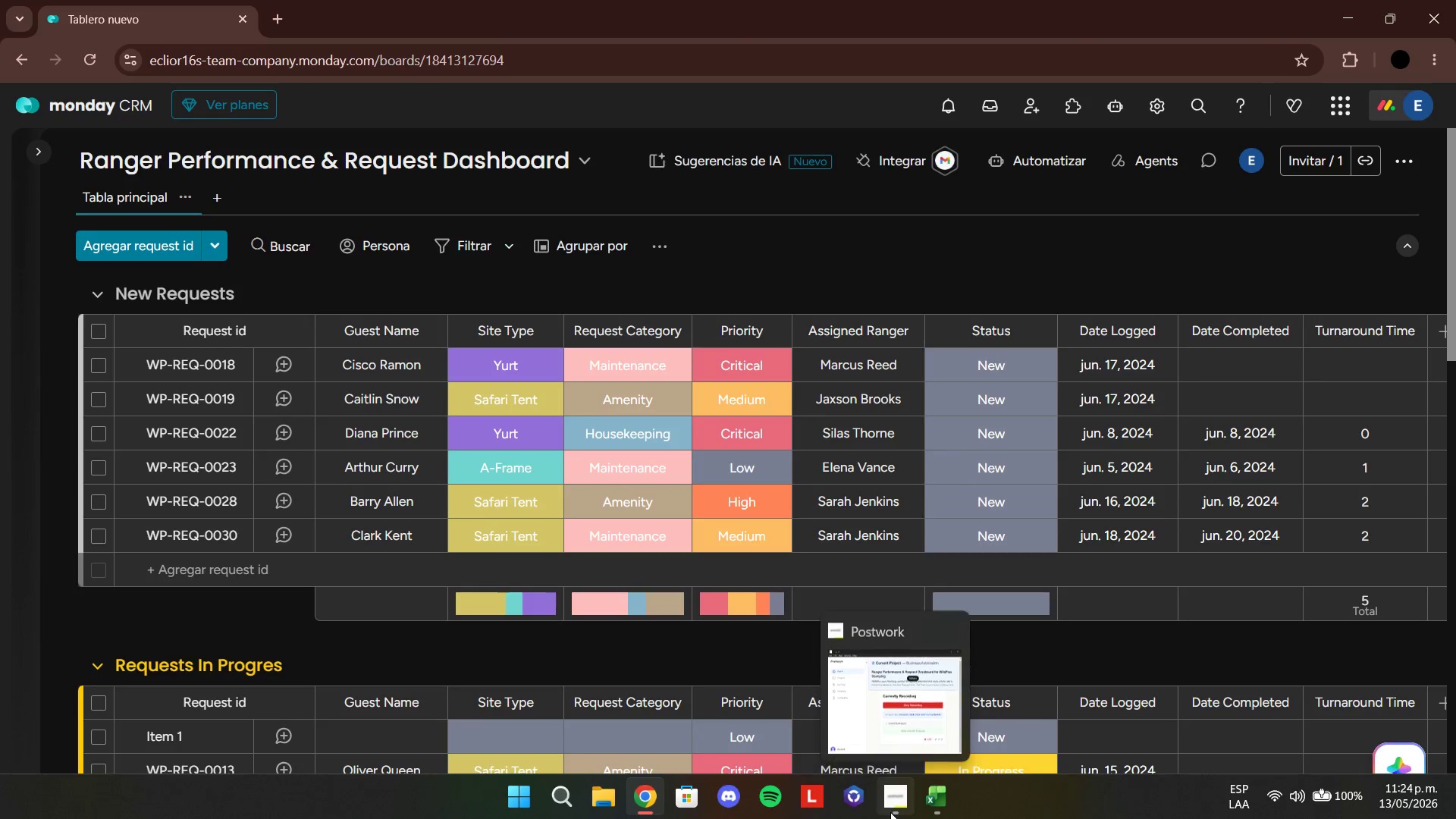 
left_click([890, 812])